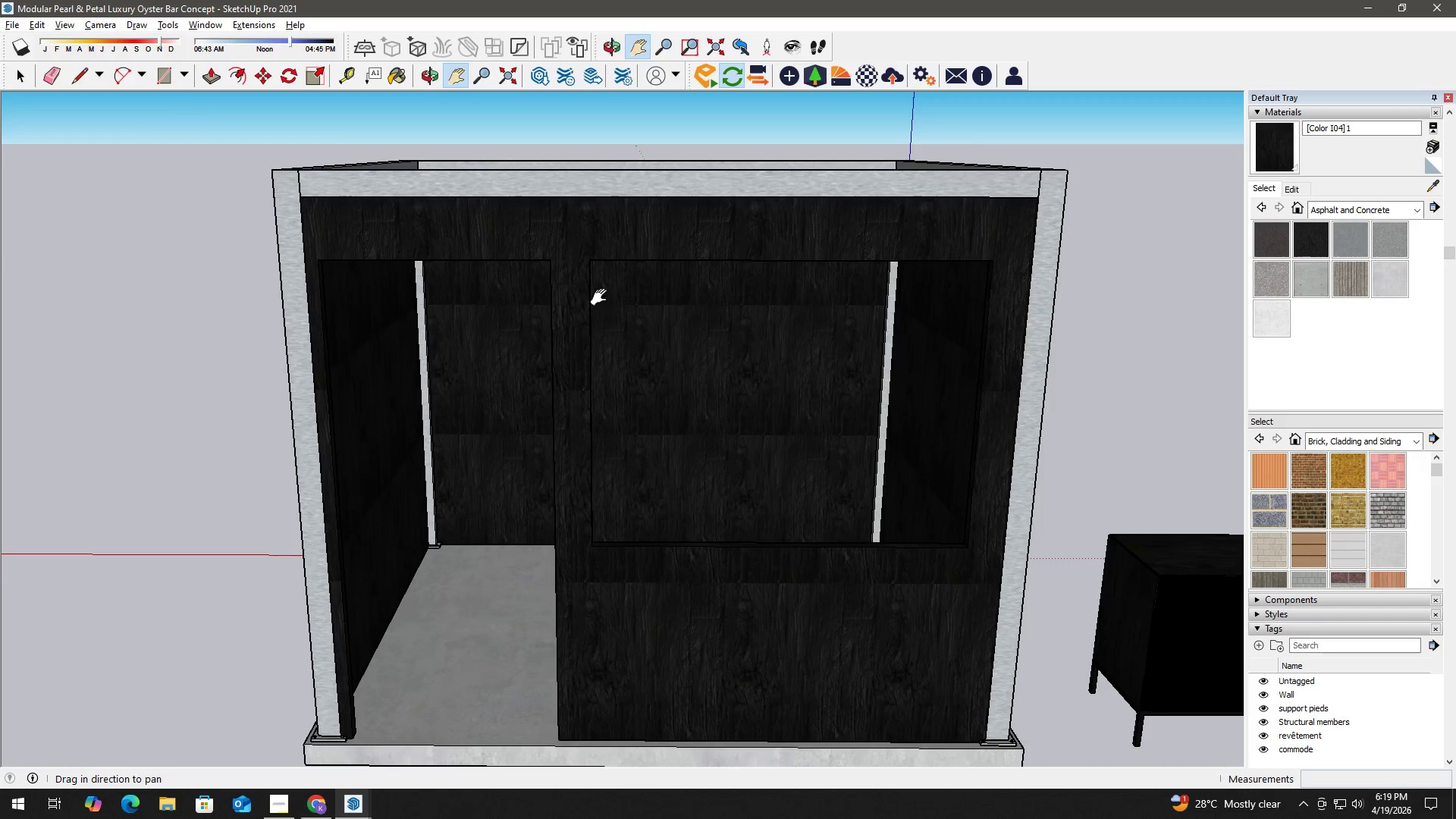 
key(Space)
 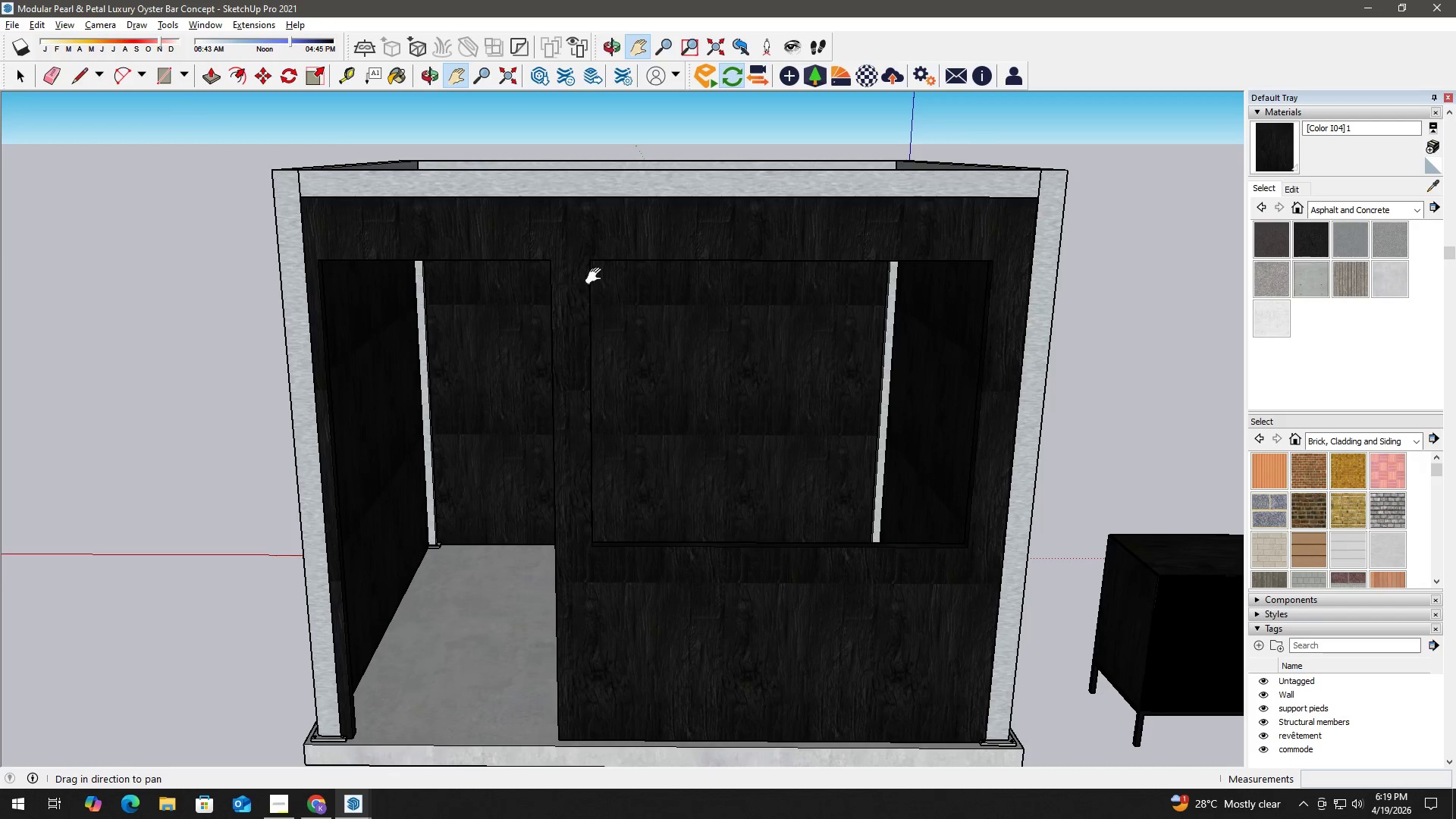 
key(T)
 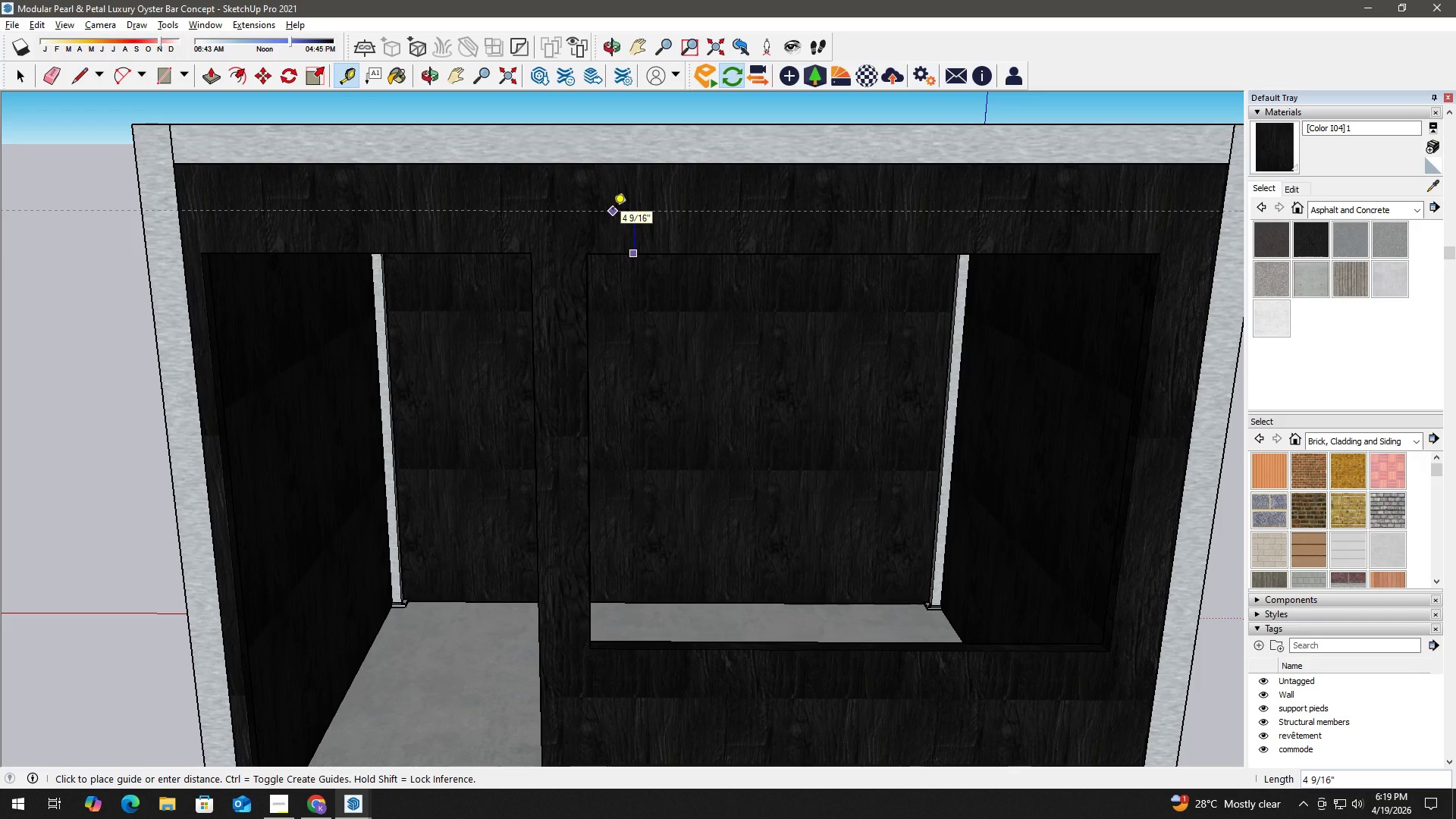 
scroll: coordinate [597, 276], scroll_direction: up, amount: 2.0
 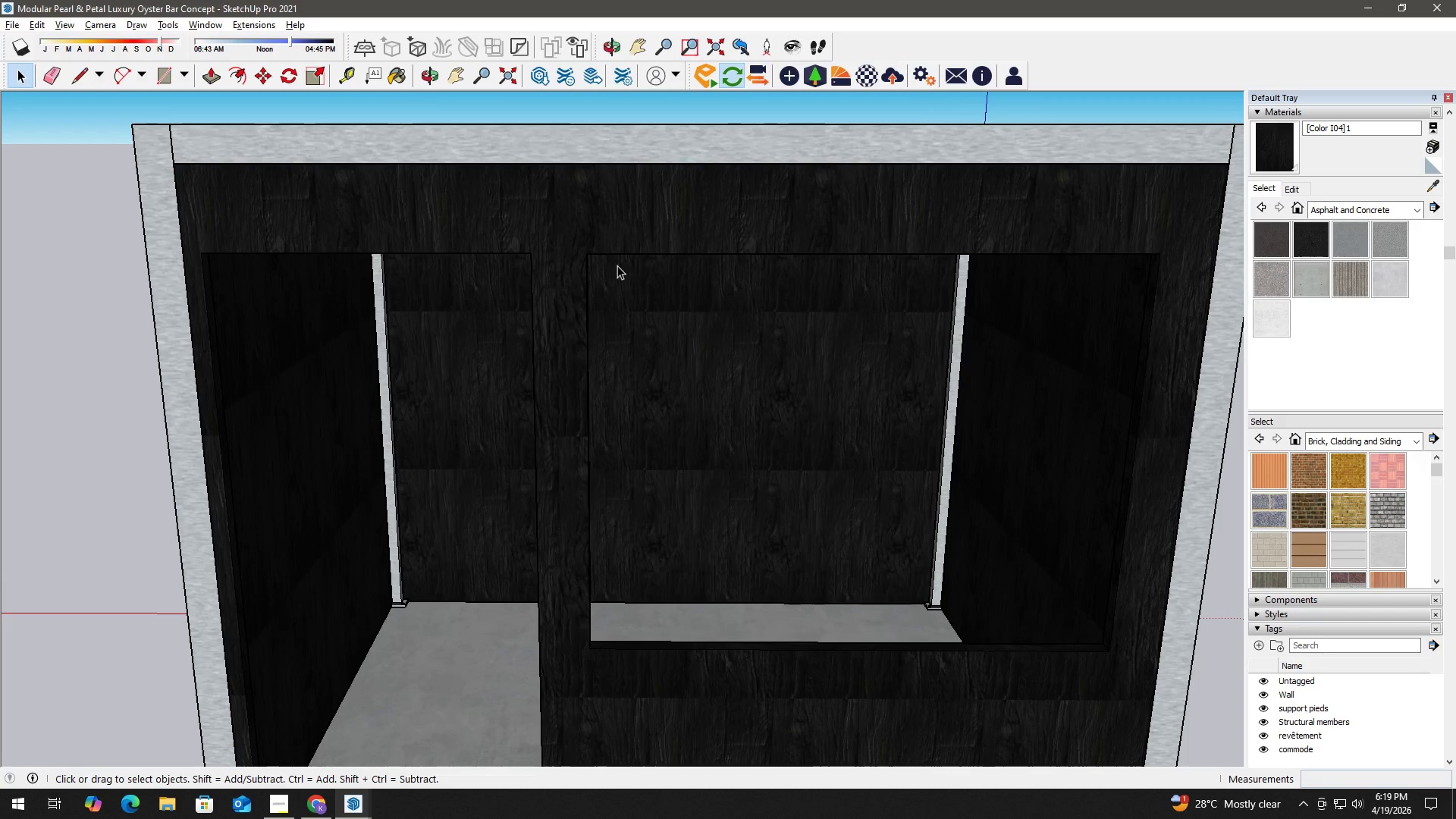 
wait(9.01)
 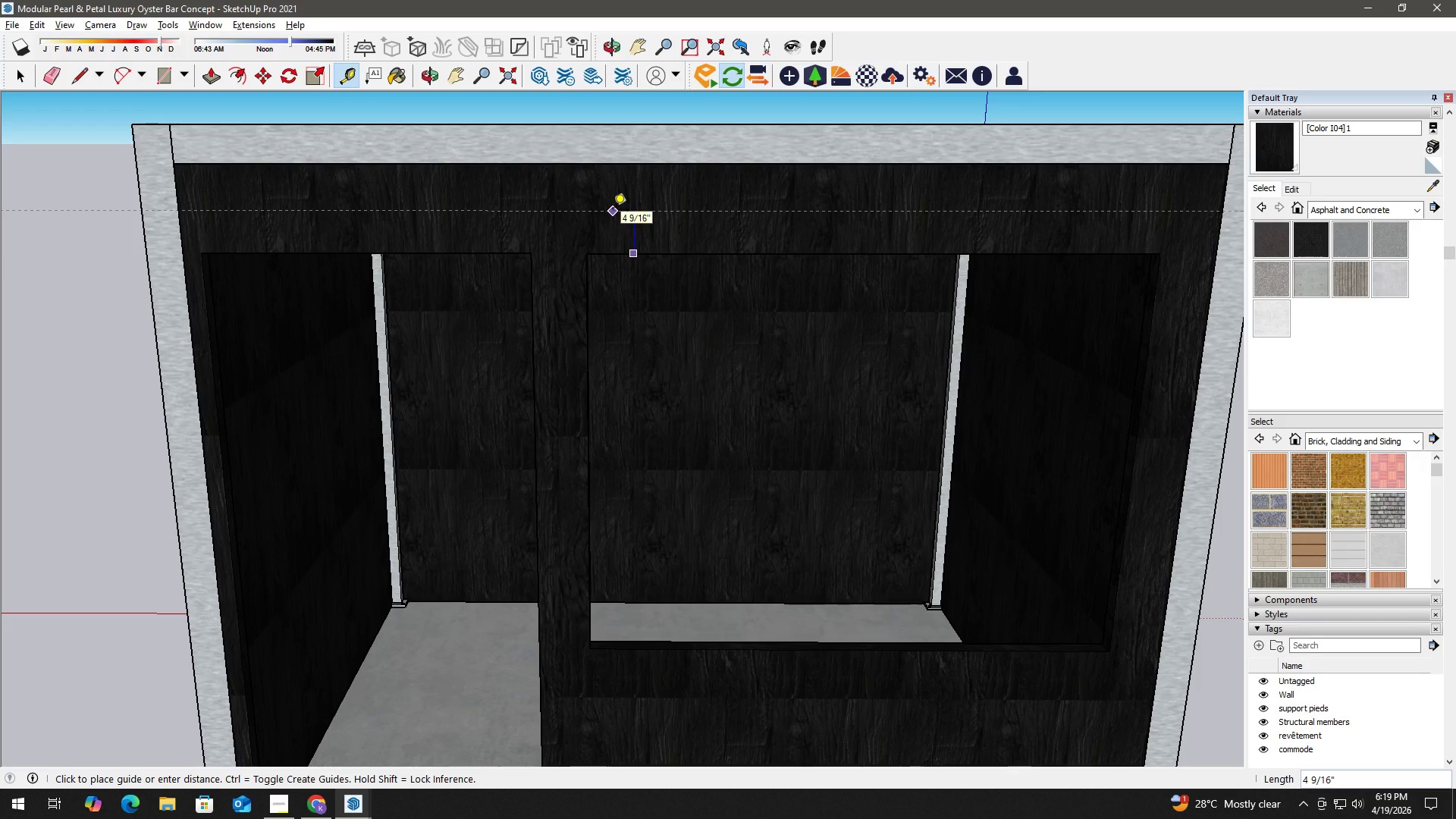 
key(Numpad4)
 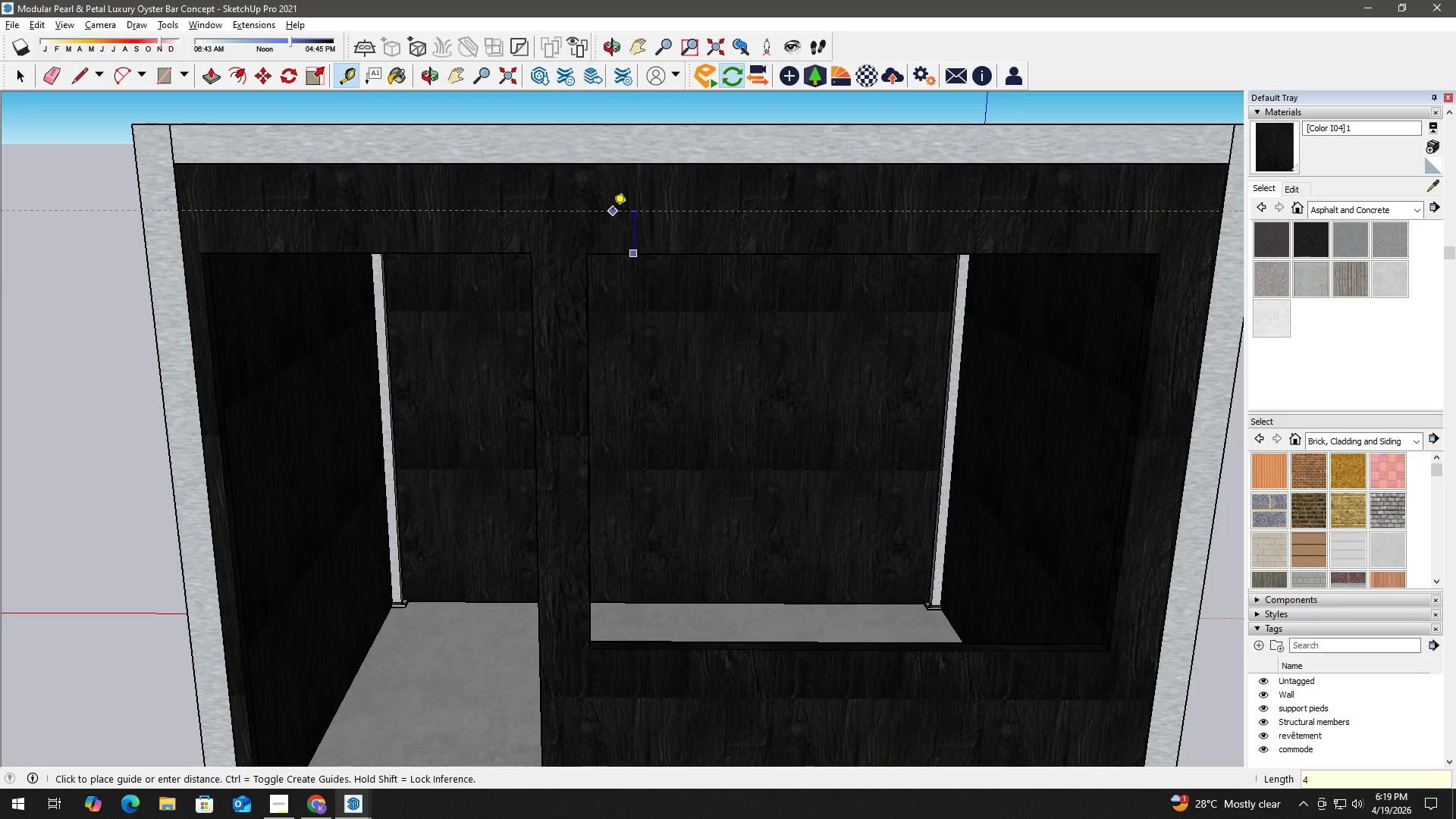 
key(NumpadEnter)
 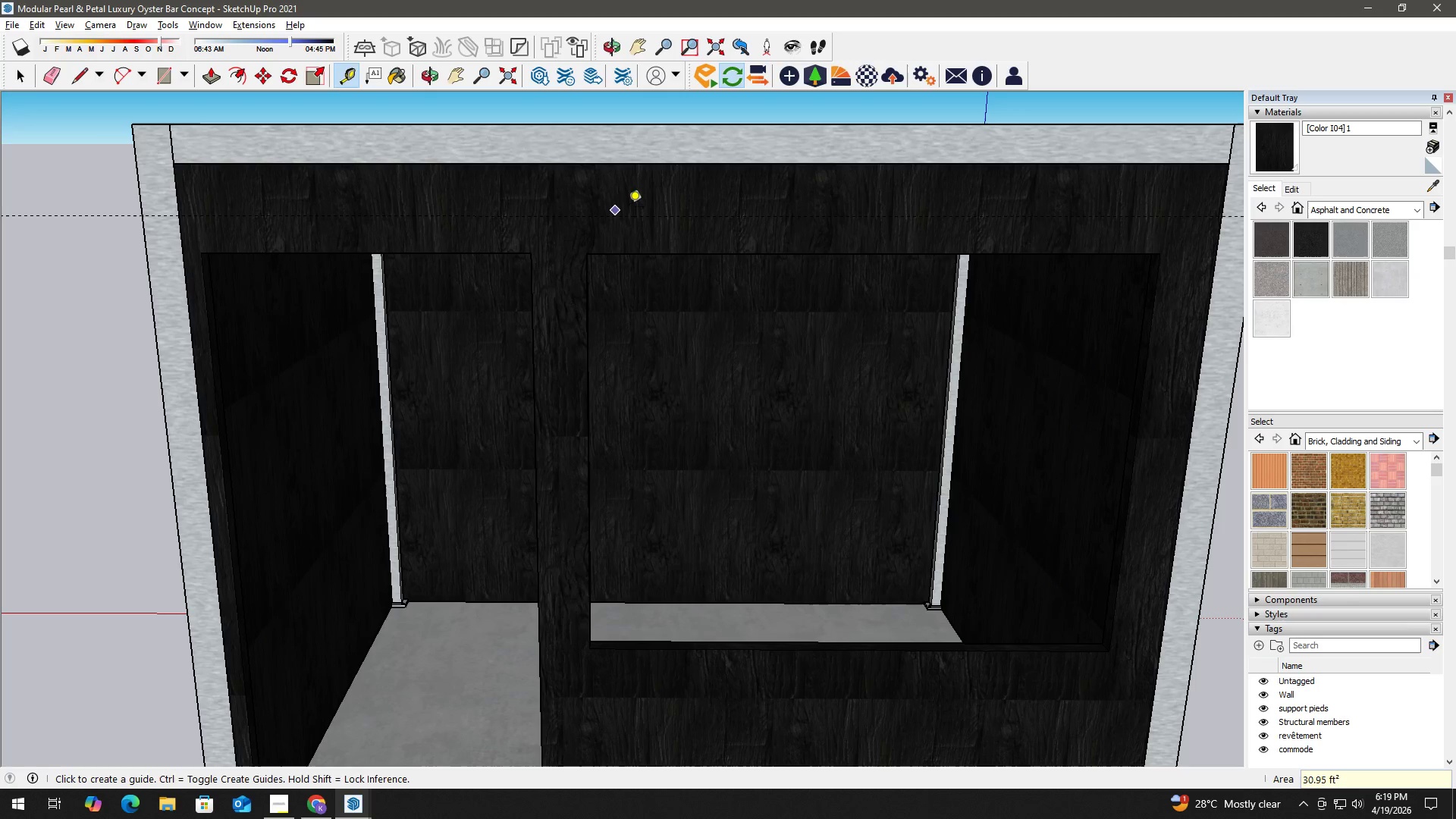 
key(Space)
 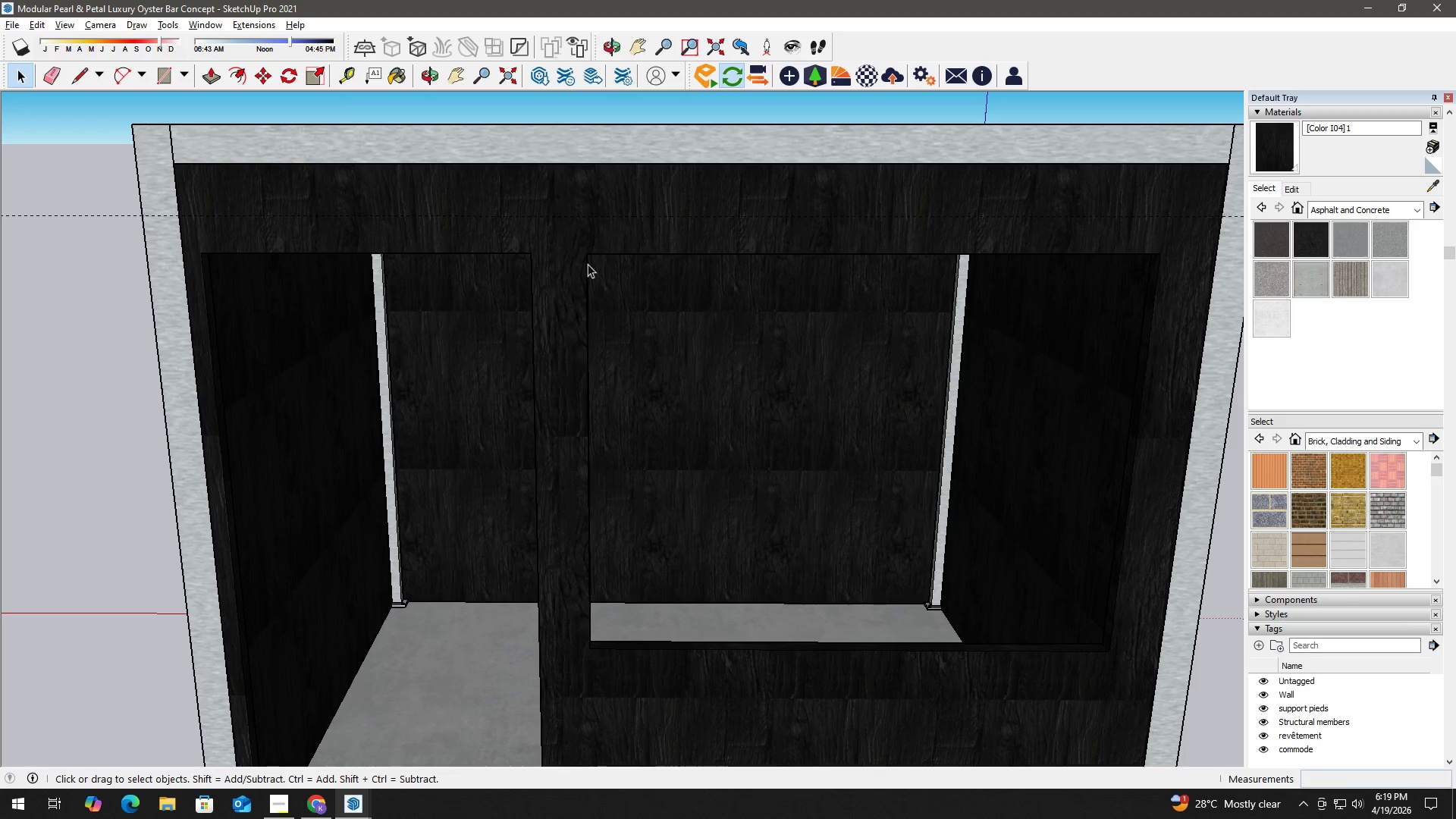 
key(T)
 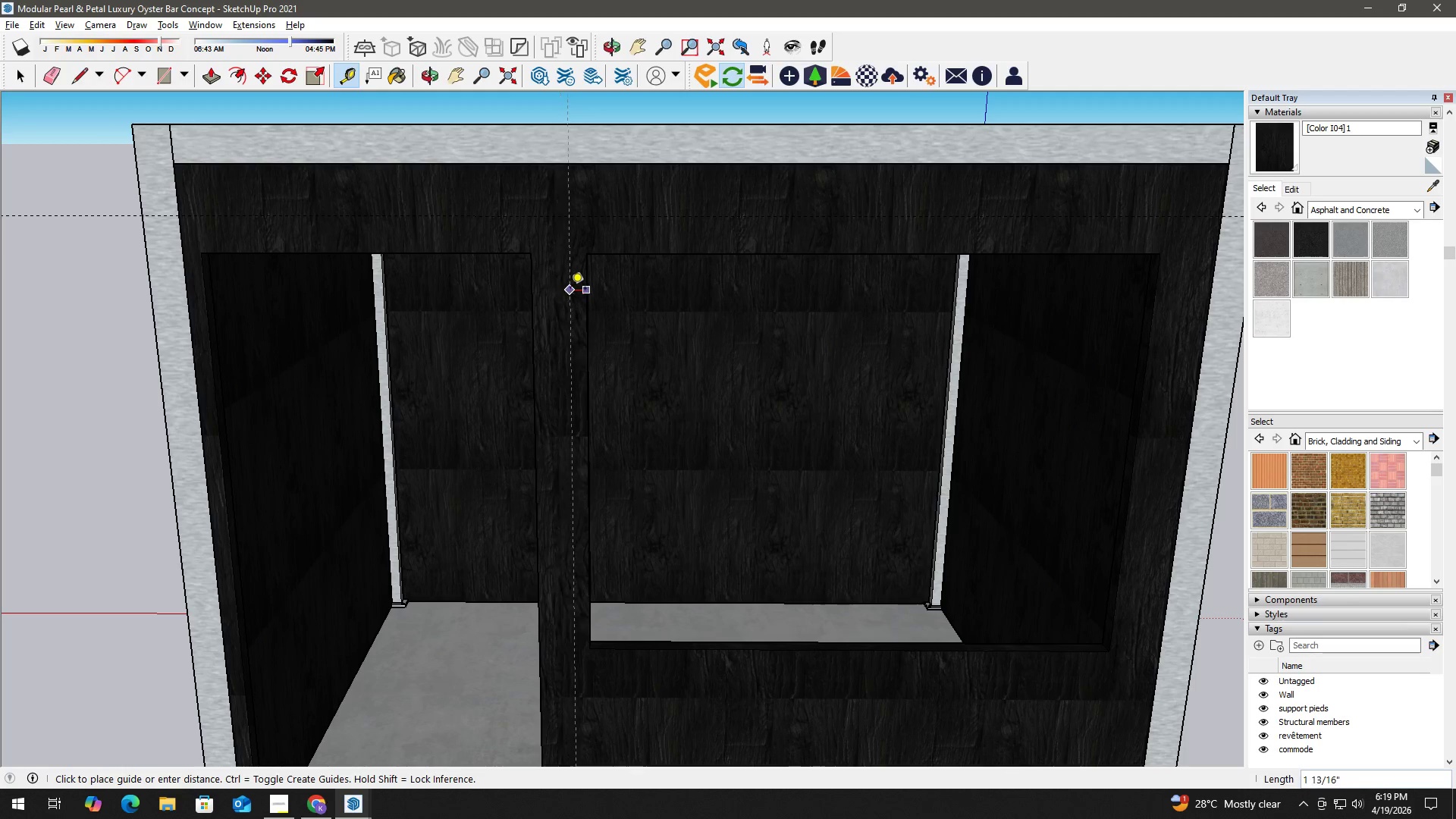 
key(Numpad4)
 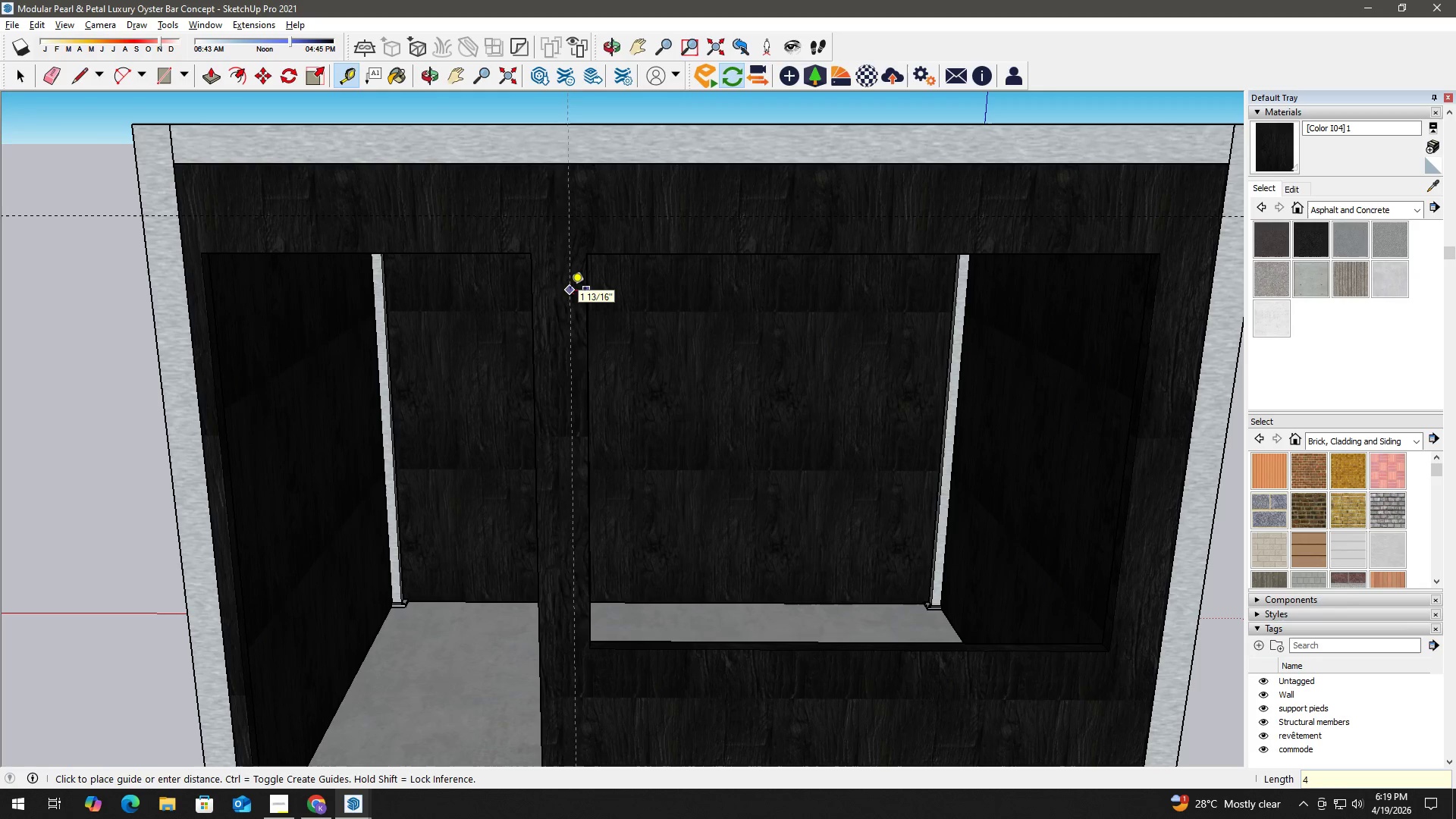 
key(NumpadEnter)
 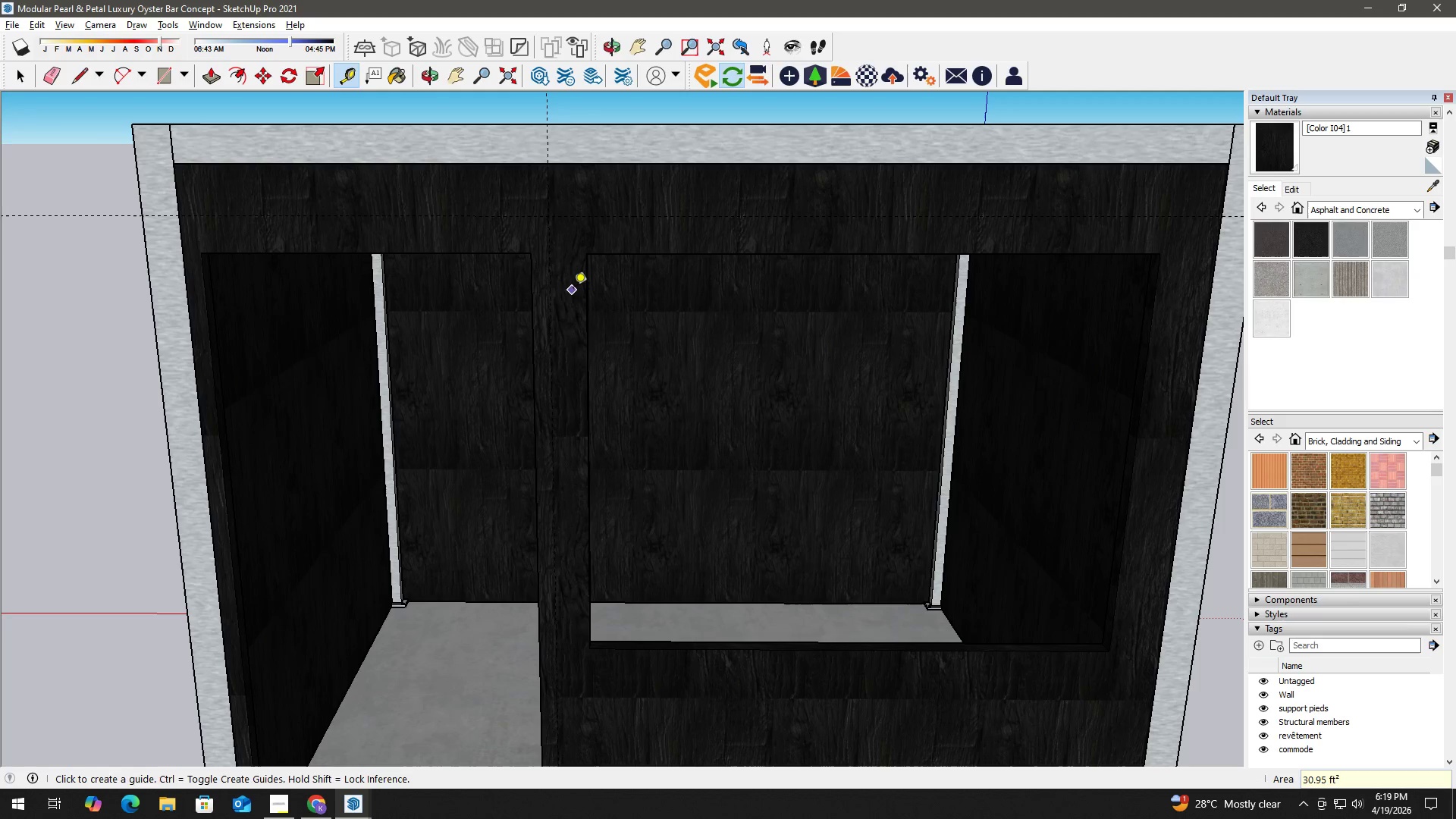 
key(Space)
 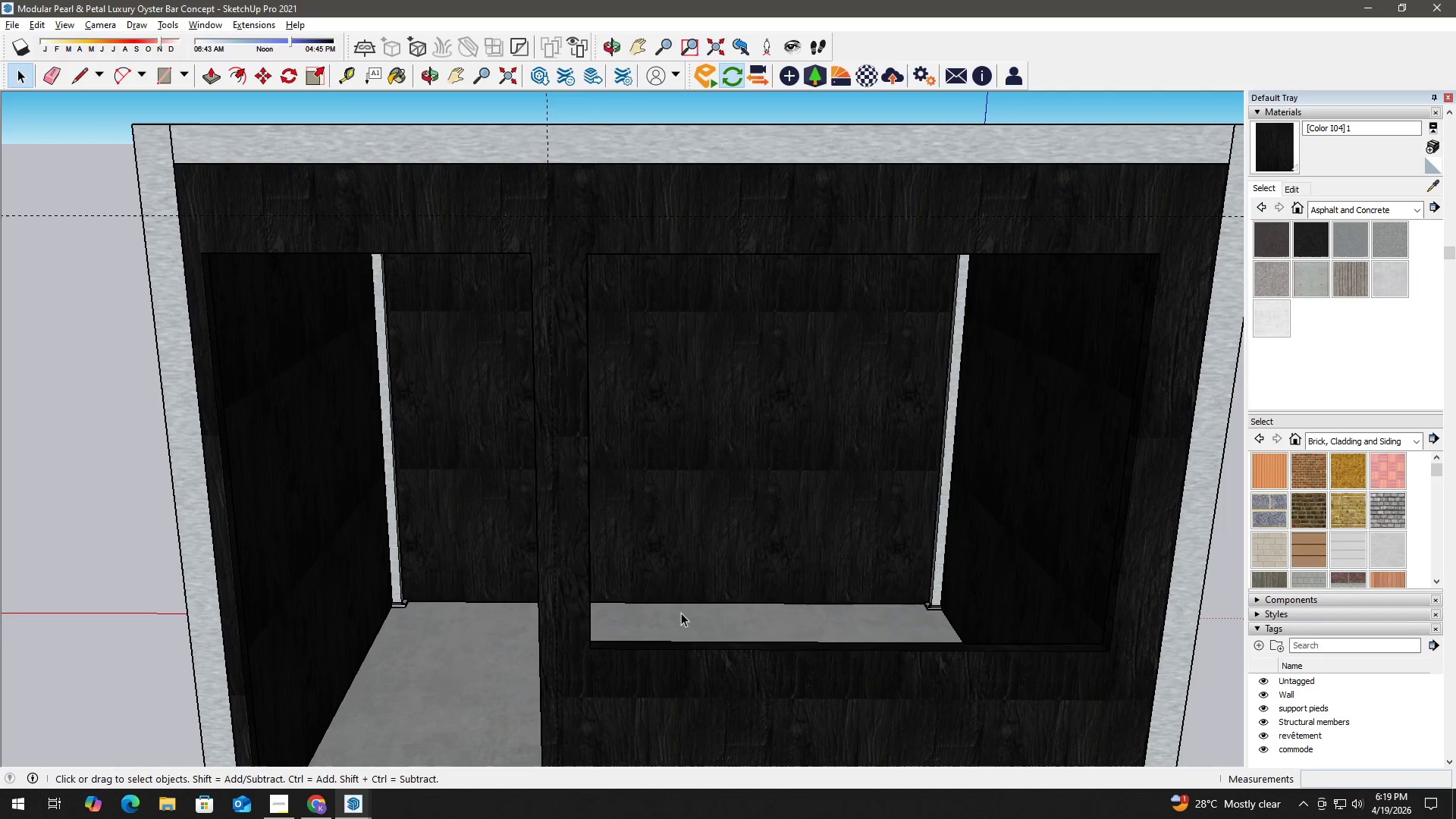 
key(T)
 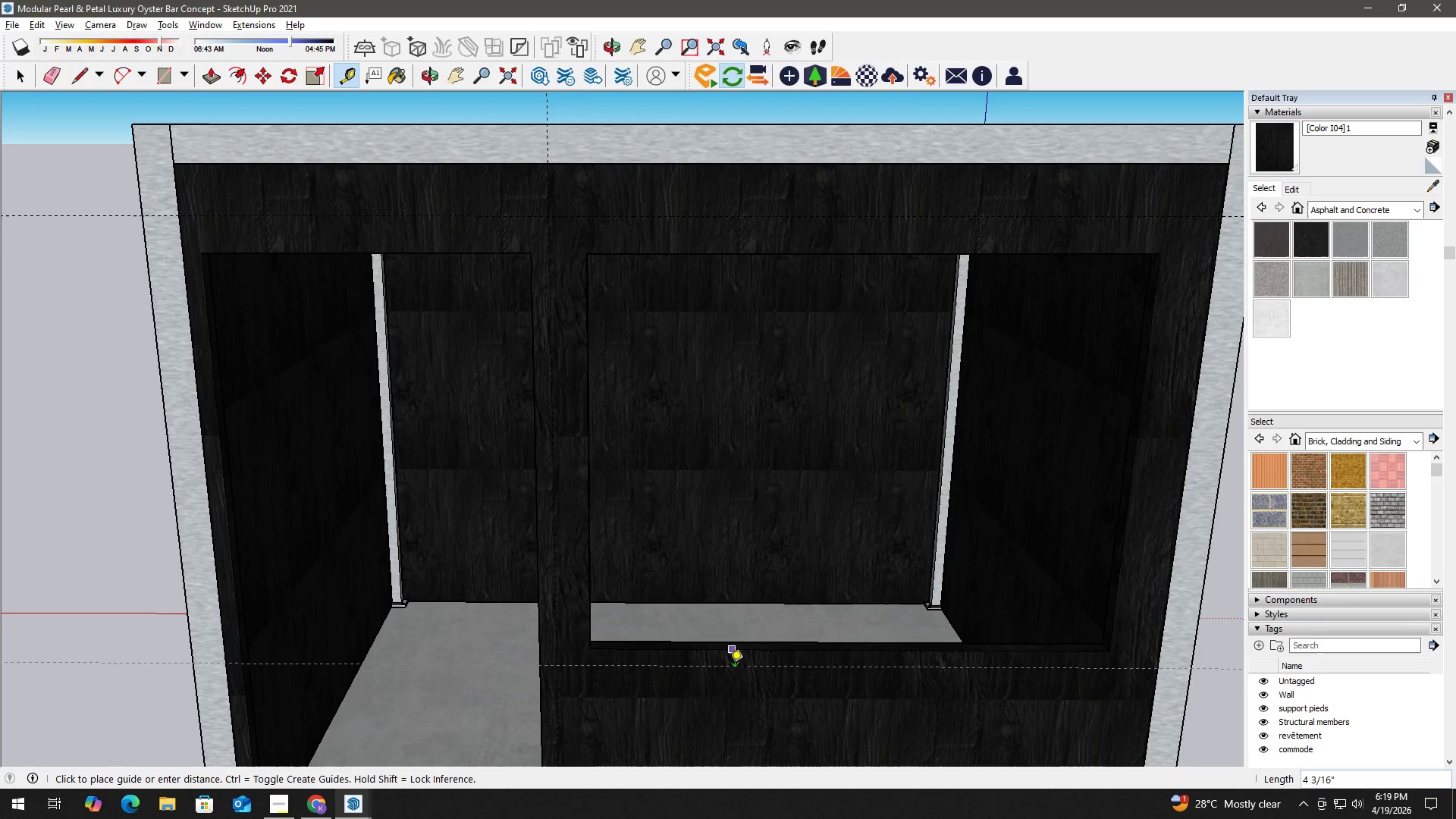 
key(Numpad4)
 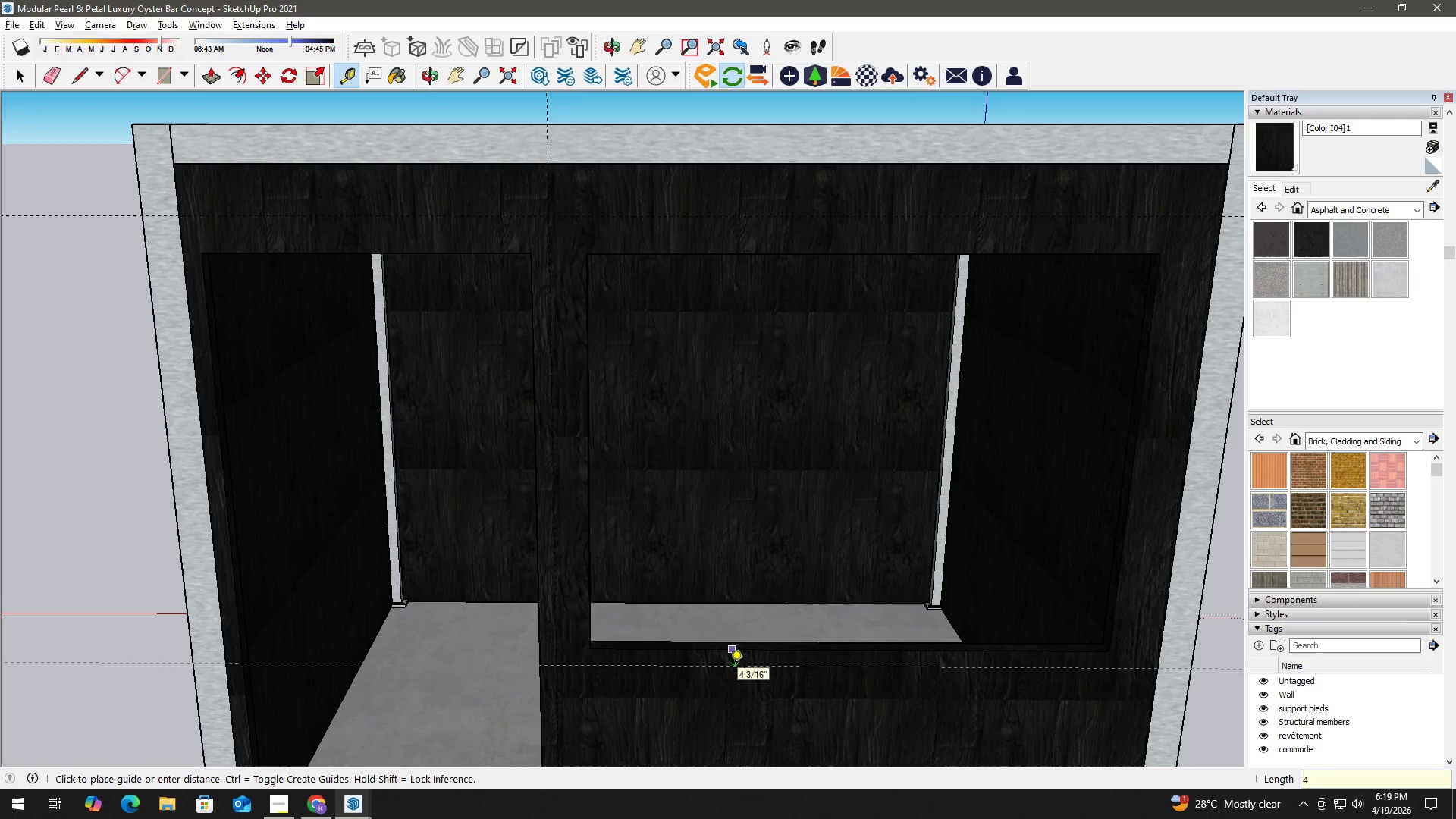 
key(NumpadEnter)
 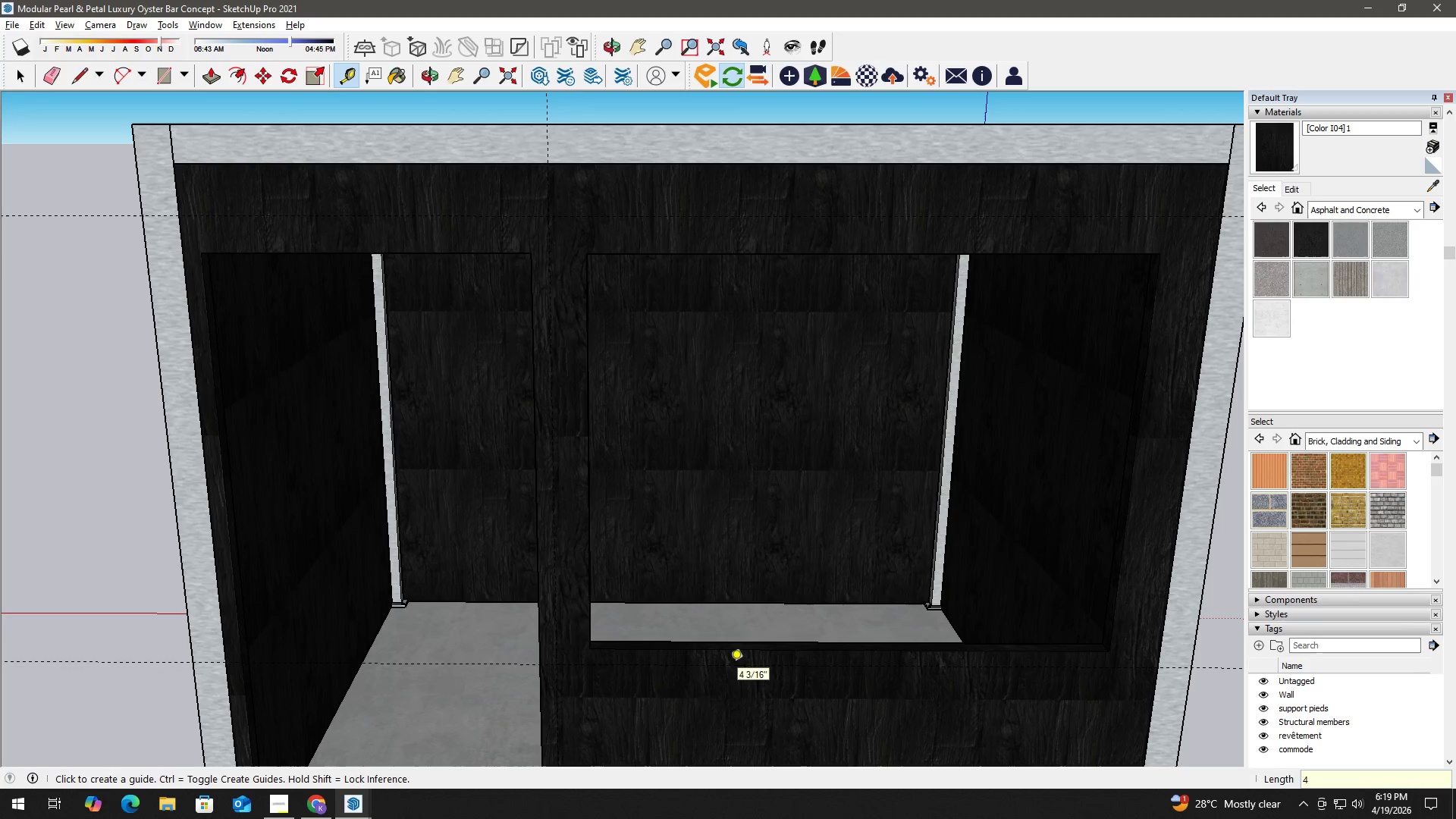 
key(Space)
 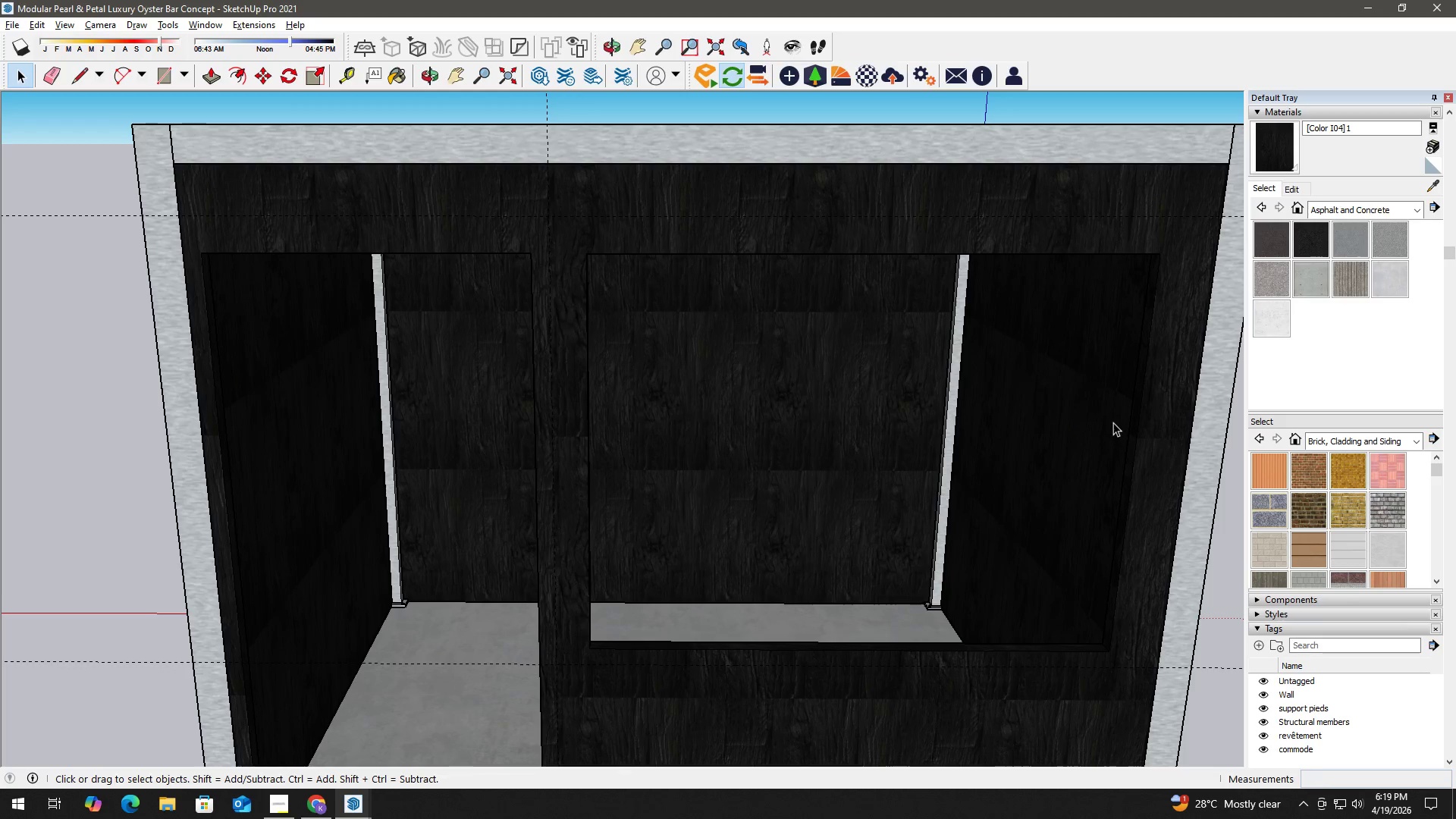 
key(T)
 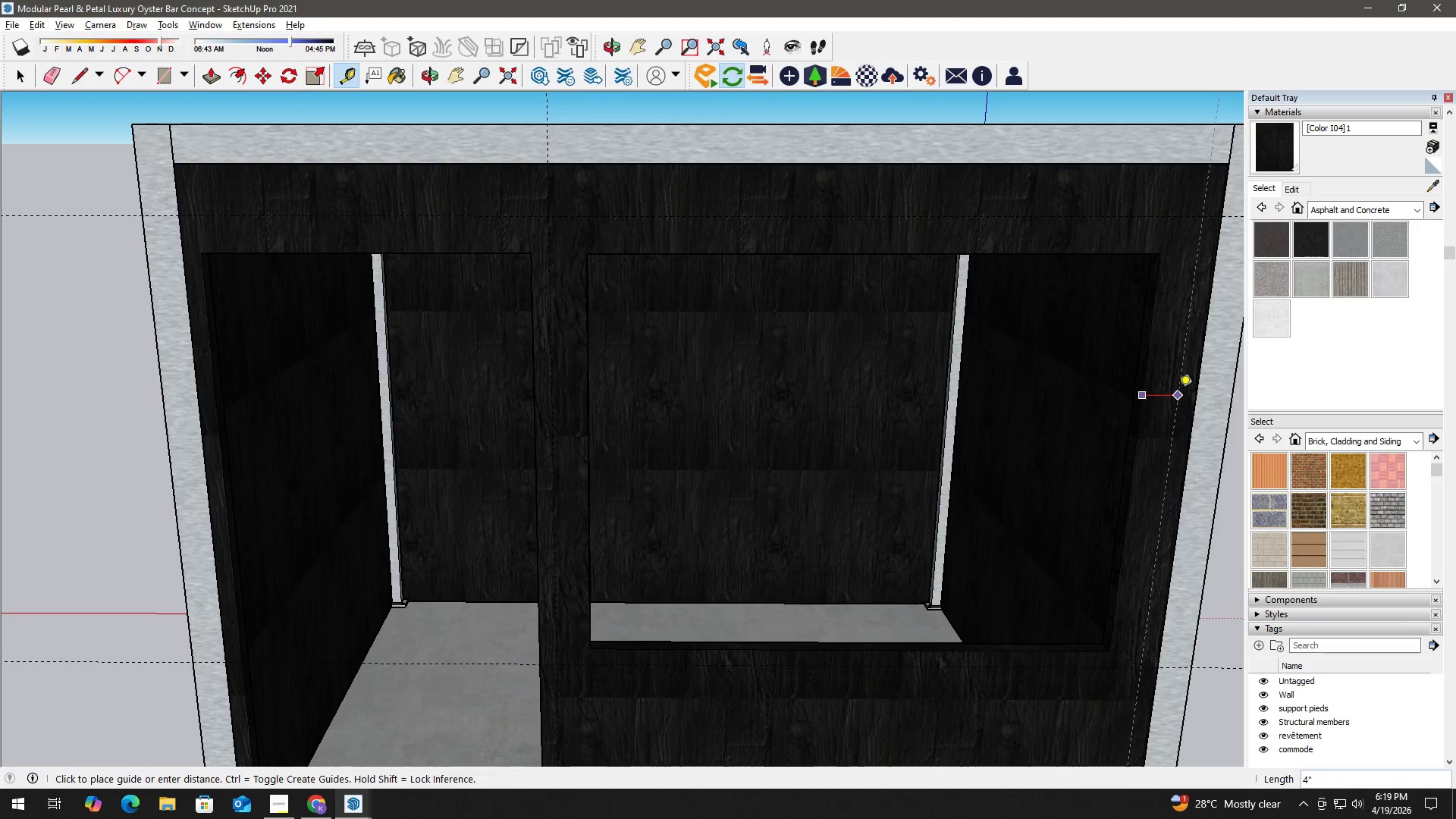 
key(Numpad4)
 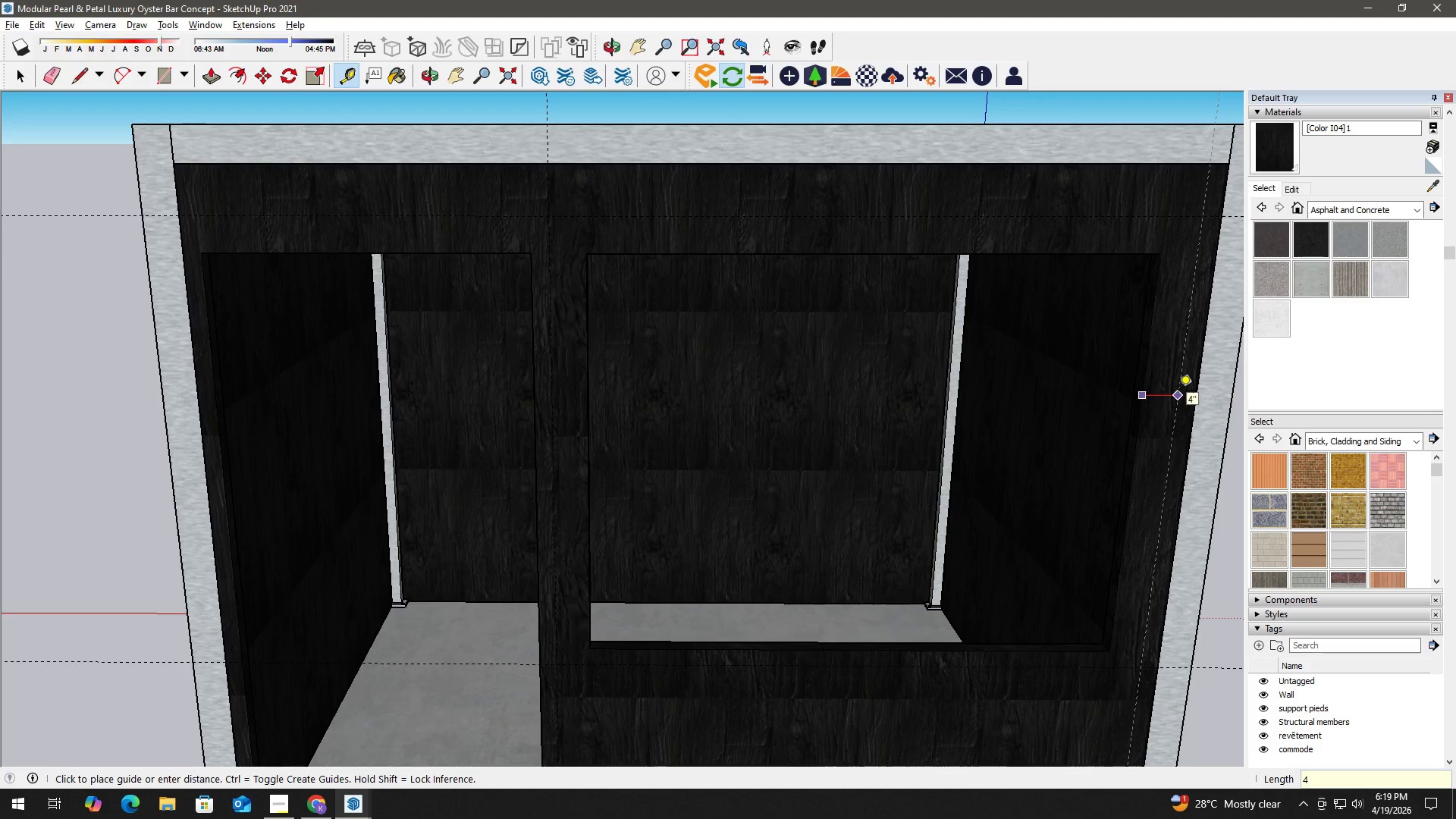 
key(NumpadEnter)
 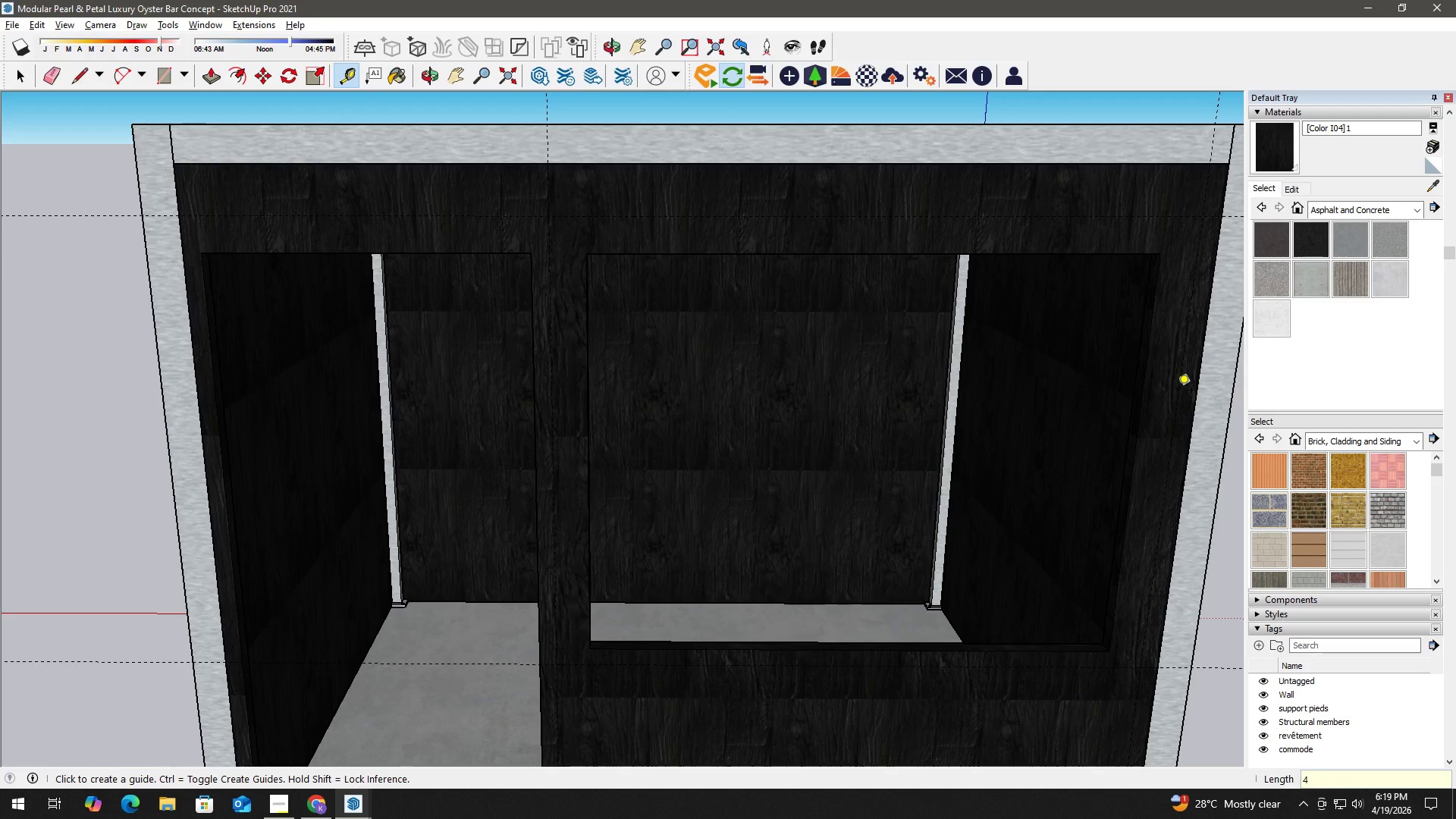 
key(Space)
 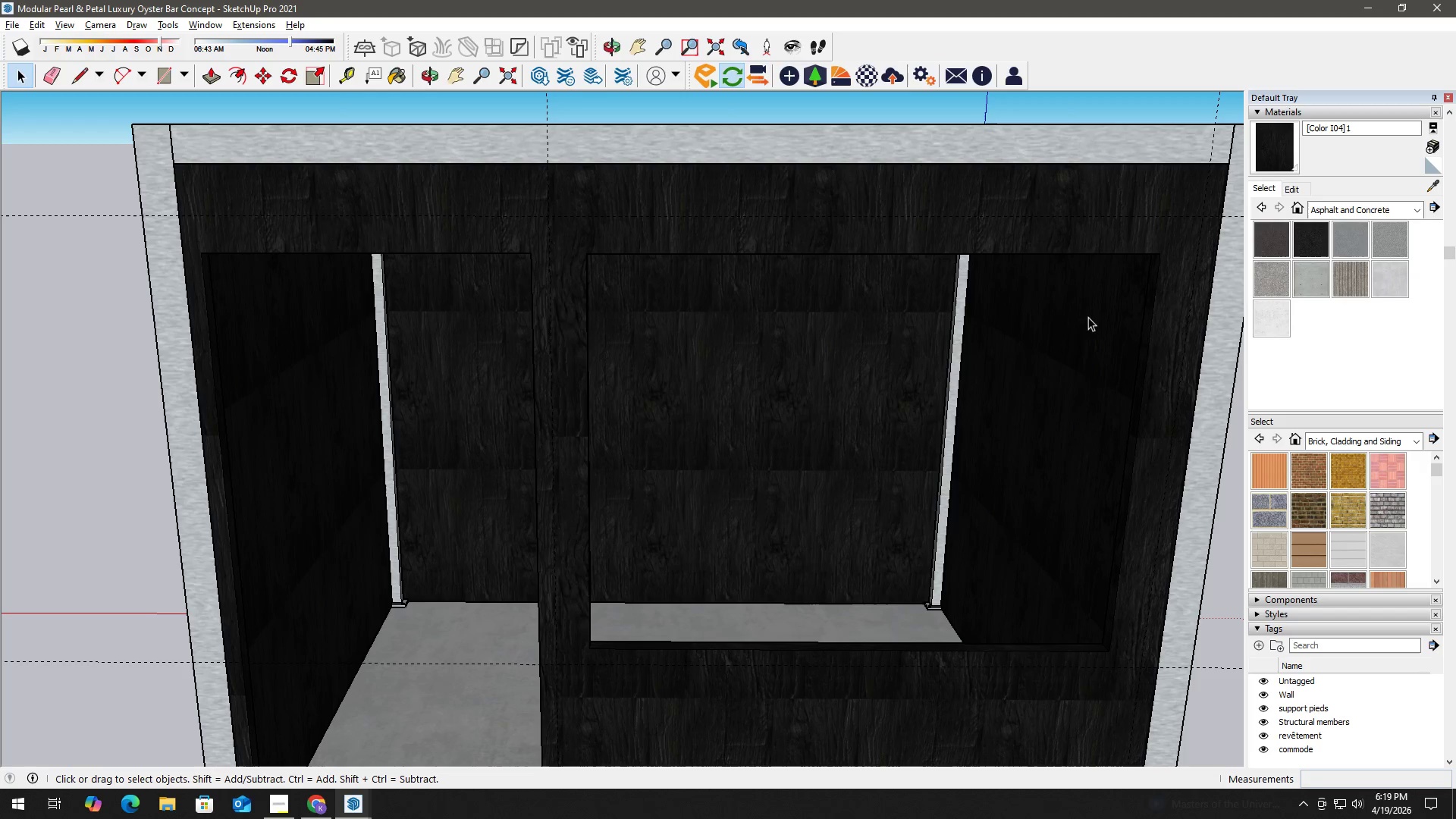 
key(H)
 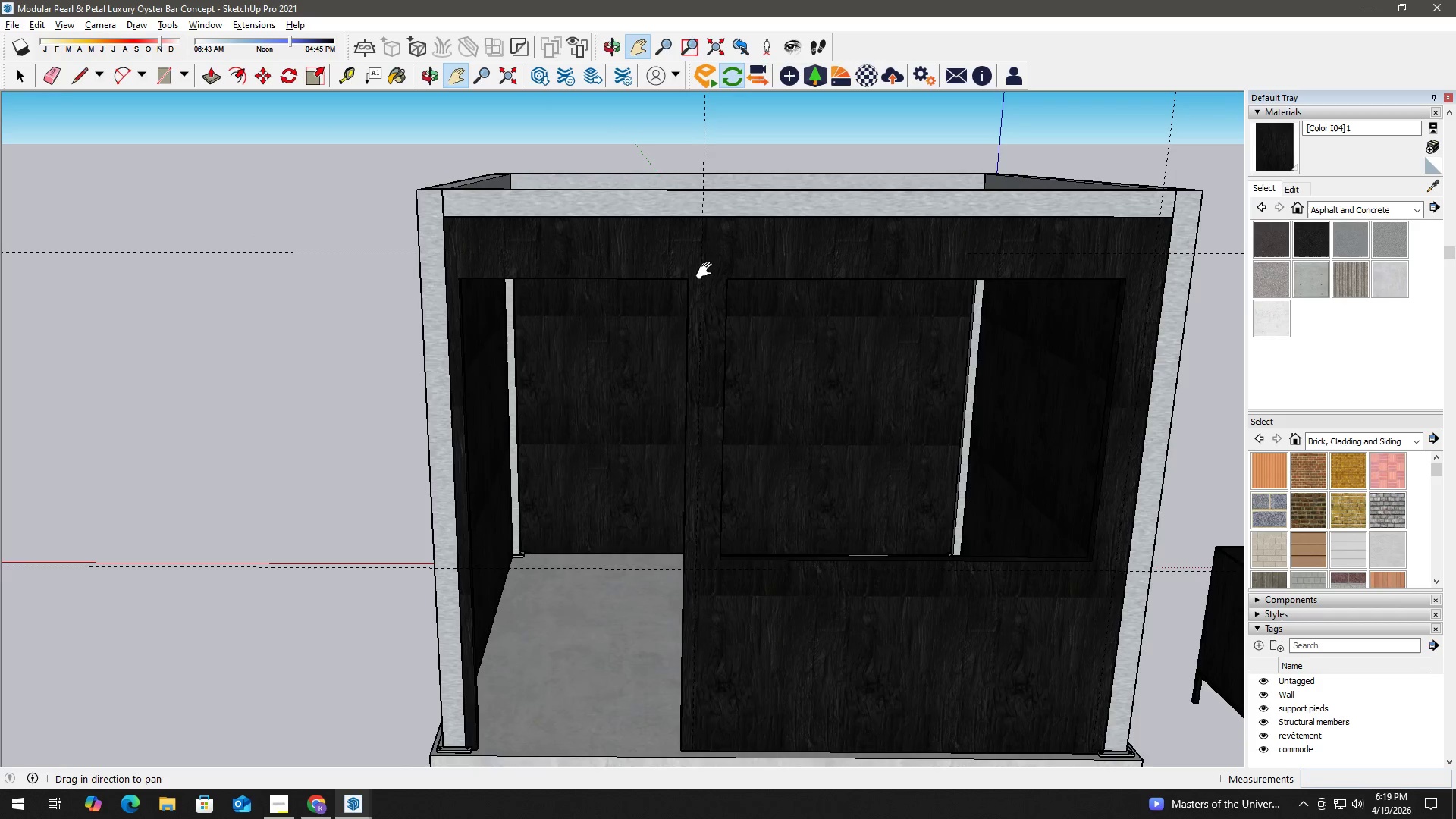 
scroll: coordinate [1048, 337], scroll_direction: down, amount: 3.0
 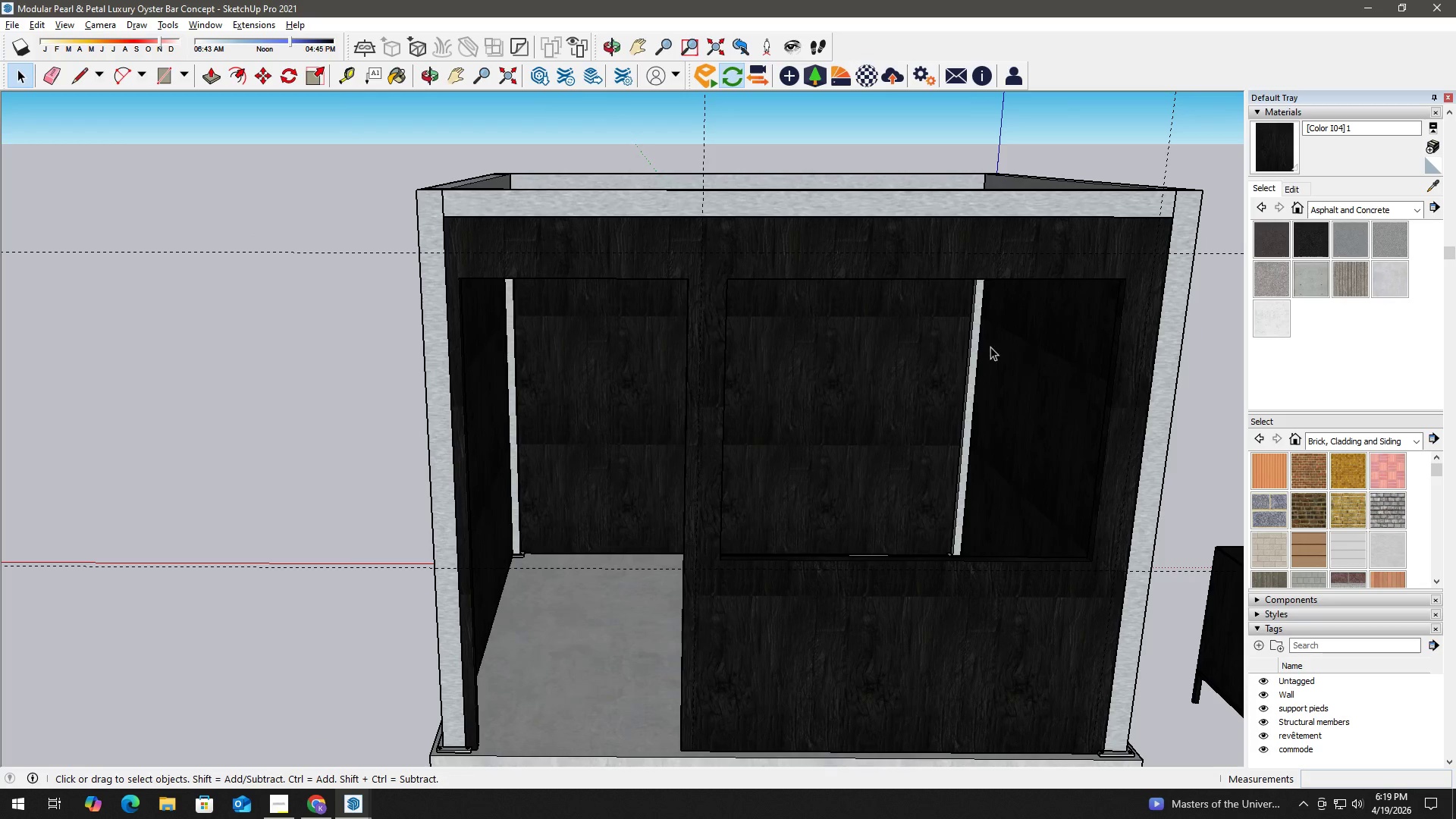 
scroll: coordinate [708, 268], scroll_direction: up, amount: 2.0
 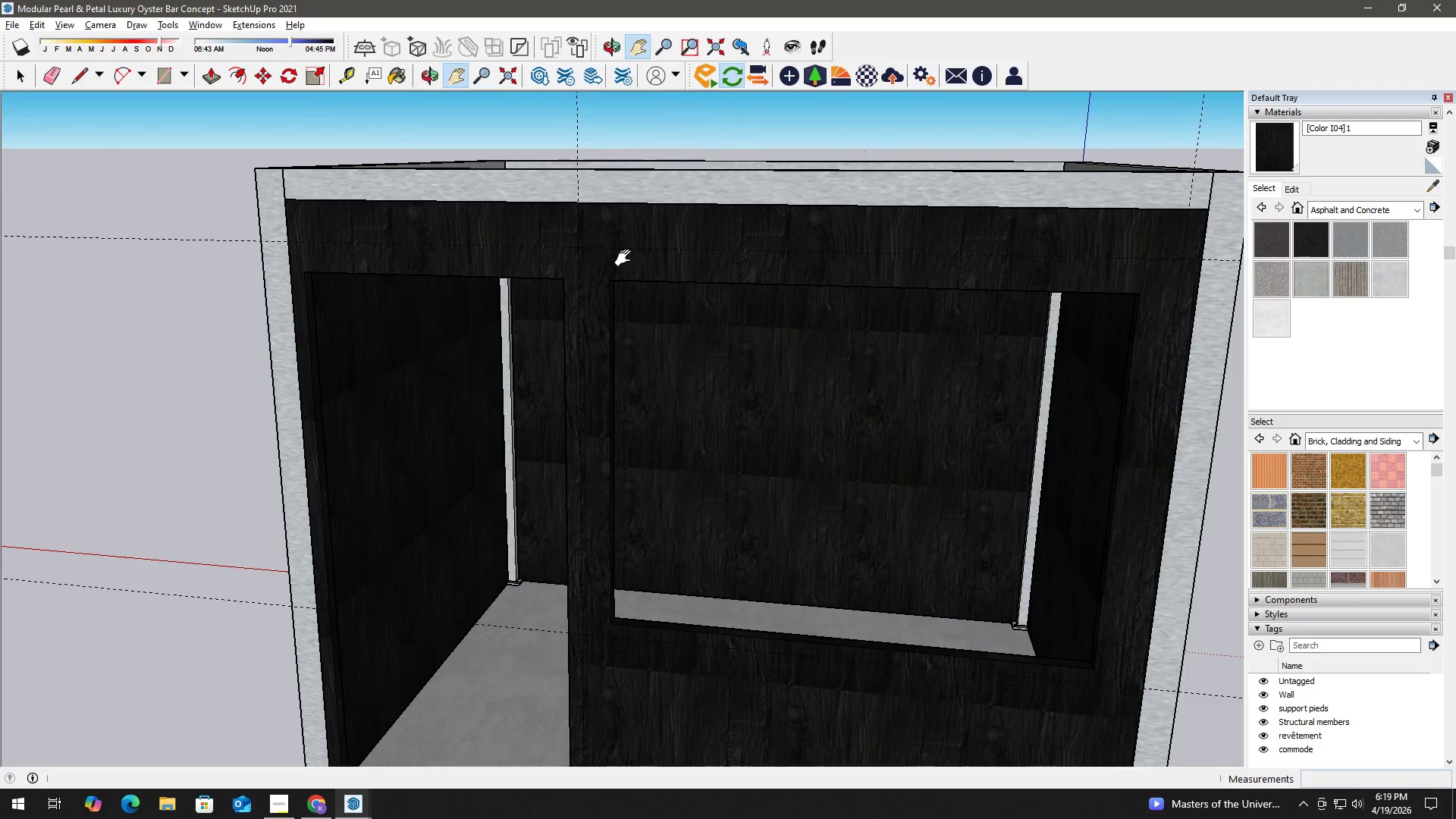 
key(R)
 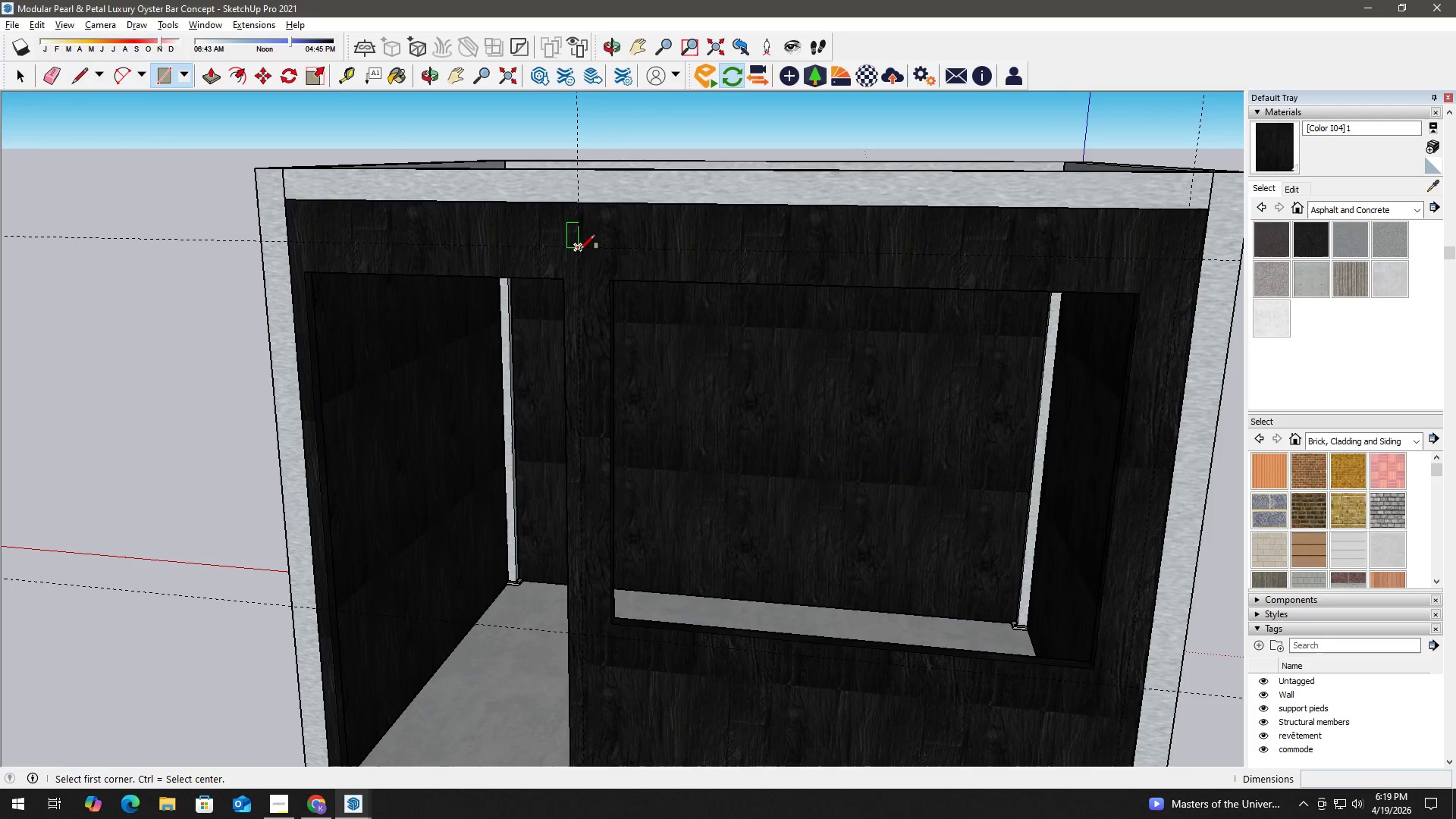 
left_click_drag(start_coordinate=[580, 249], to_coordinate=[585, 253])
 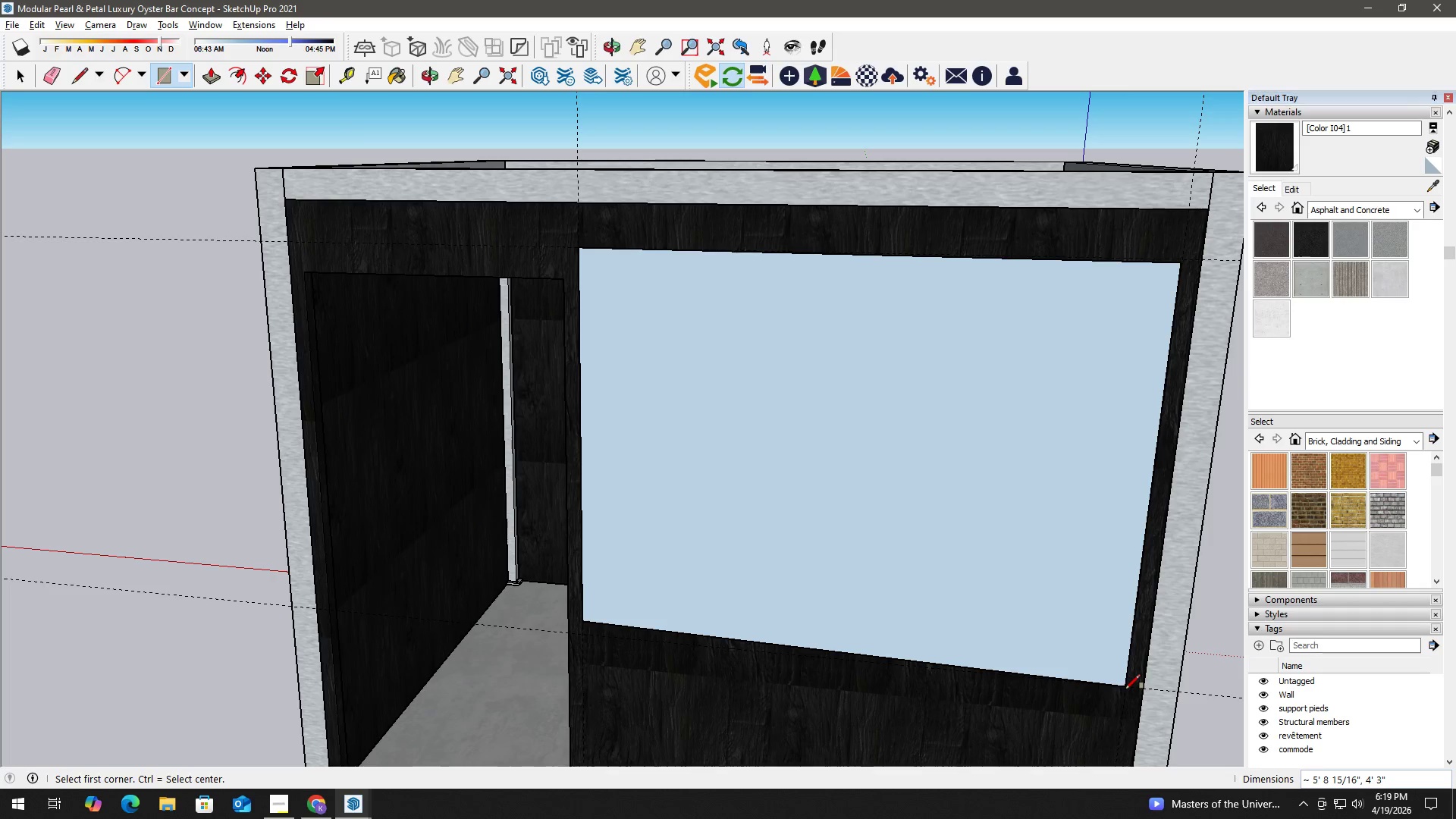 
key(Space)
 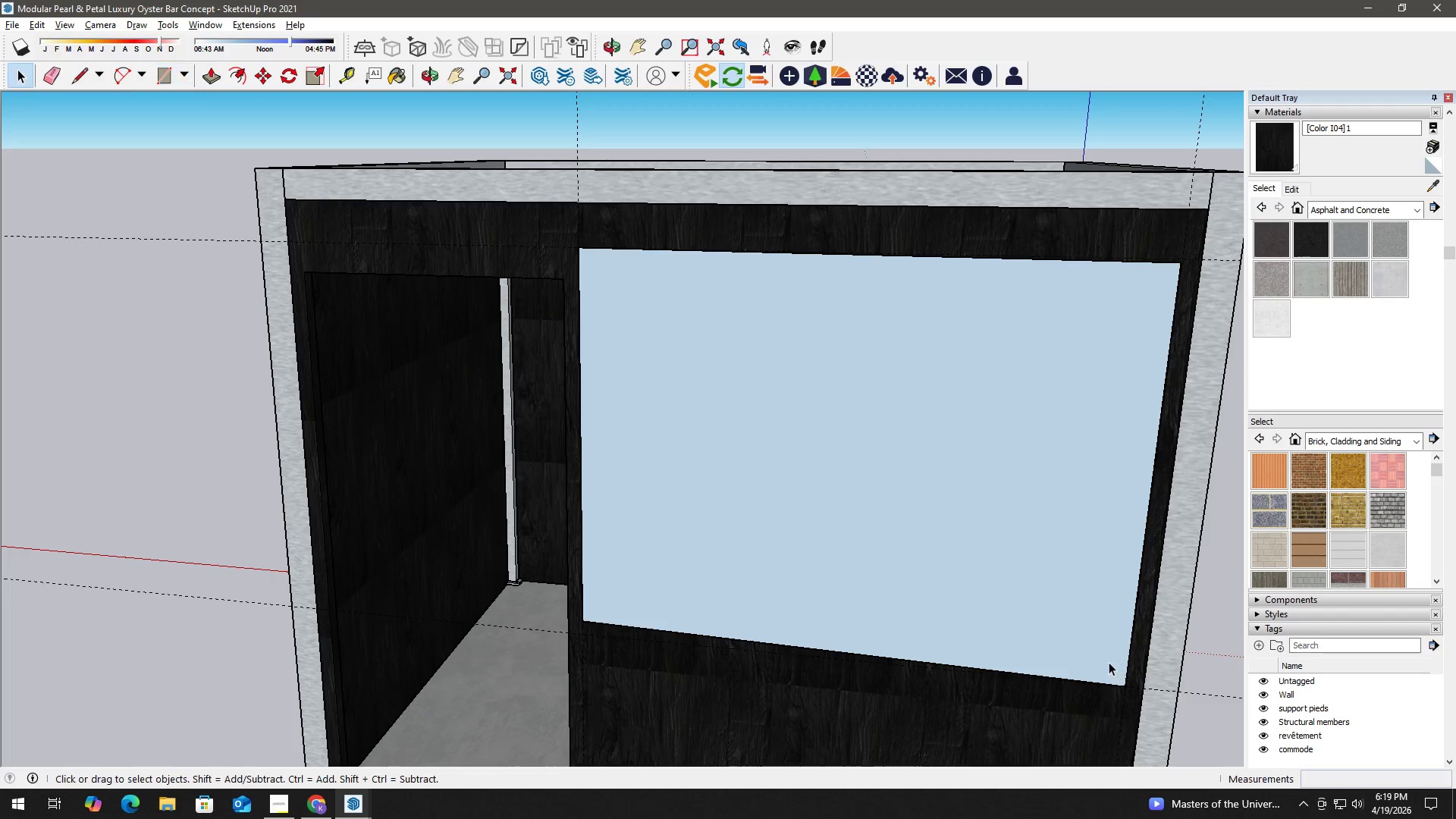 
key(Control+Z)
 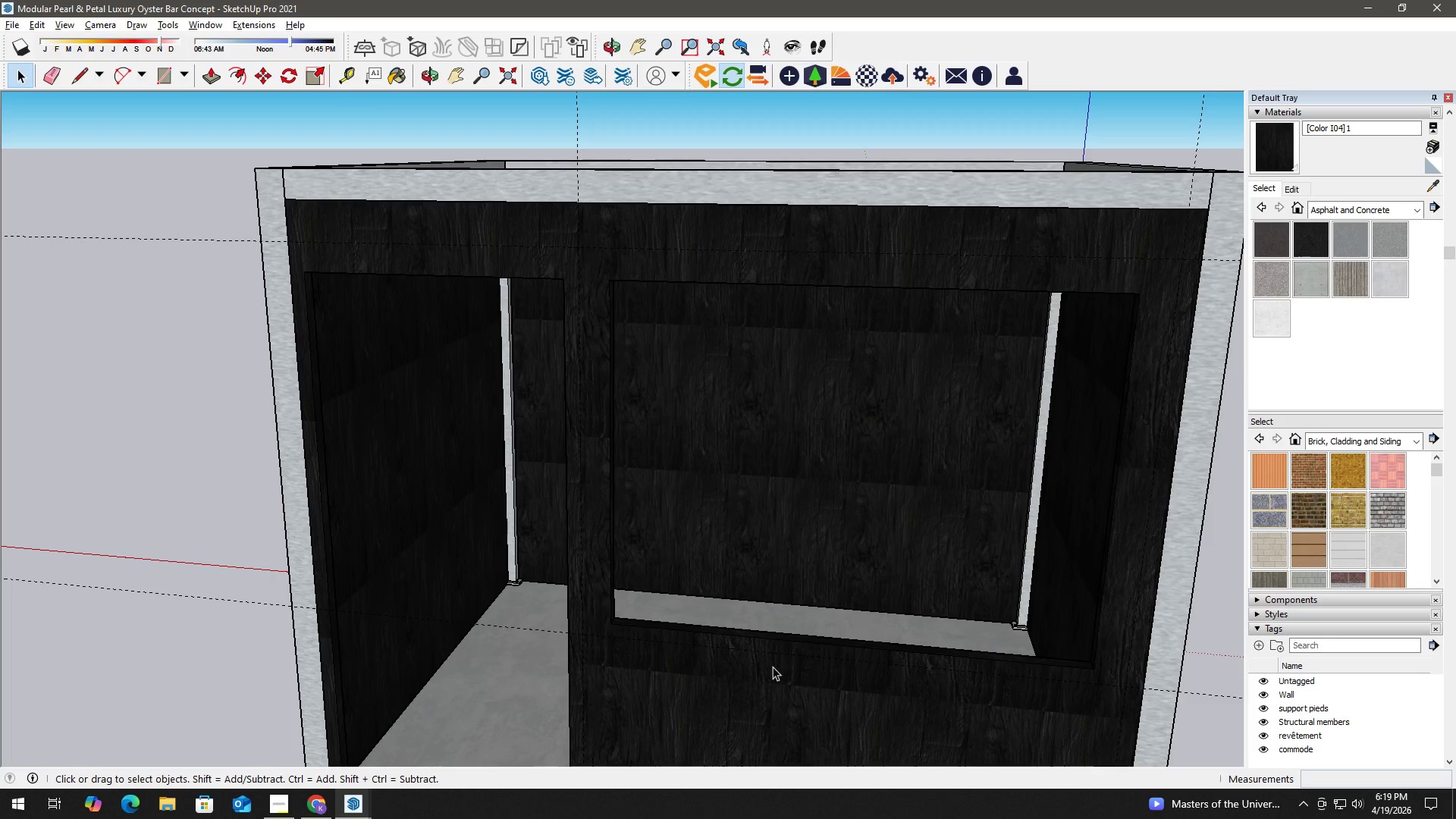 
key(E)
 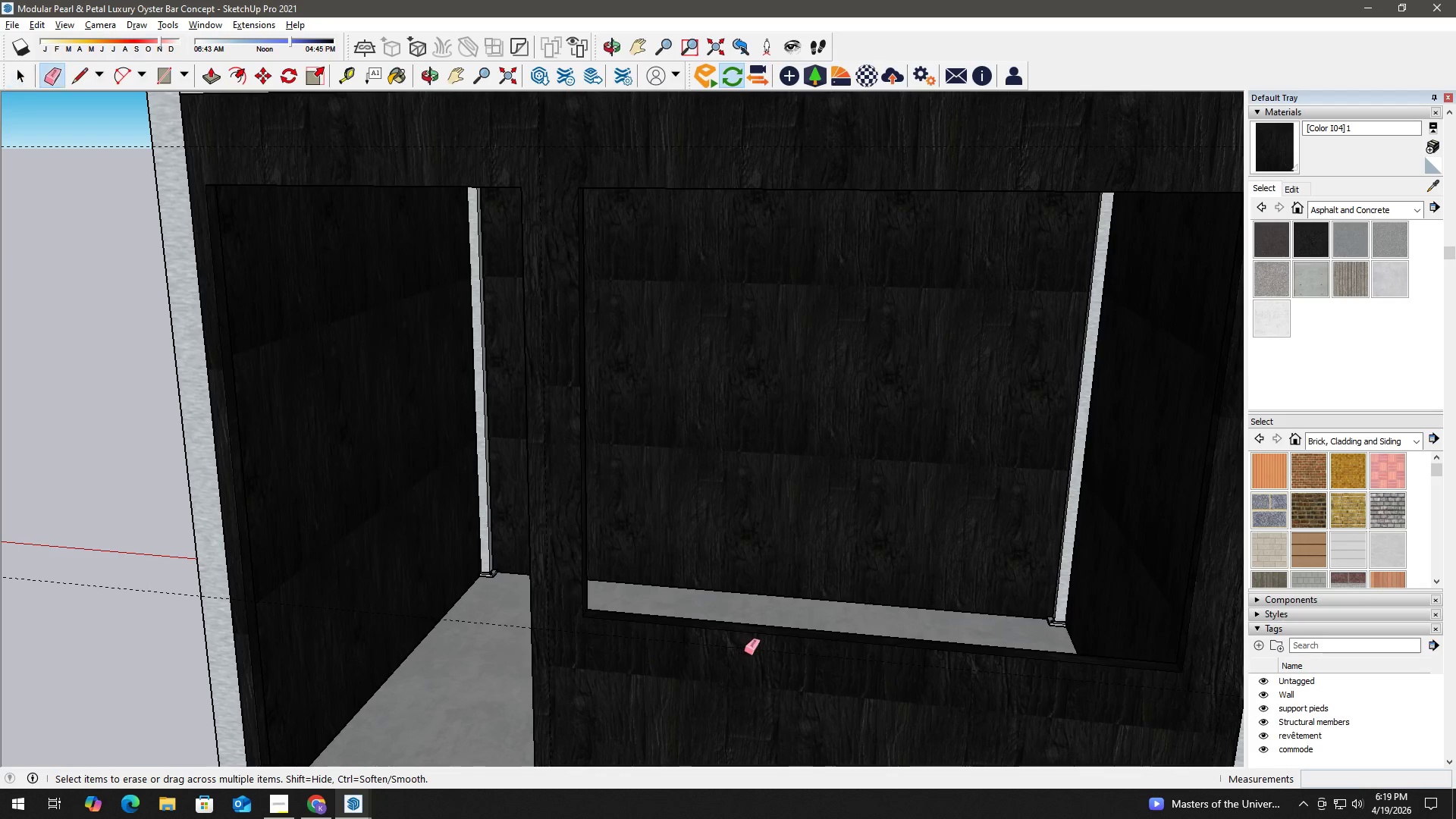 
left_click_drag(start_coordinate=[745, 651], to_coordinate=[745, 662])
 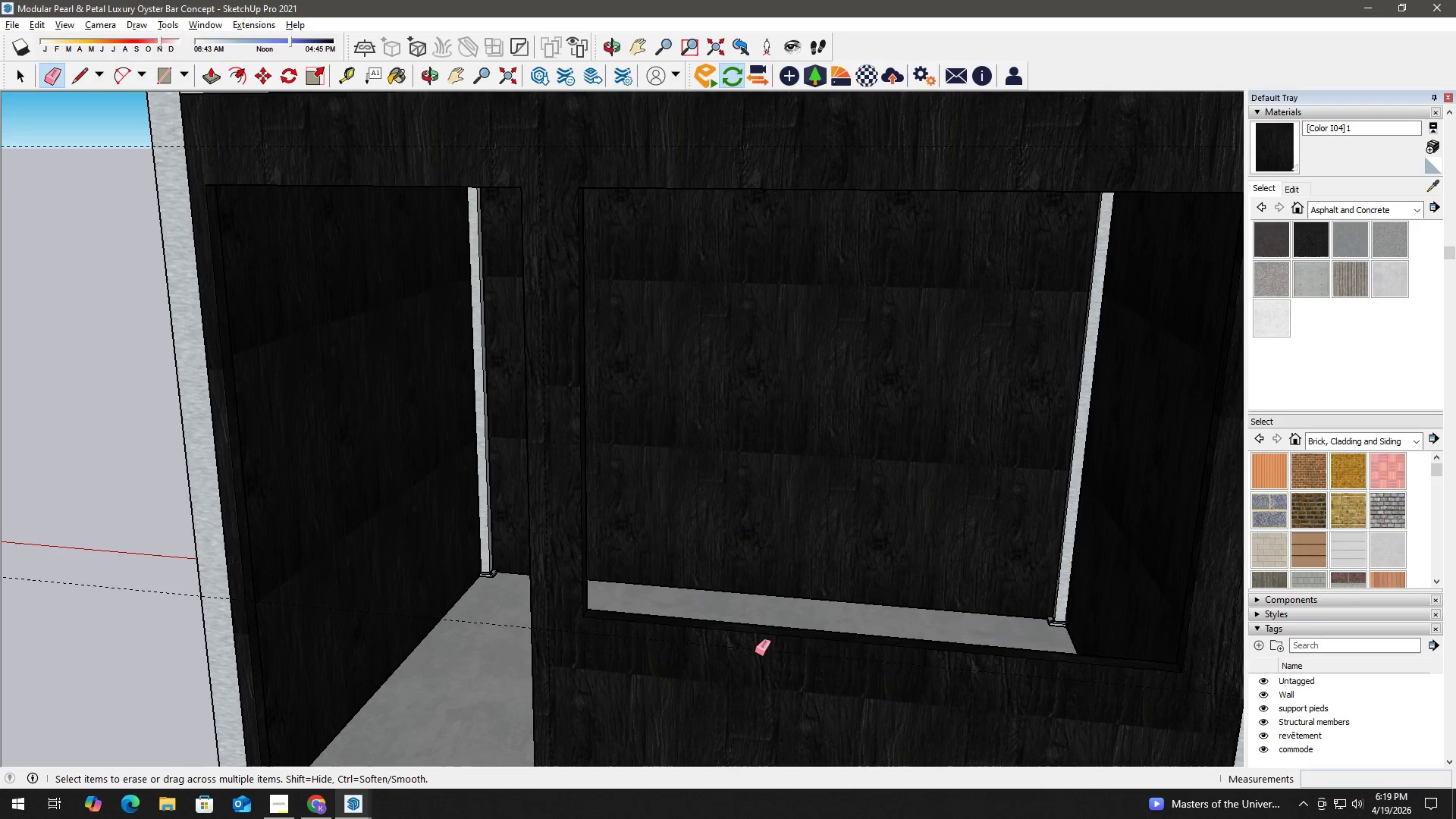 
scroll: coordinate [733, 654], scroll_direction: up, amount: 2.0
 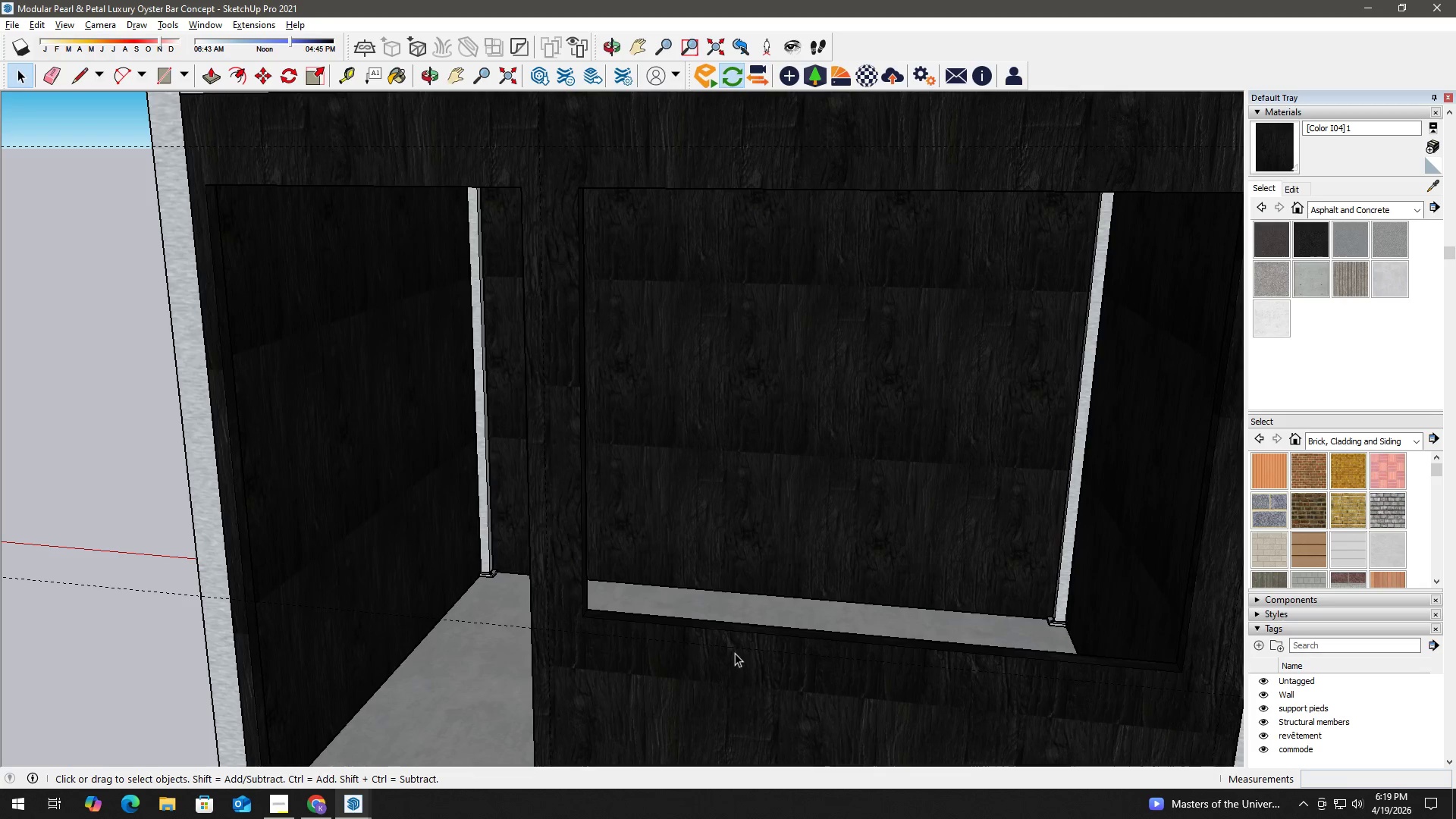 
left_click_drag(start_coordinate=[756, 651], to_coordinate=[765, 646])
 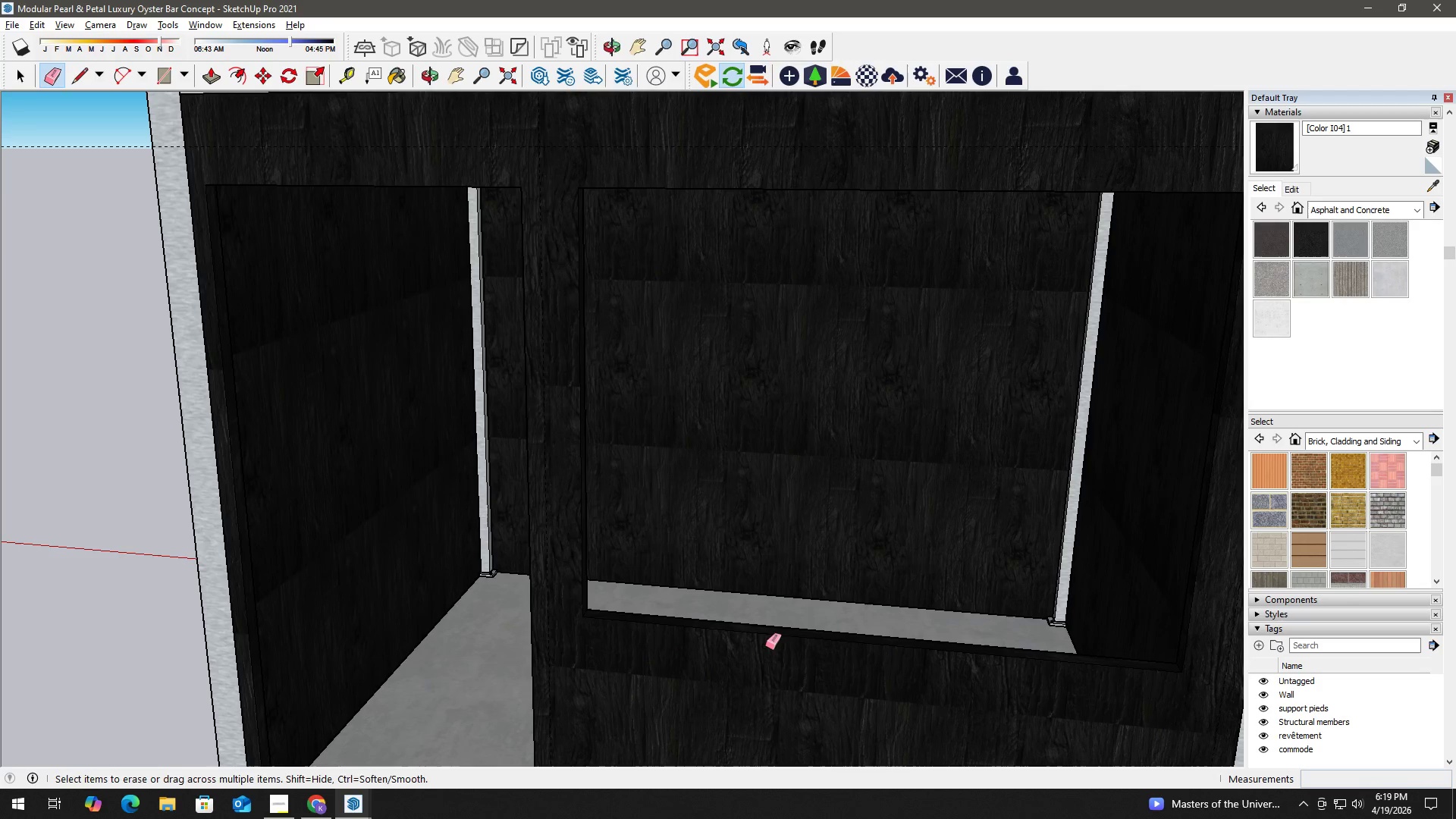 
key(Space)
 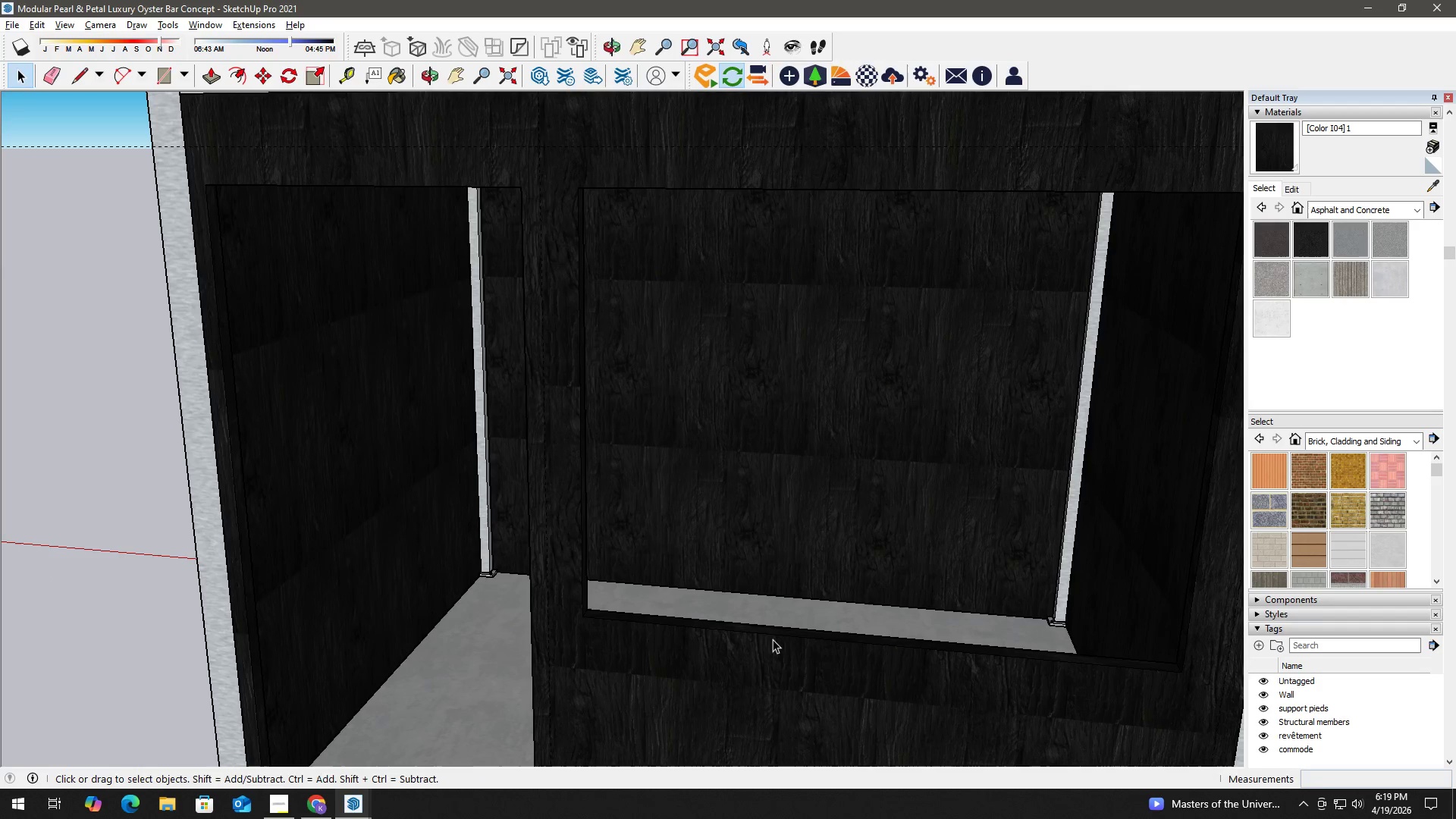 
key(T)
 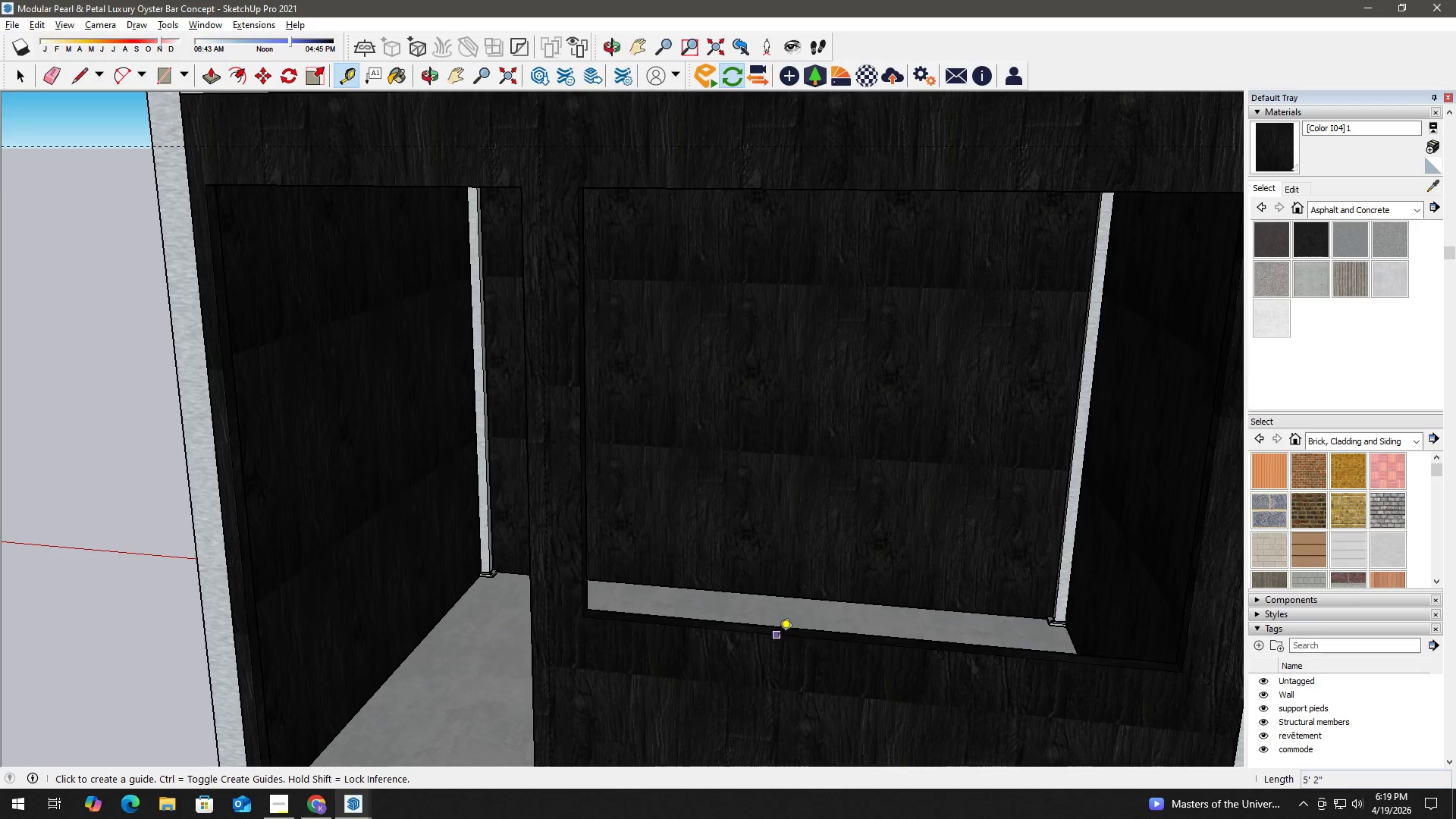 
left_click_drag(start_coordinate=[779, 636], to_coordinate=[782, 642])
 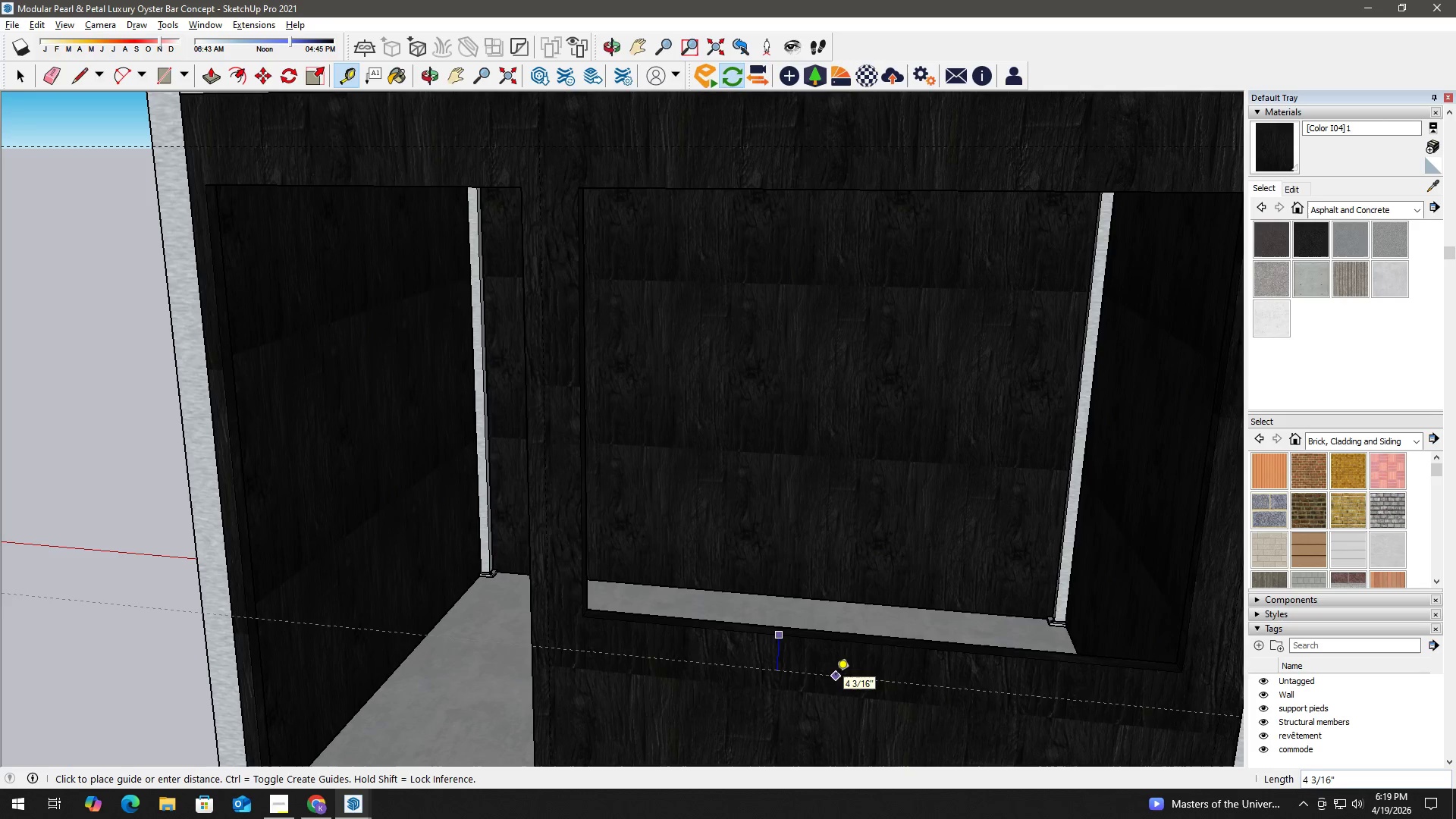 
key(Numpad4)
 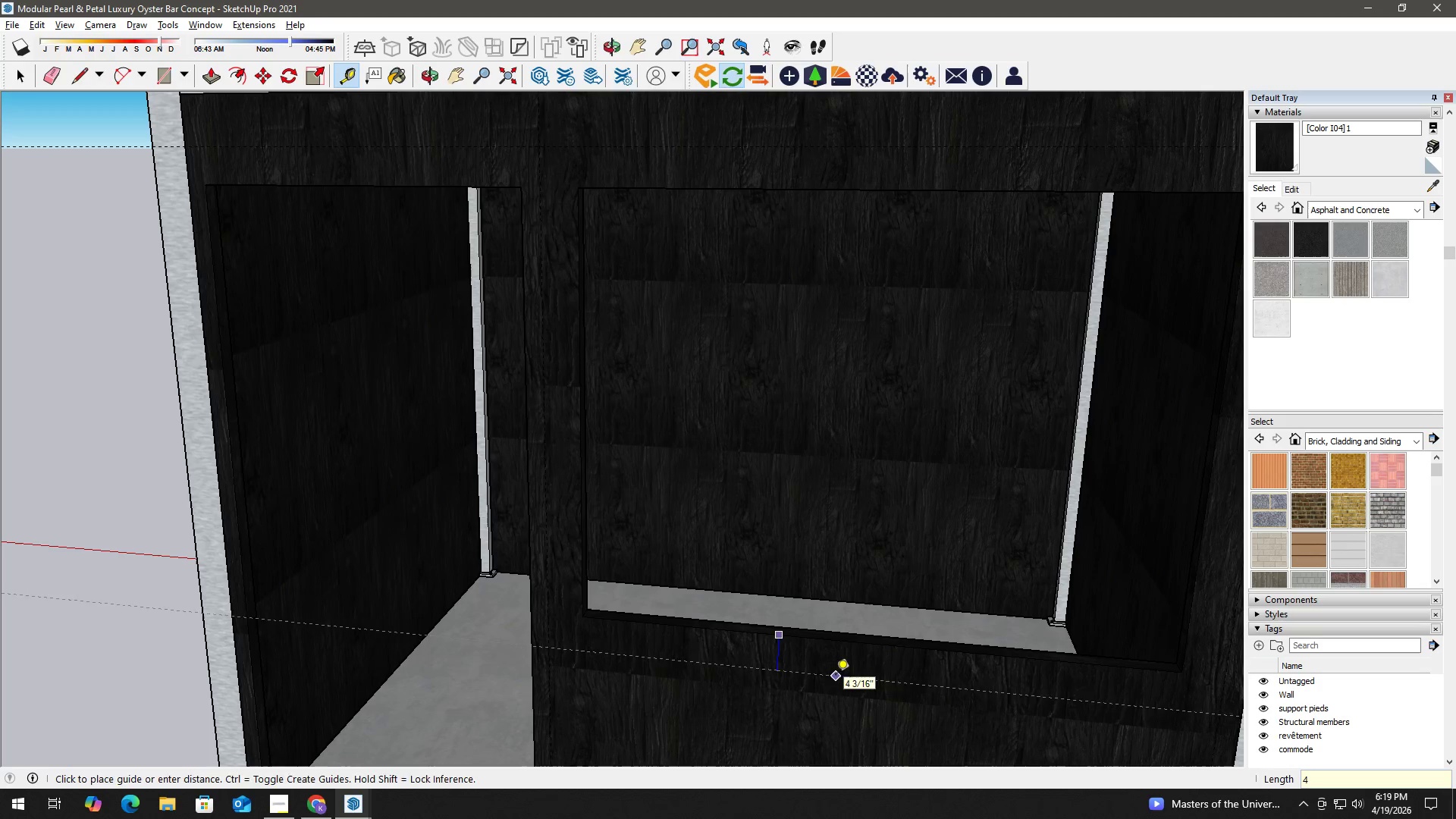 
key(NumpadEnter)
 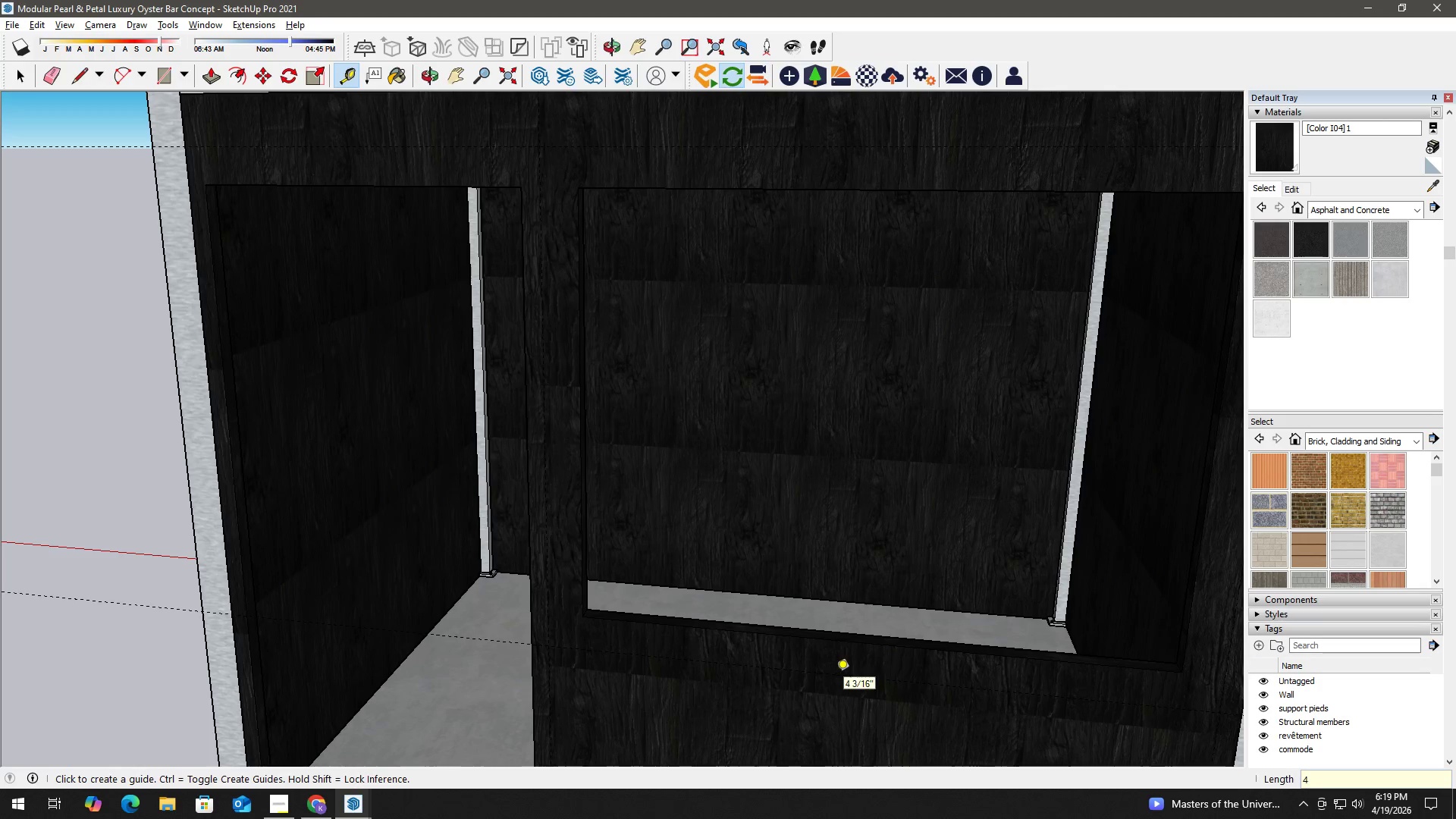 
key(Space)
 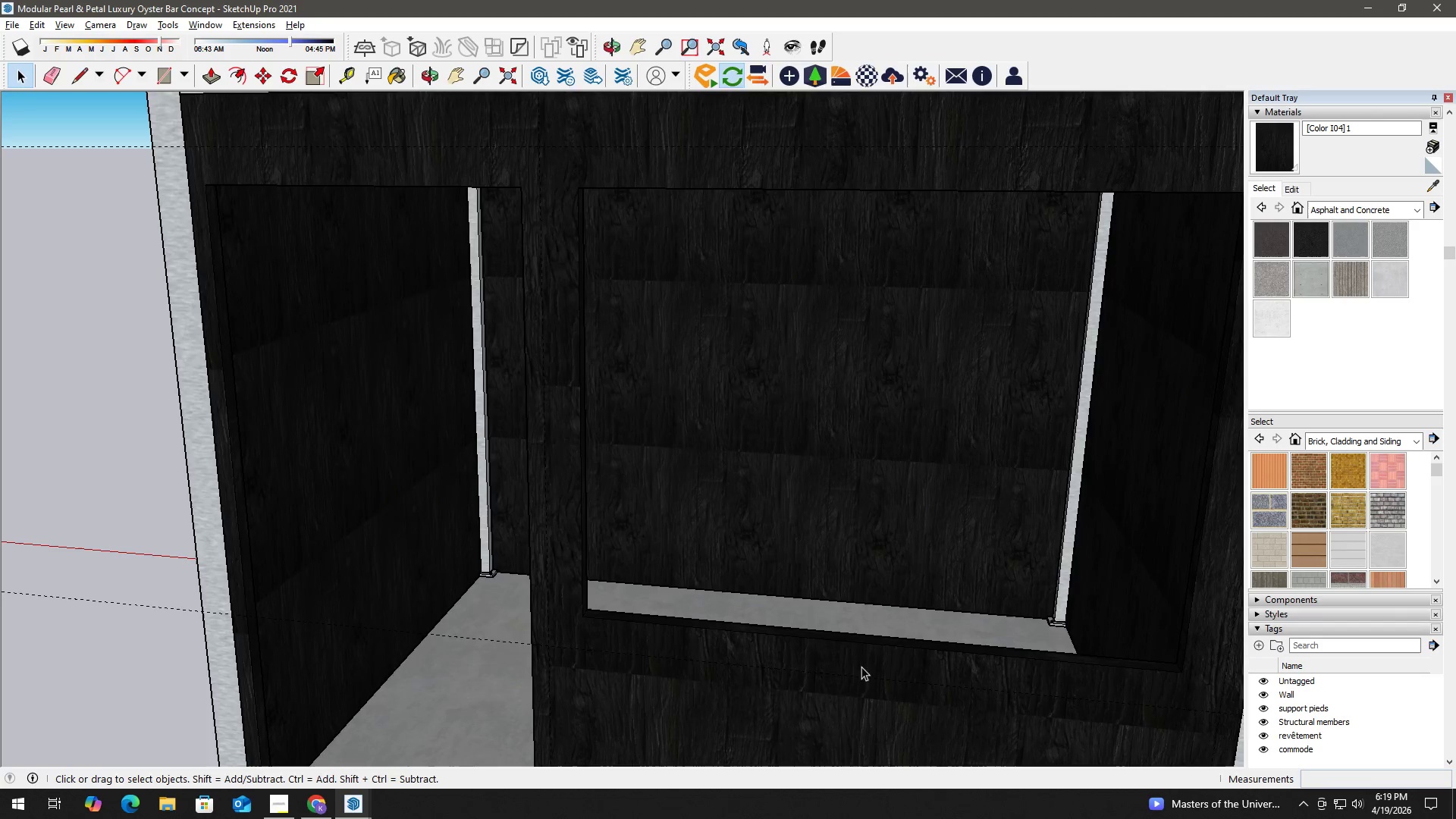 
key(R)
 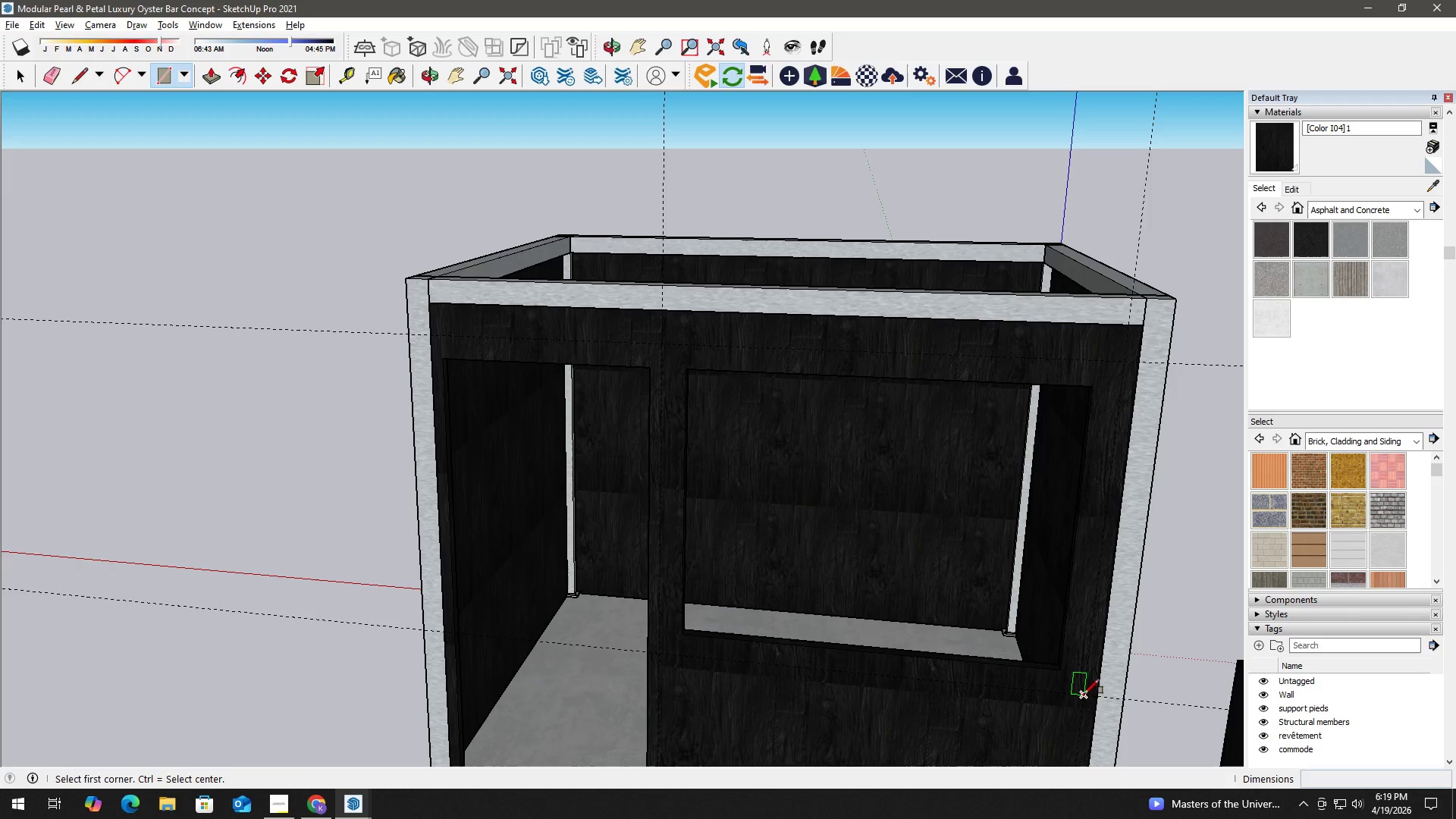 
scroll: coordinate [866, 667], scroll_direction: down, amount: 5.0
 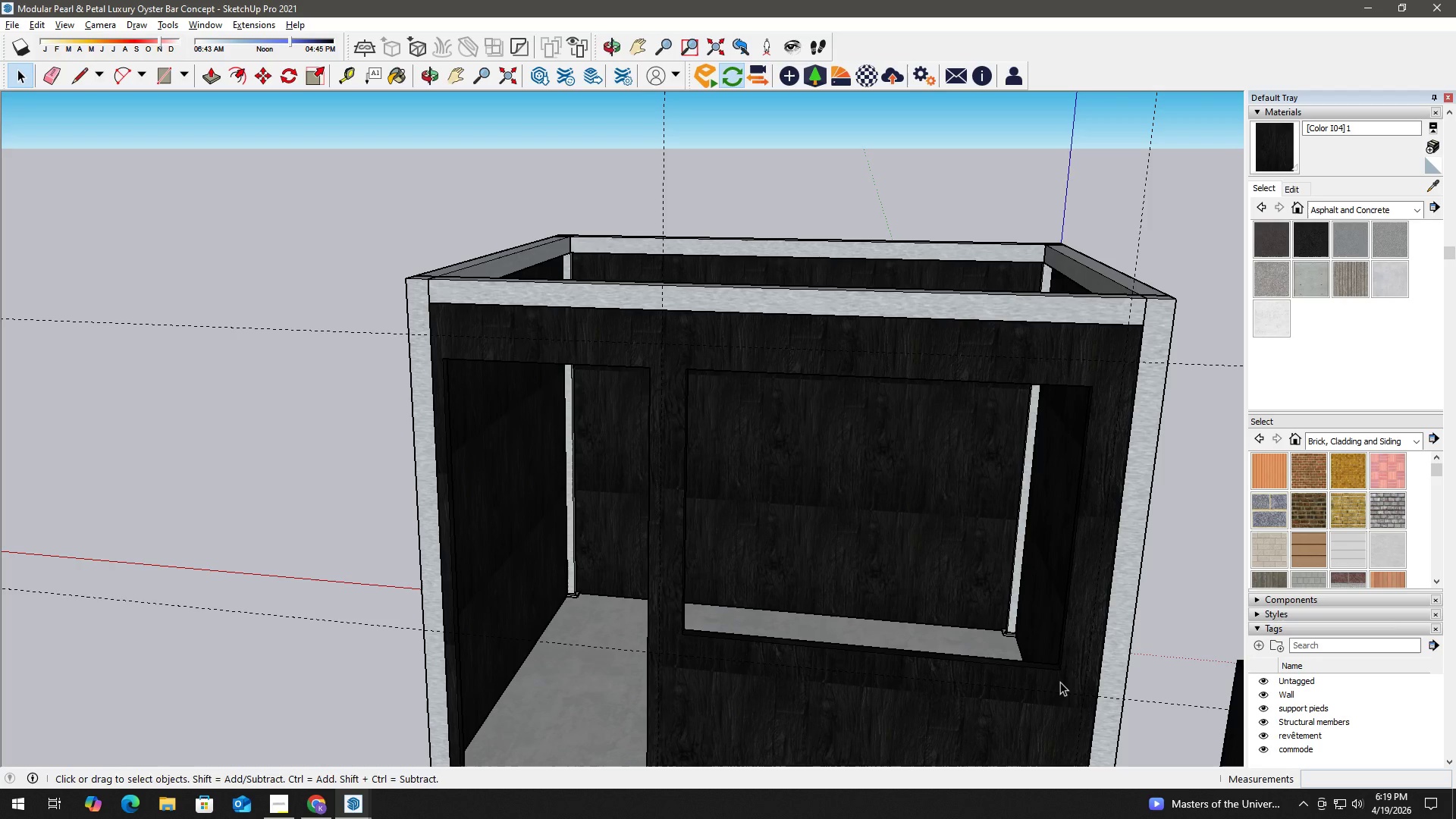 
left_click_drag(start_coordinate=[1085, 694], to_coordinate=[1081, 694])
 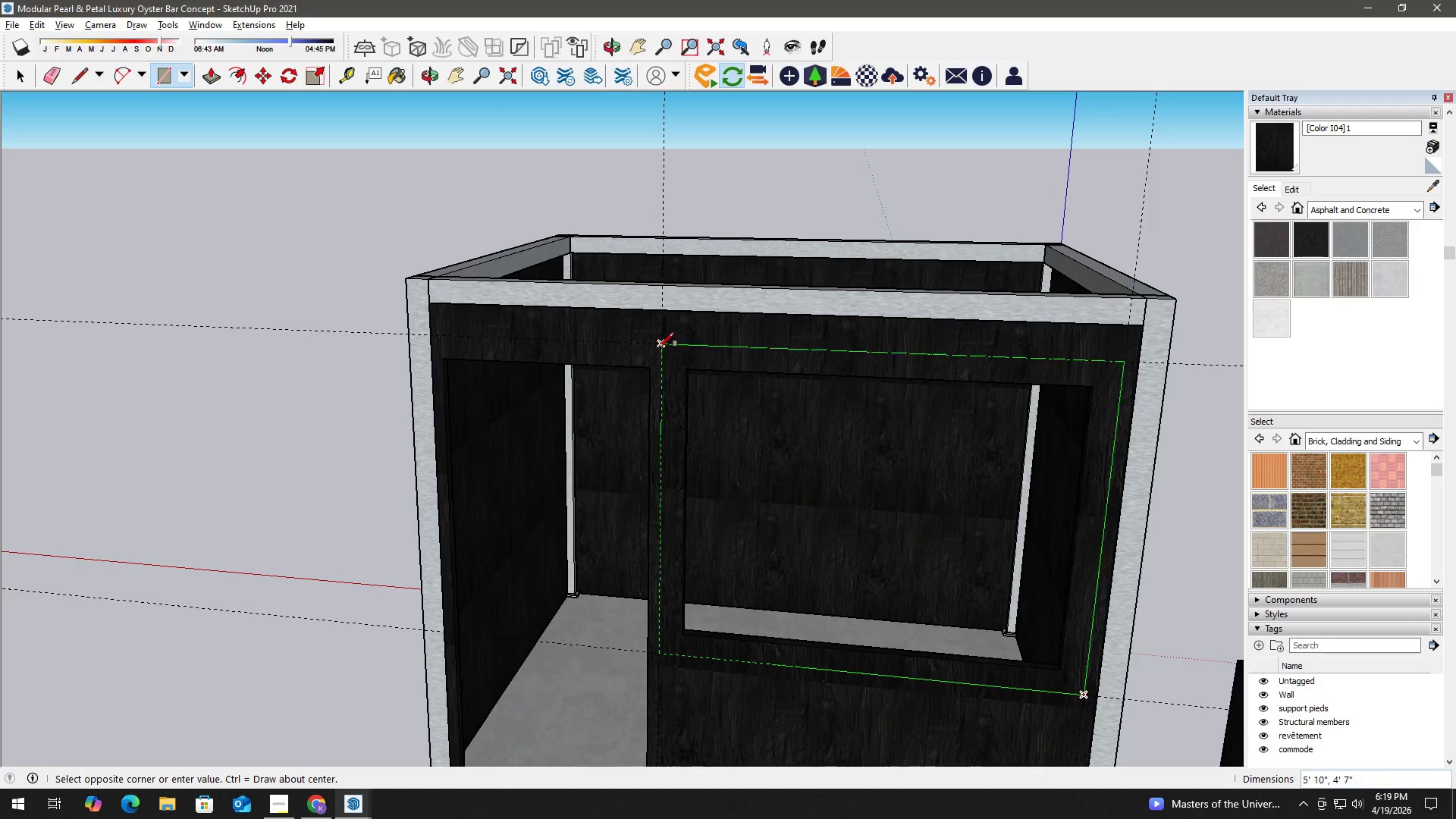 
left_click([659, 347])
 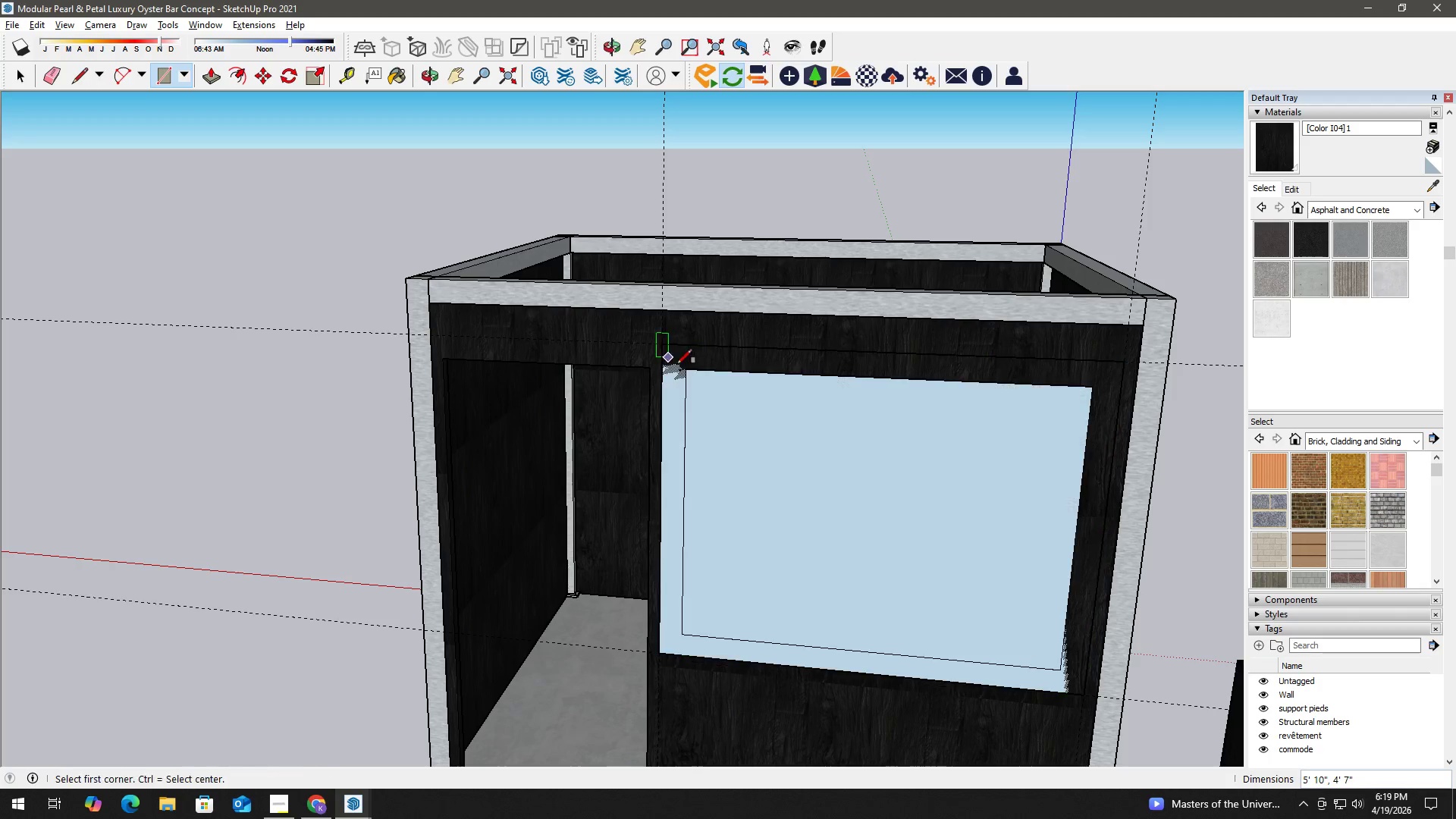 
key(Space)
 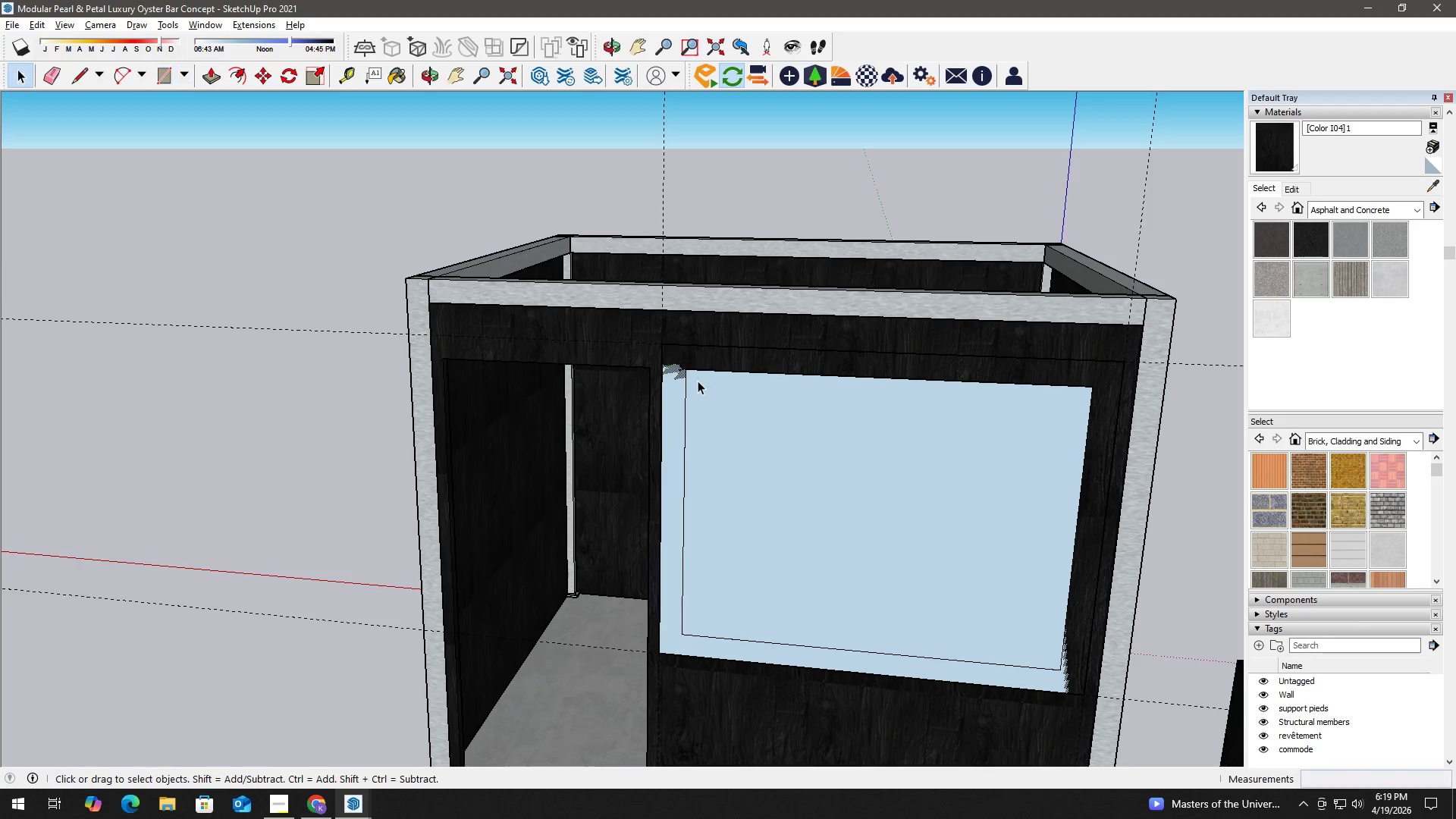 
key(R)
 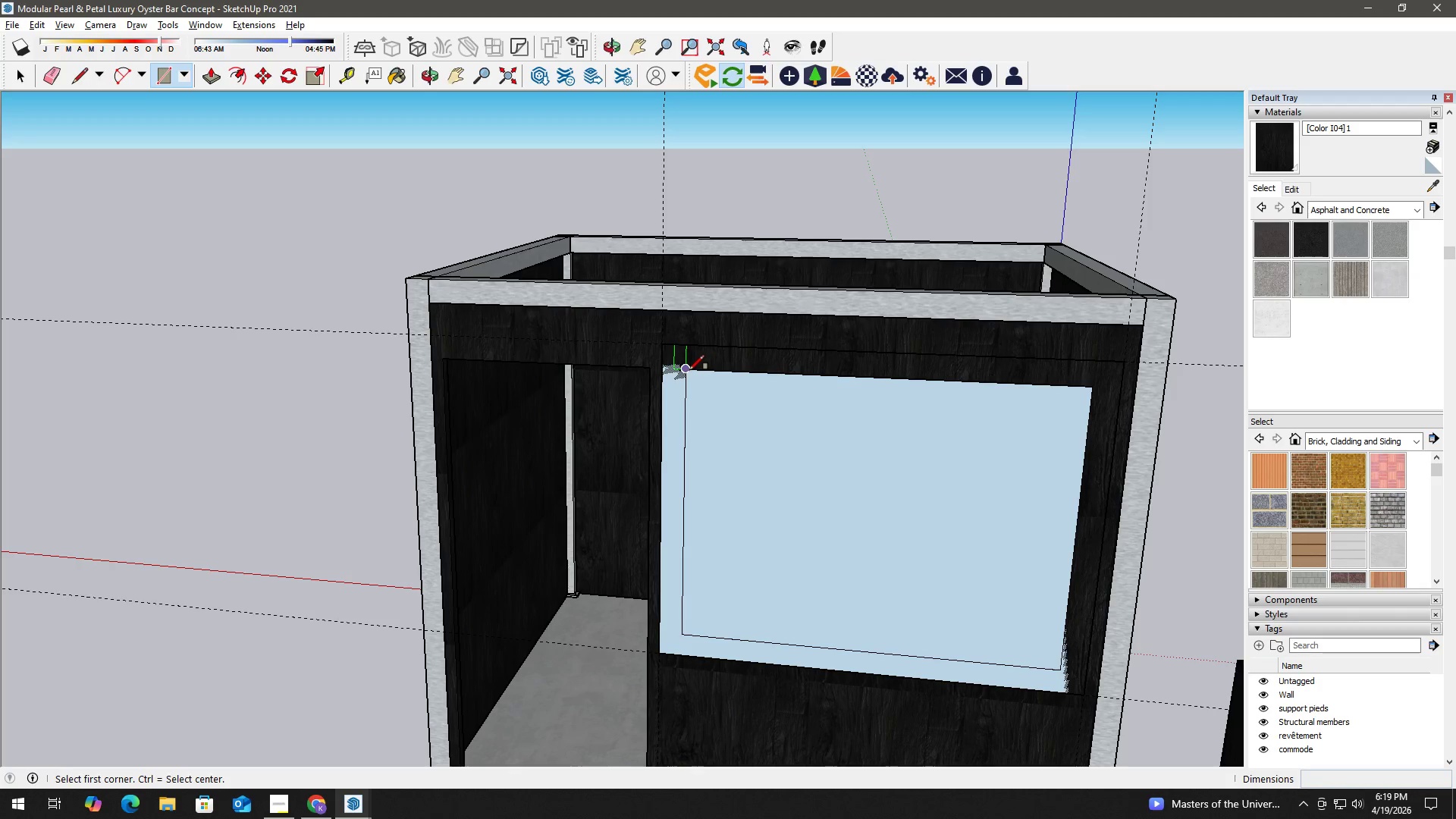 
left_click_drag(start_coordinate=[689, 369], to_coordinate=[695, 373])
 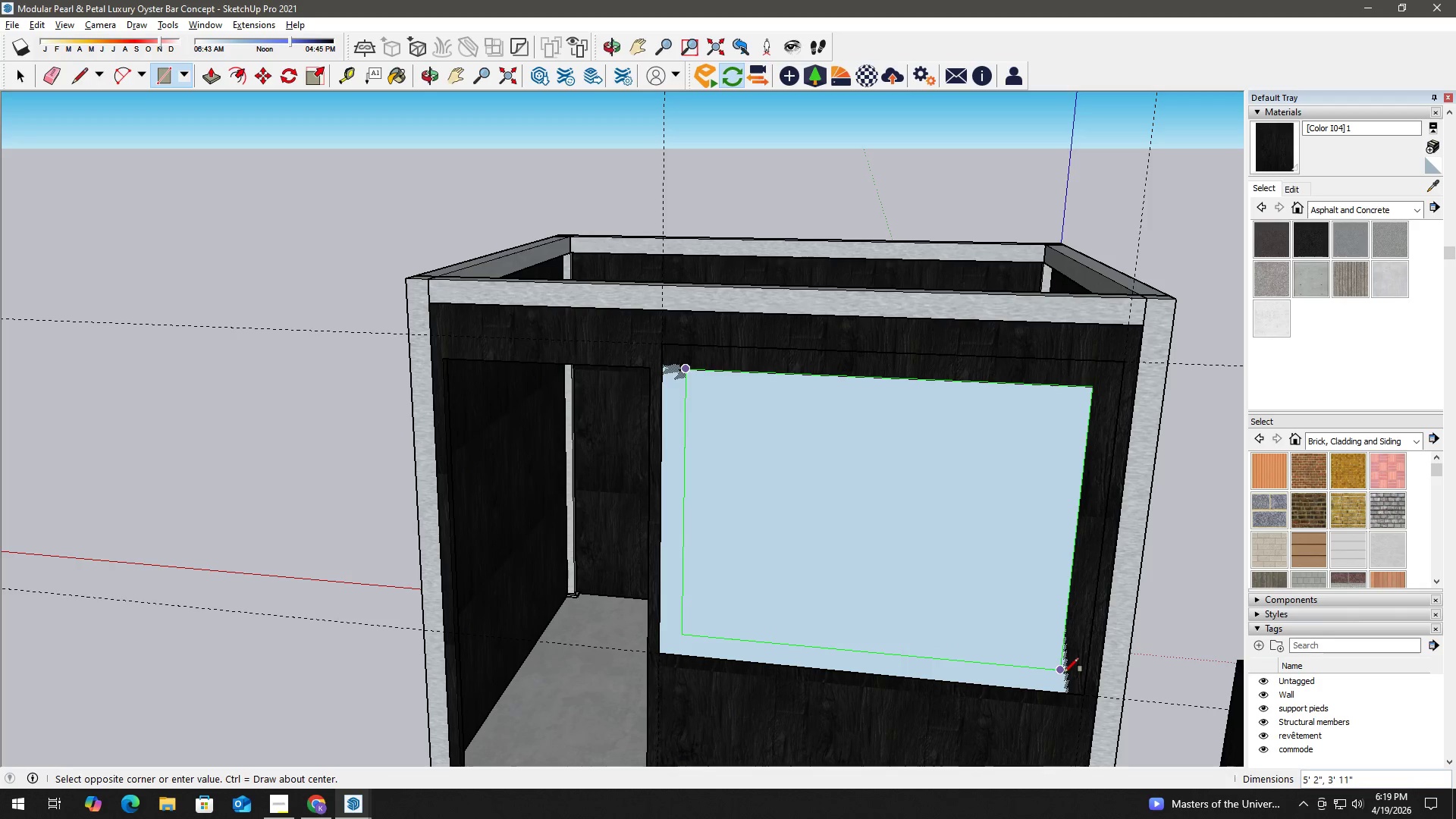 
left_click([1063, 672])
 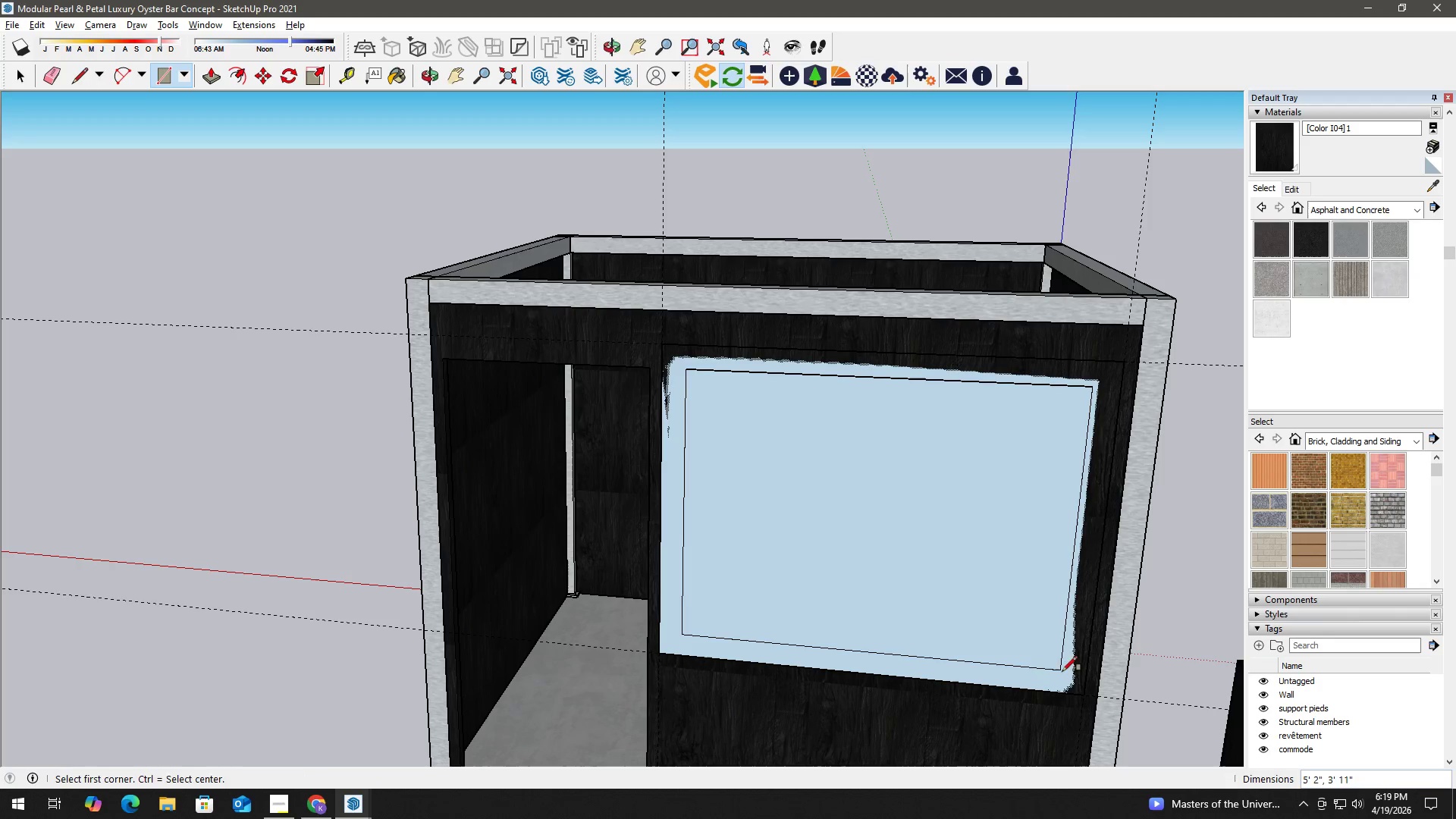 
key(Space)
 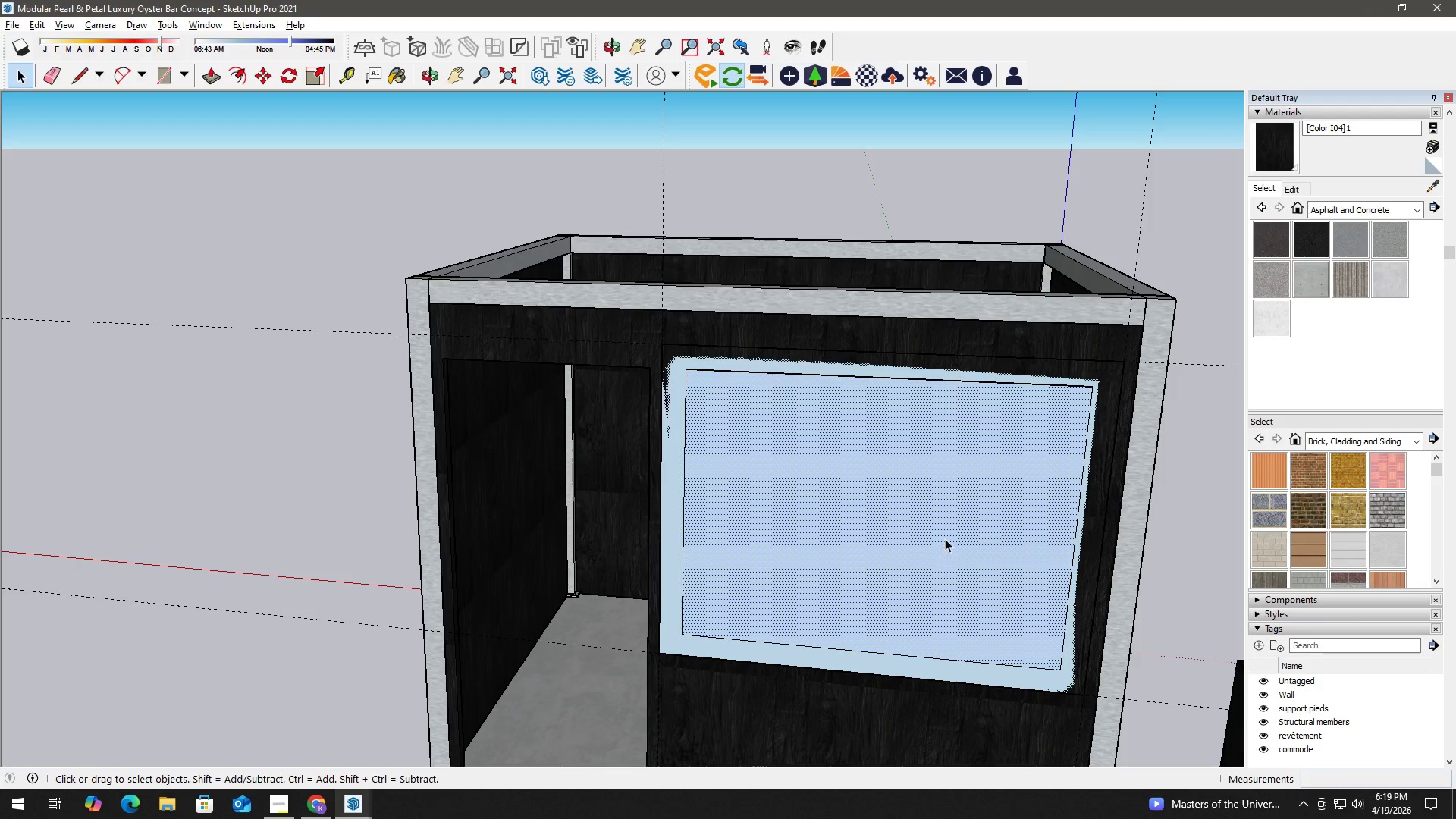 
key(Delete)
 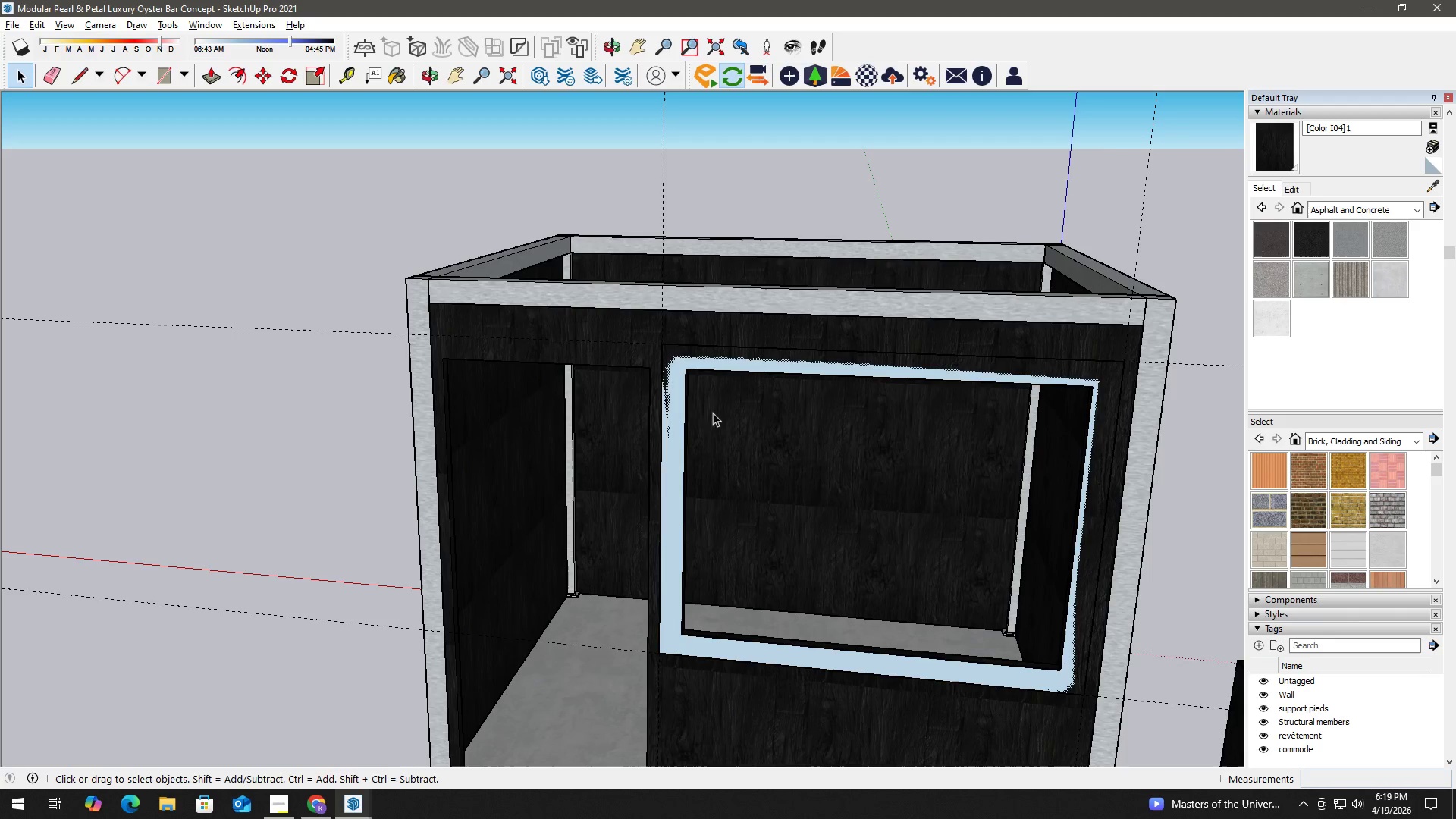 
scroll: coordinate [583, 362], scroll_direction: up, amount: 2.0
 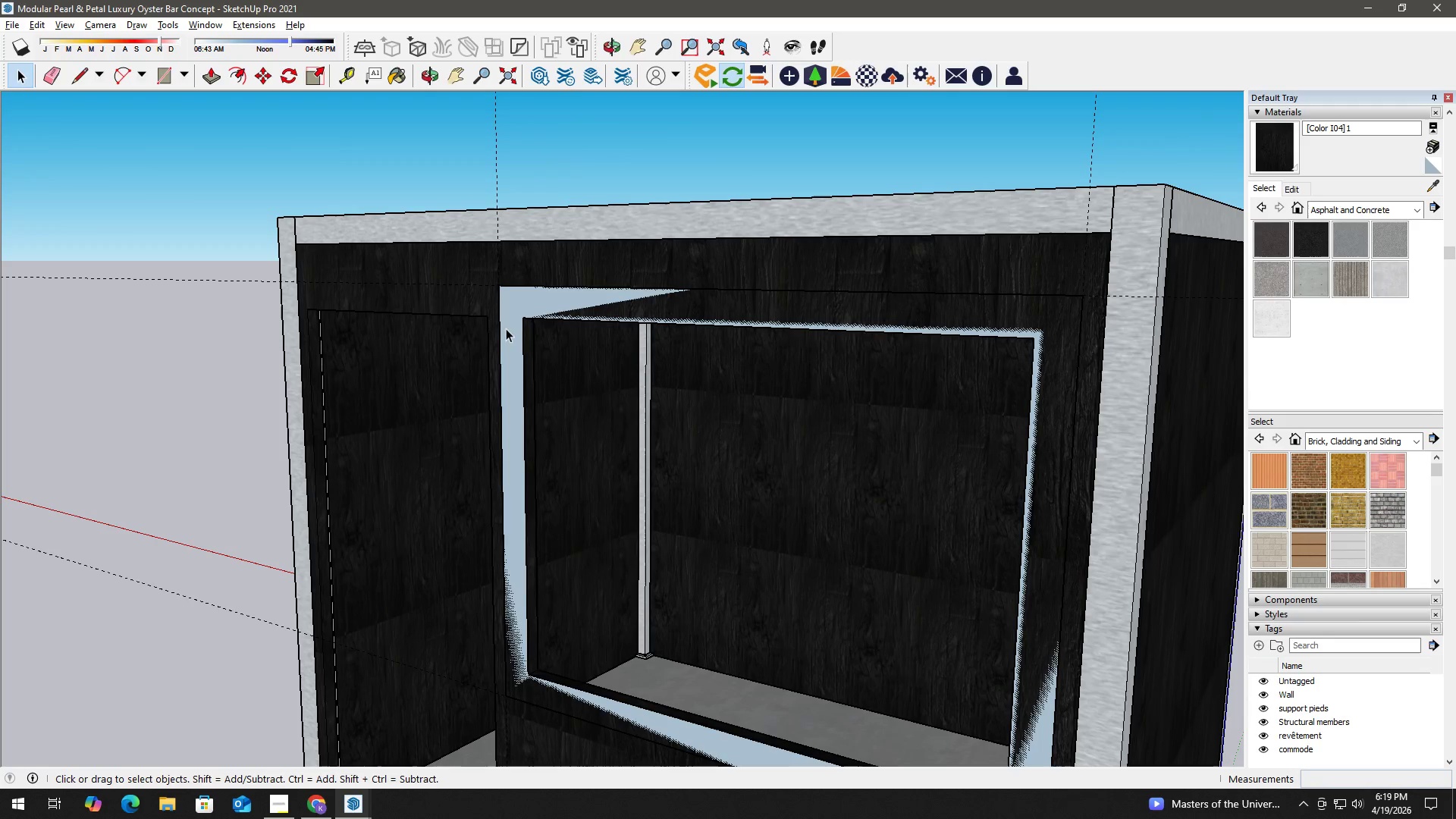 
middle_click([526, 329])
 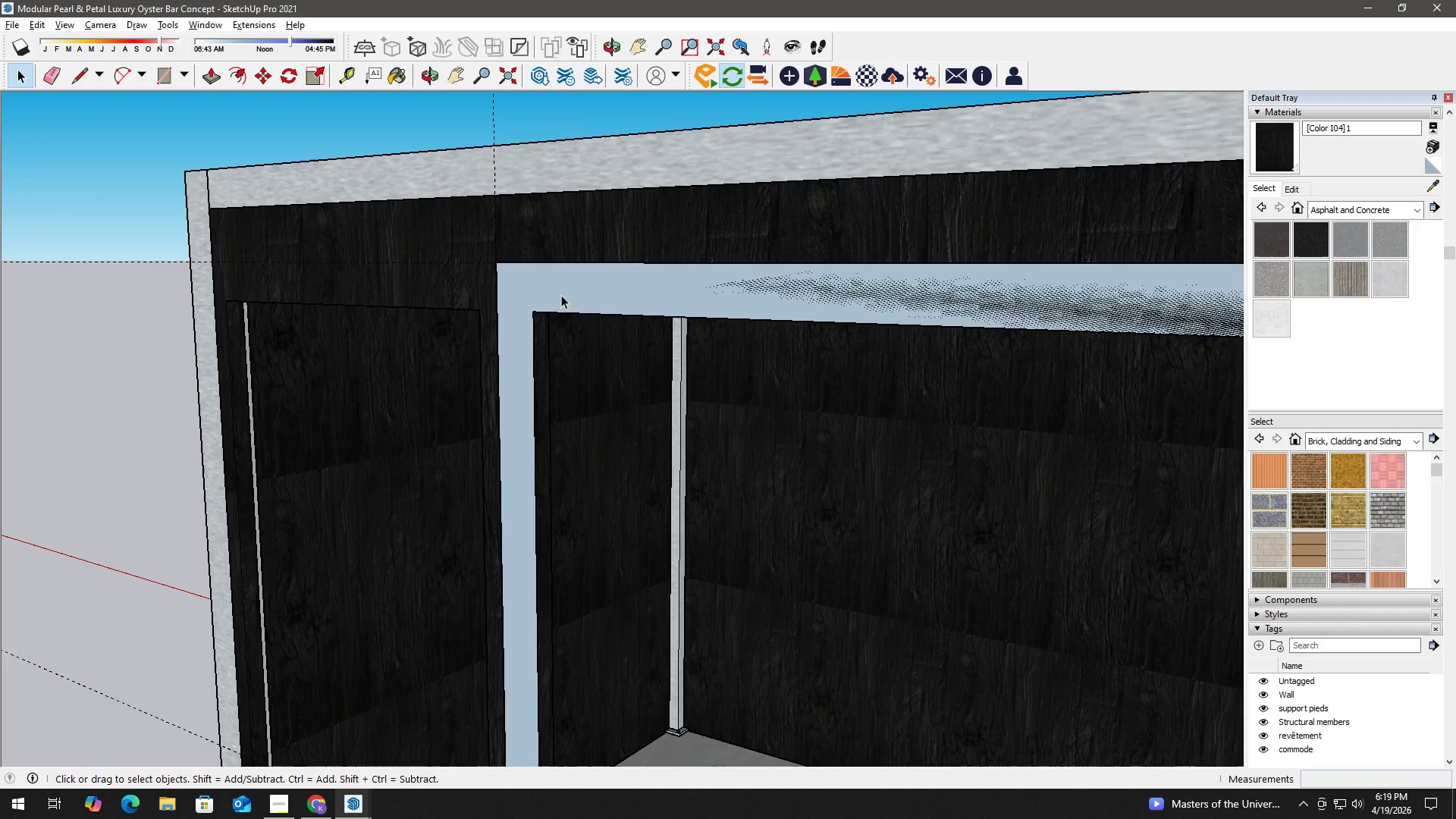 
scroll: coordinate [525, 329], scroll_direction: up, amount: 4.0
 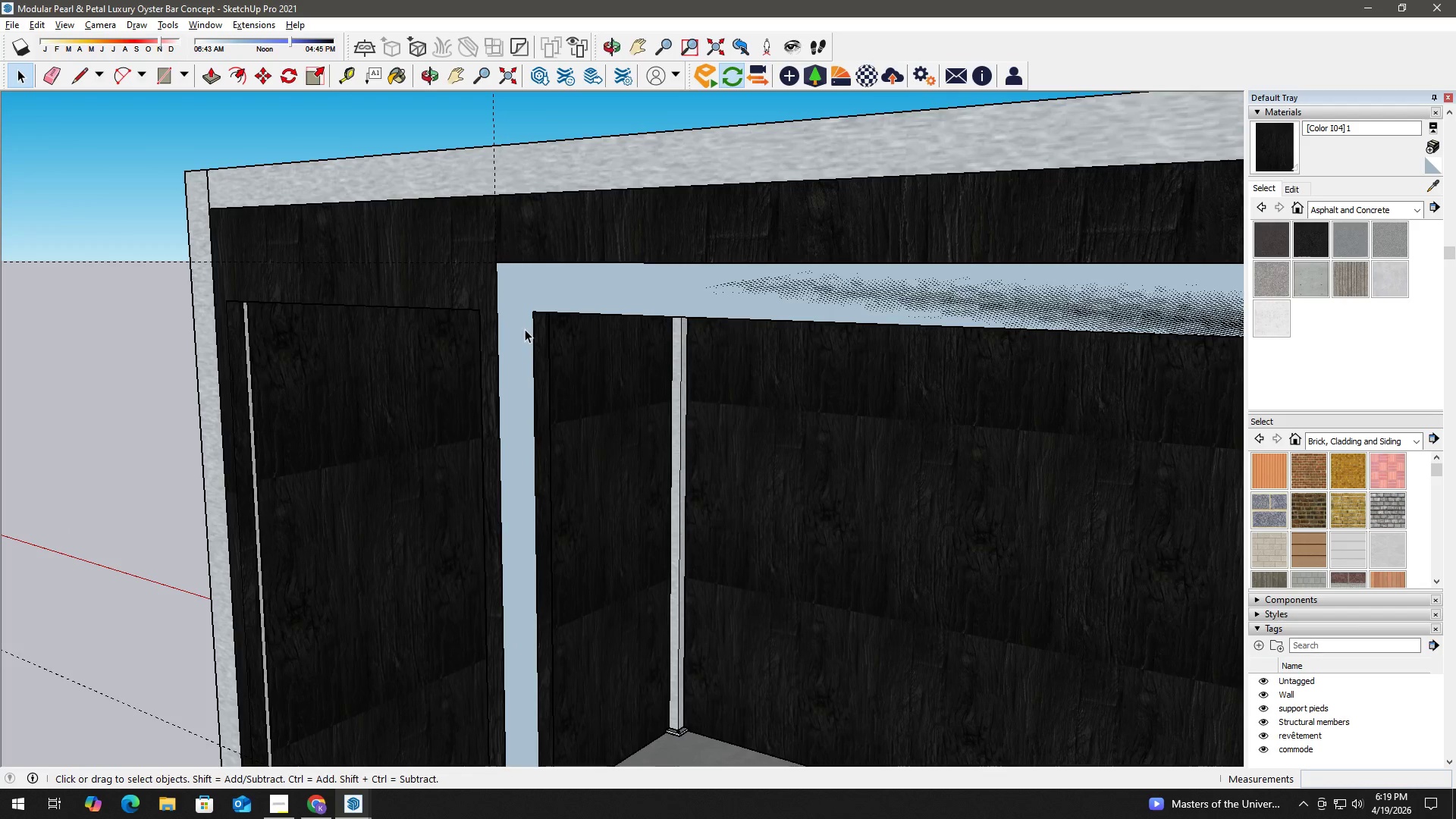 
left_click([570, 292])
 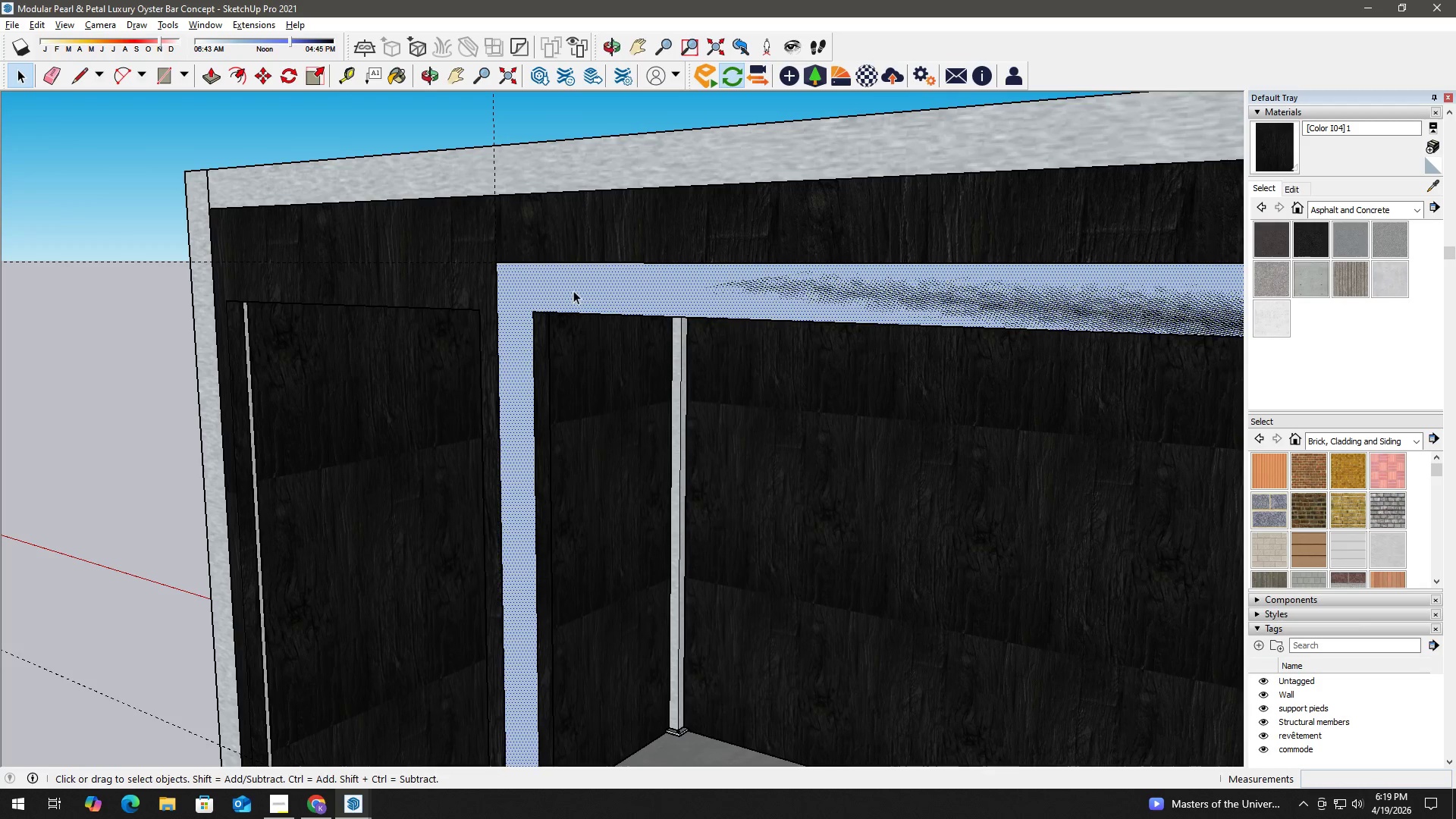 
key(P)
 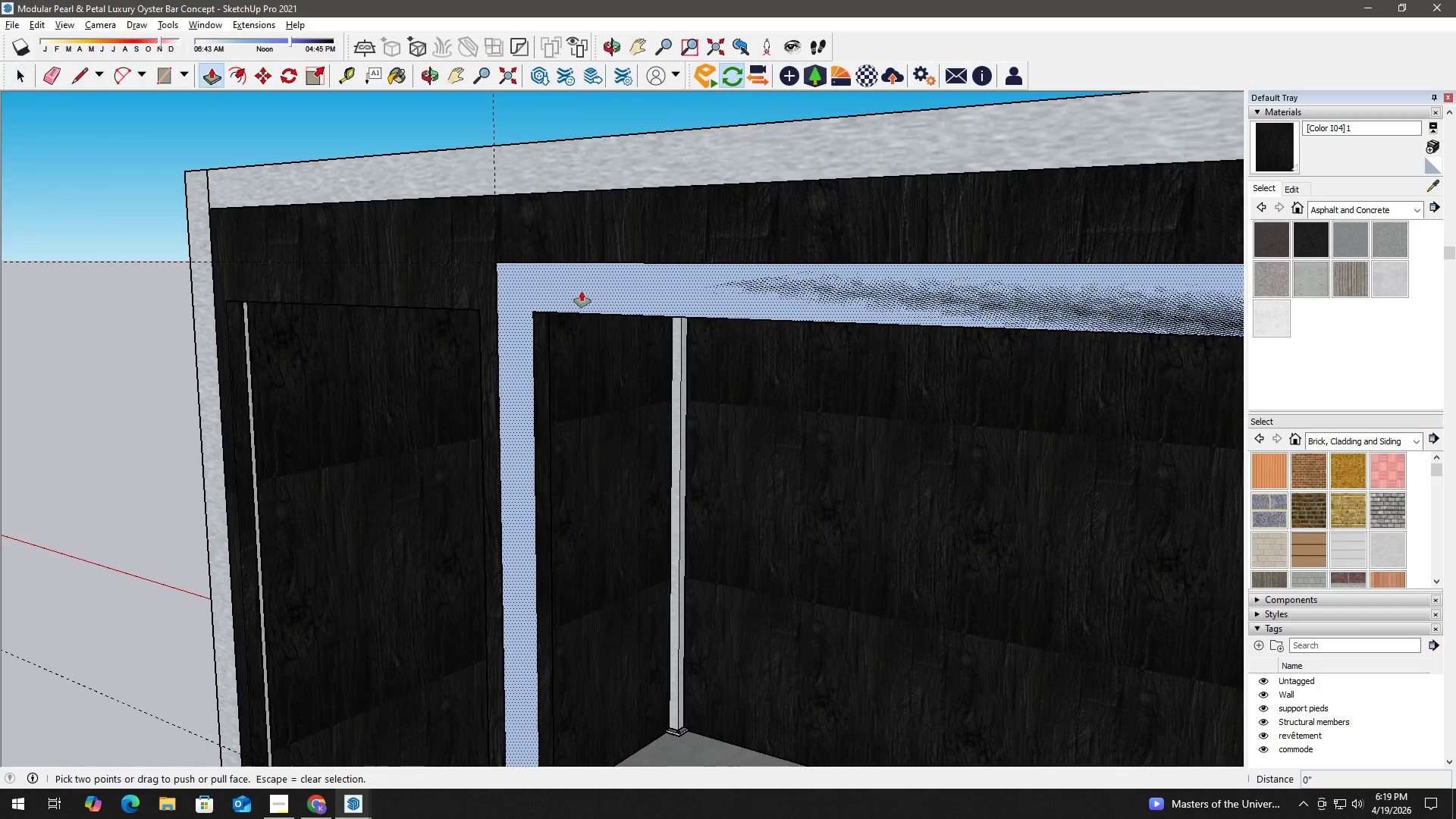 
left_click([582, 290])
 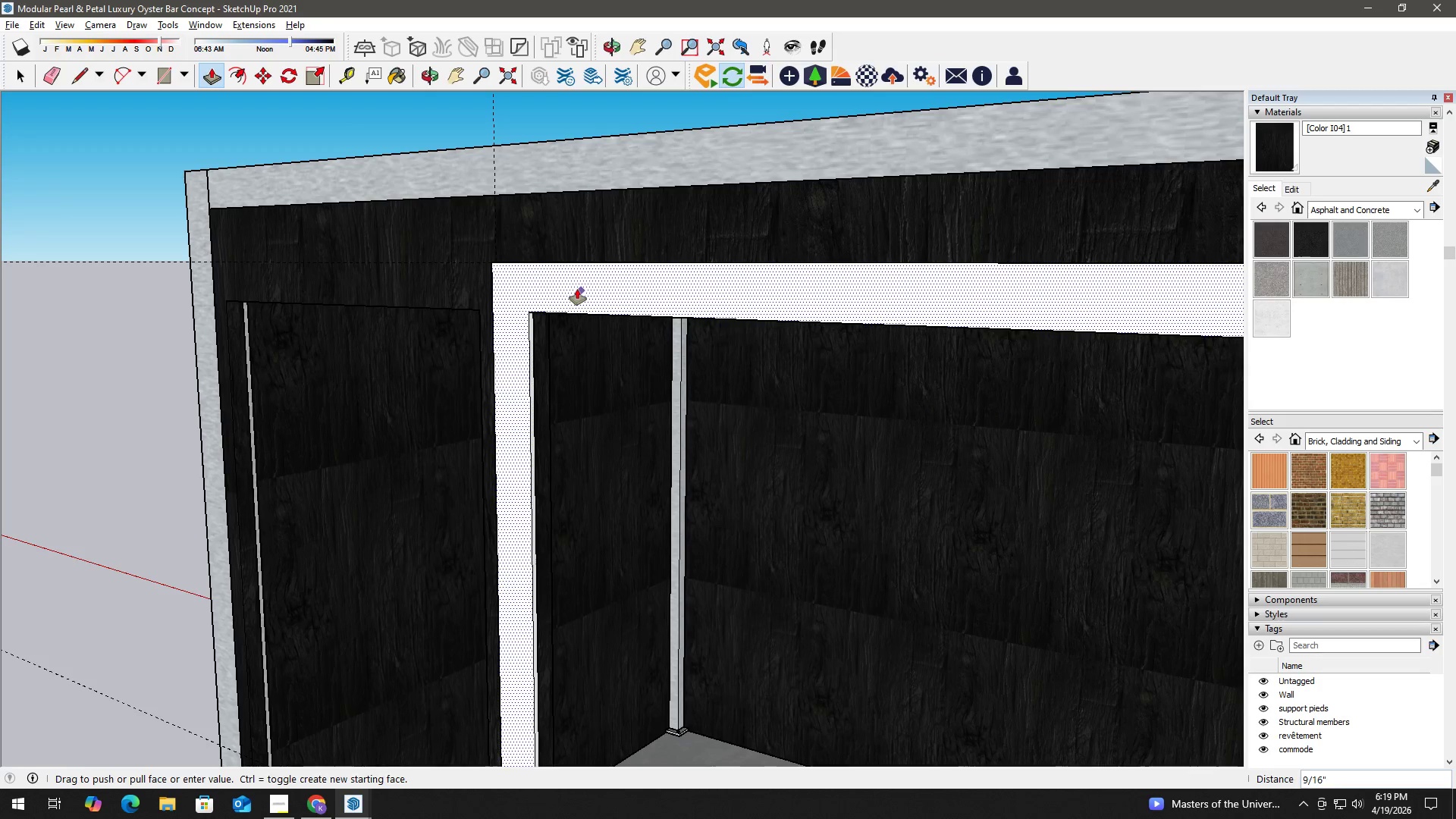 
key(Numpad1)
 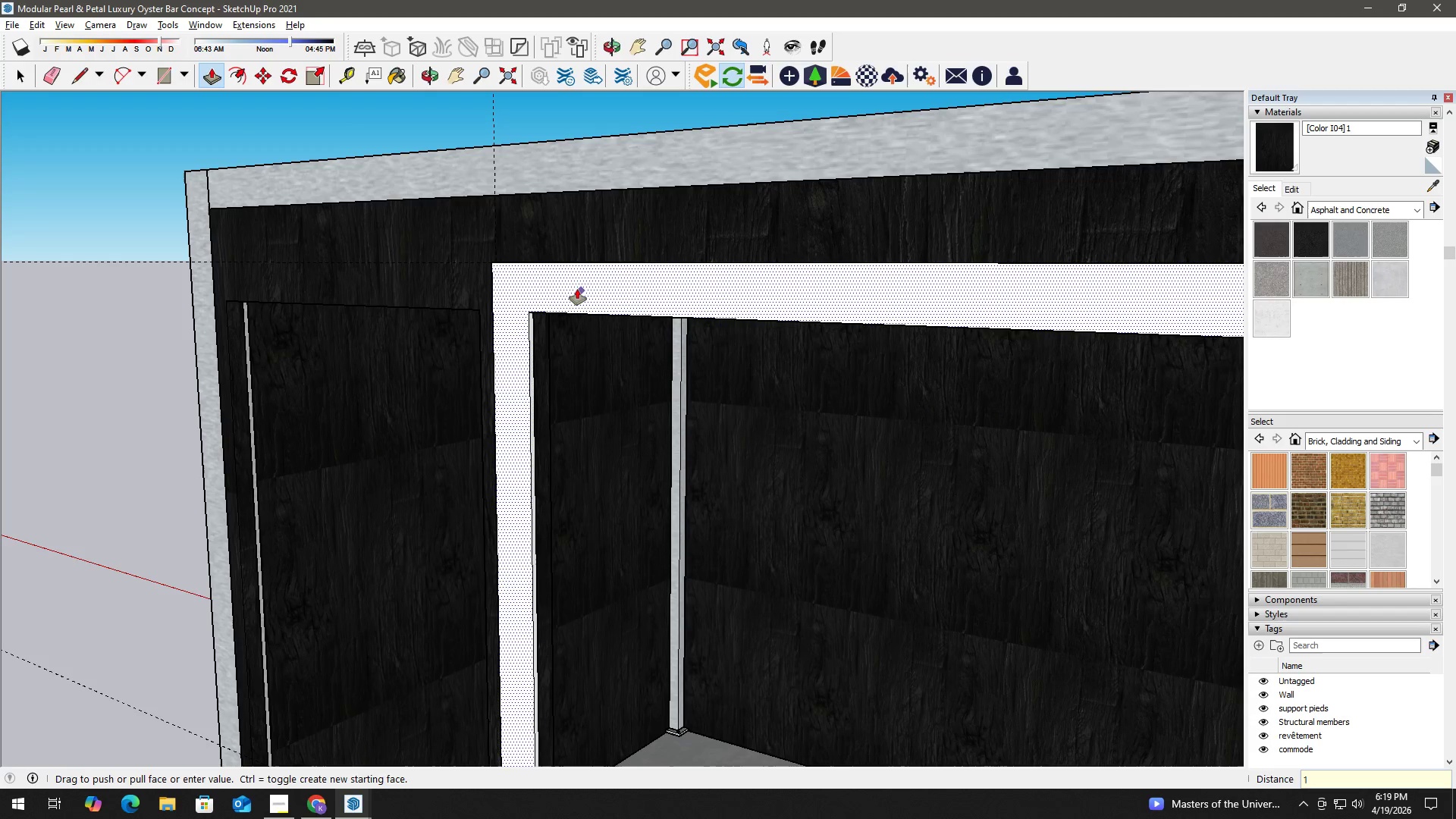 
key(NumpadDivide)
 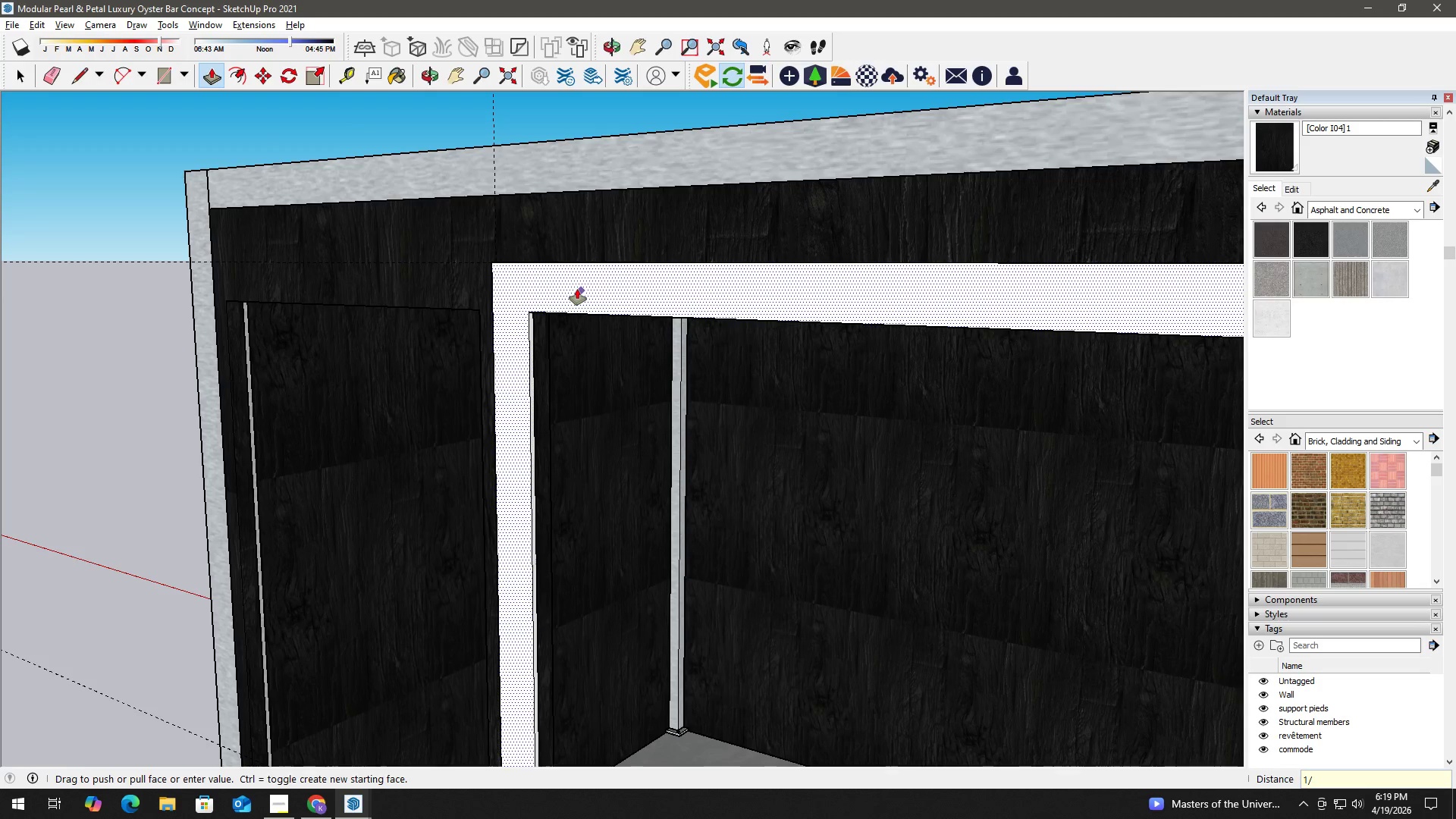 
key(Numpad8)
 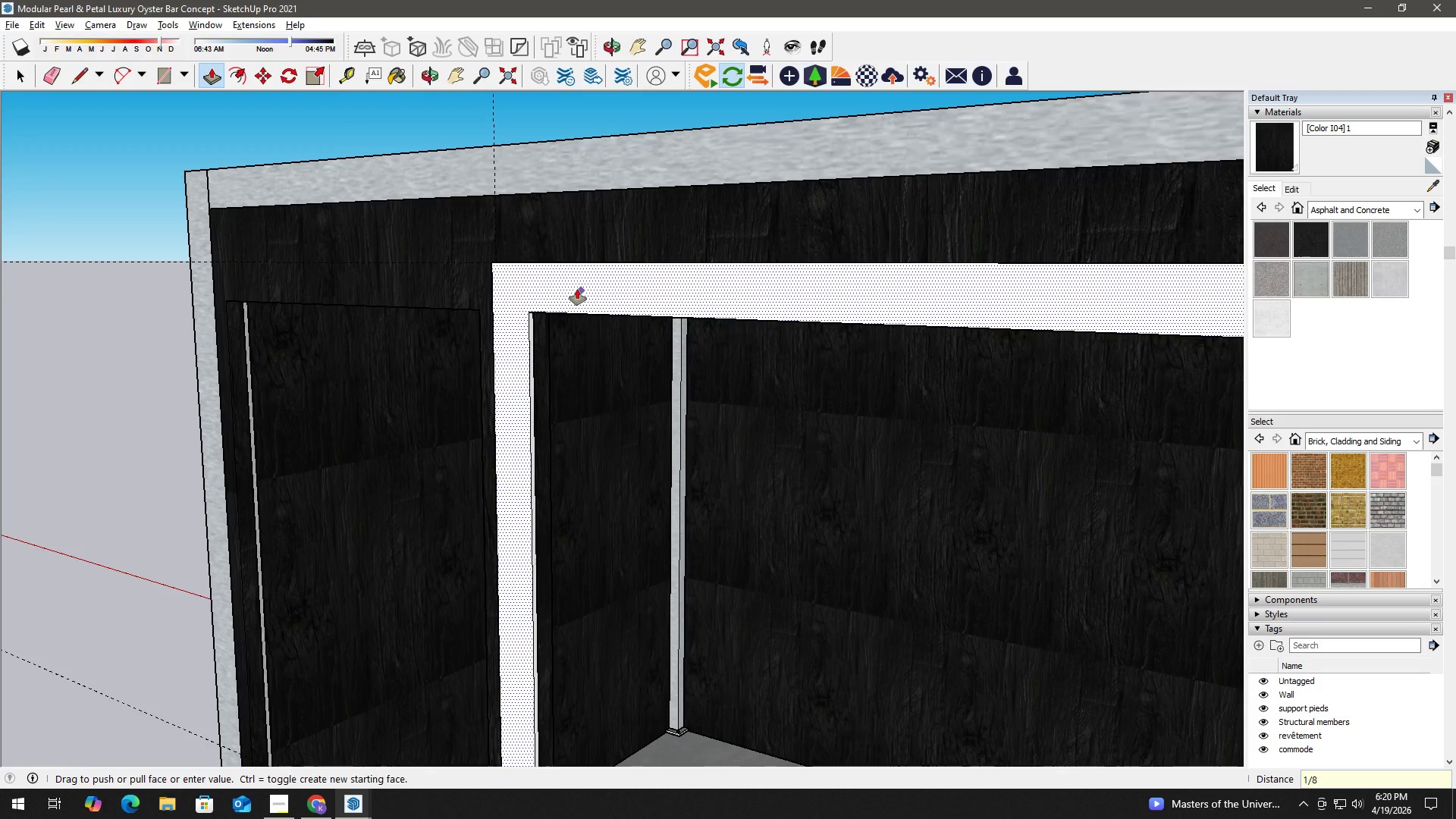 
key(Enter)
 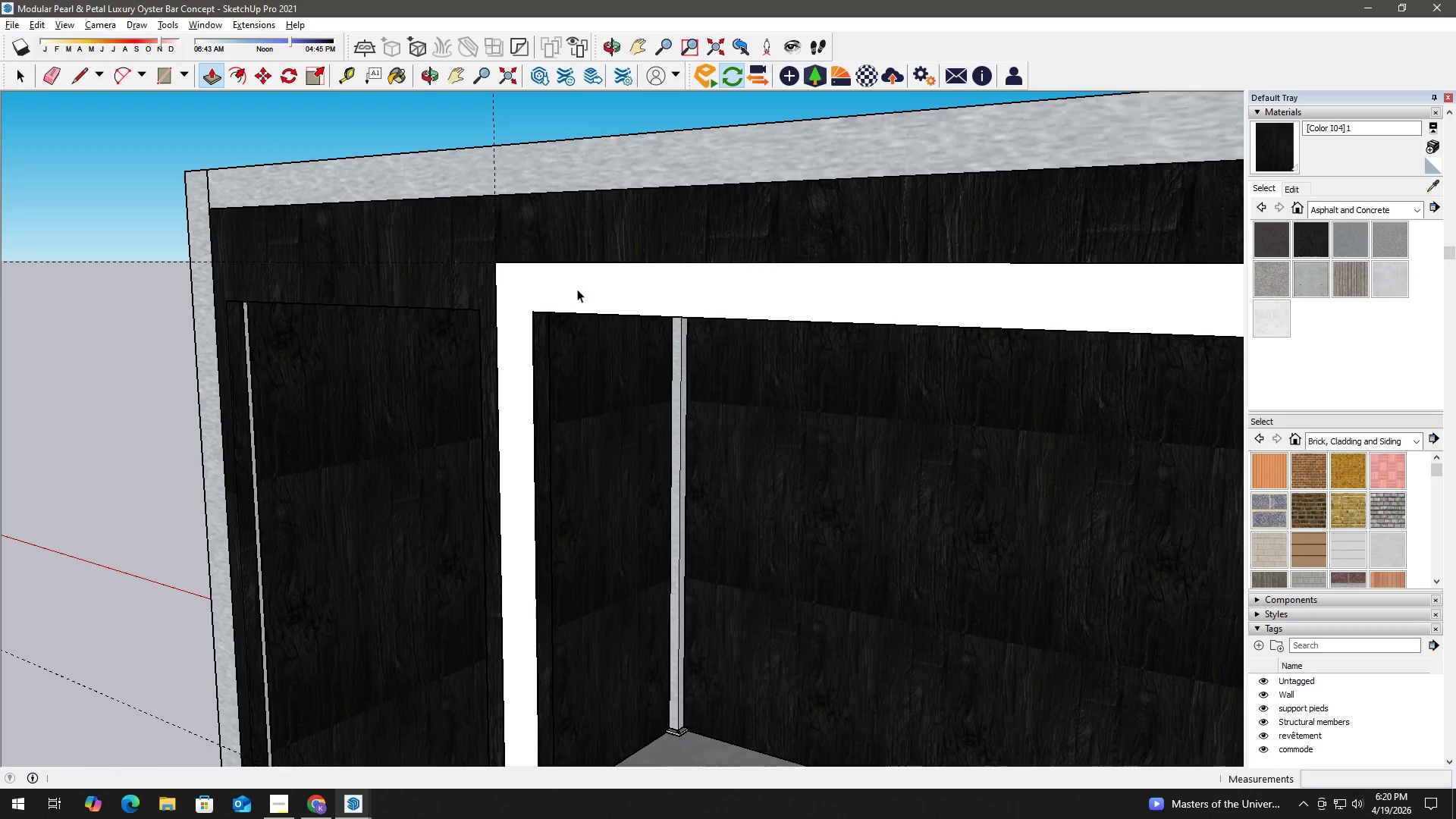 
key(Space)
 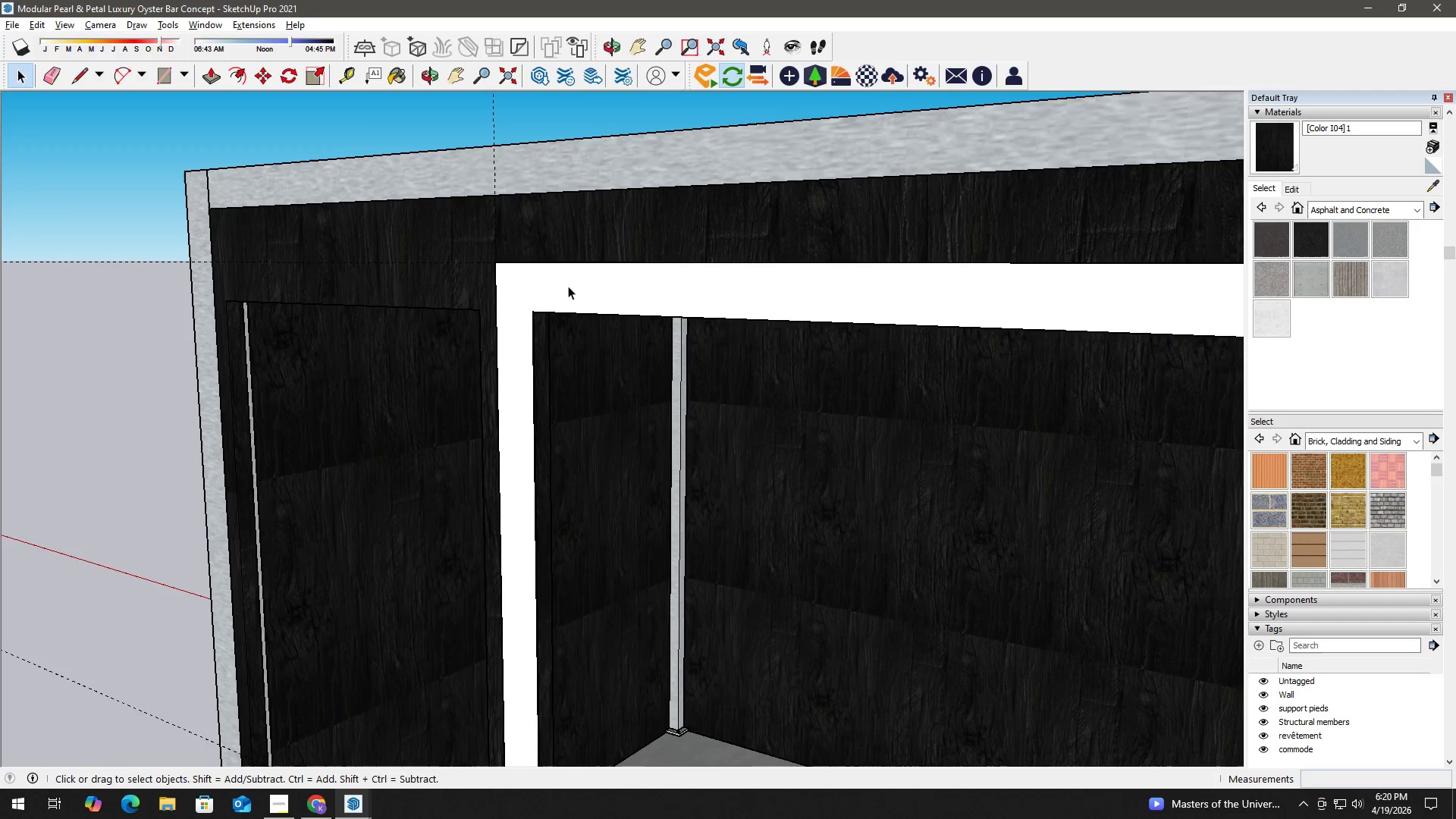 
double_click([568, 286])
 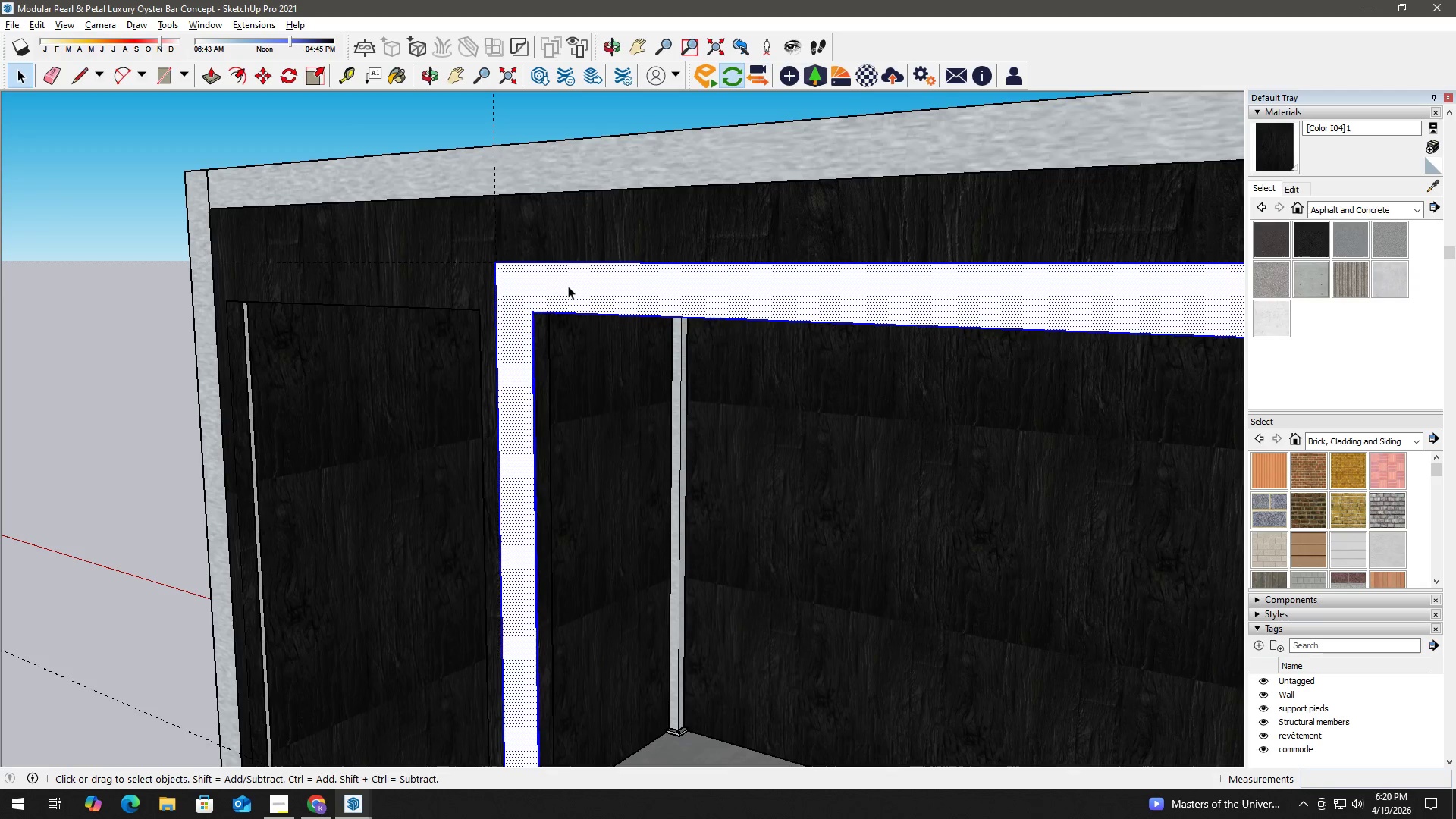 
triple_click([568, 286])
 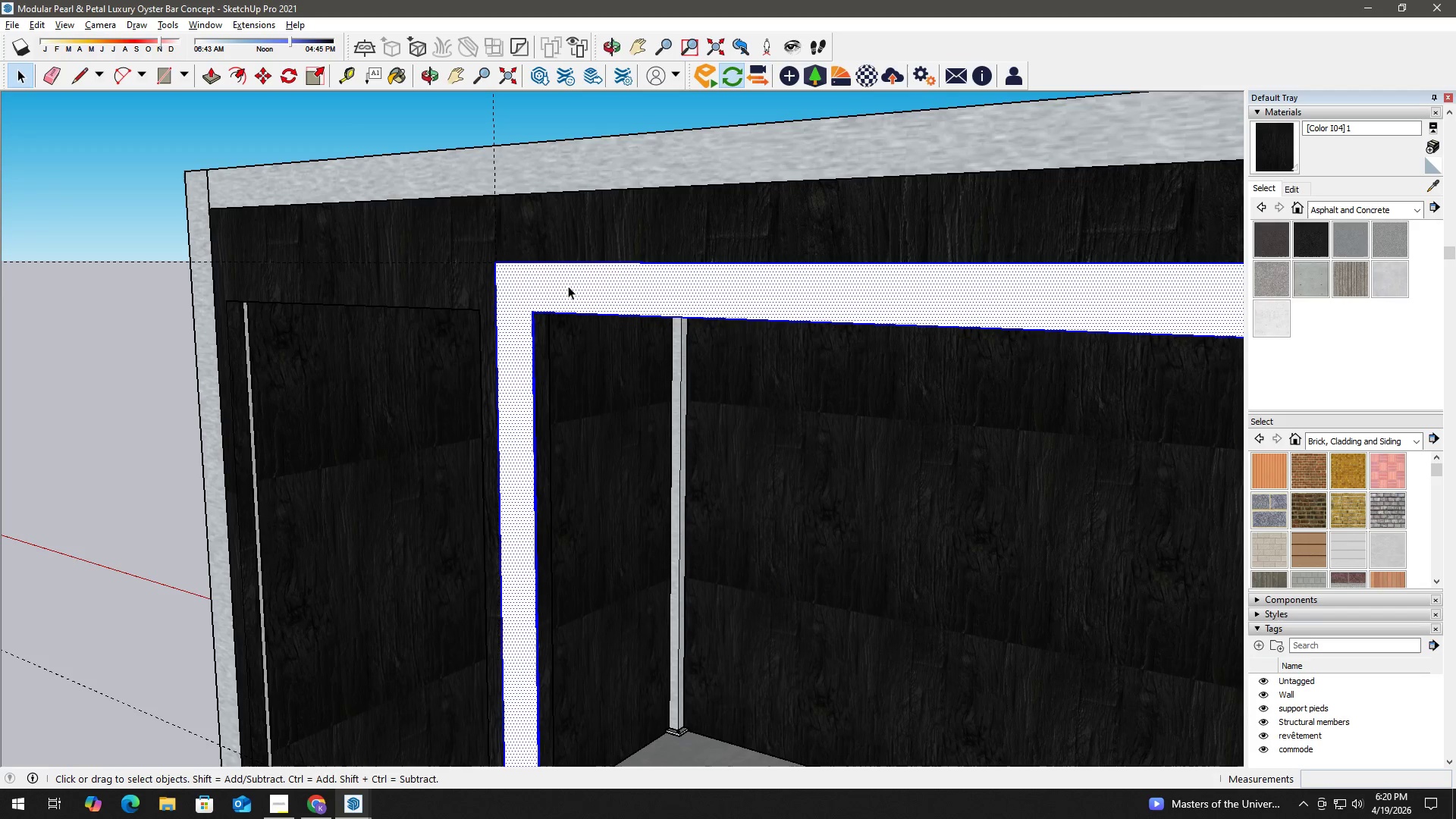 
triple_click([568, 286])
 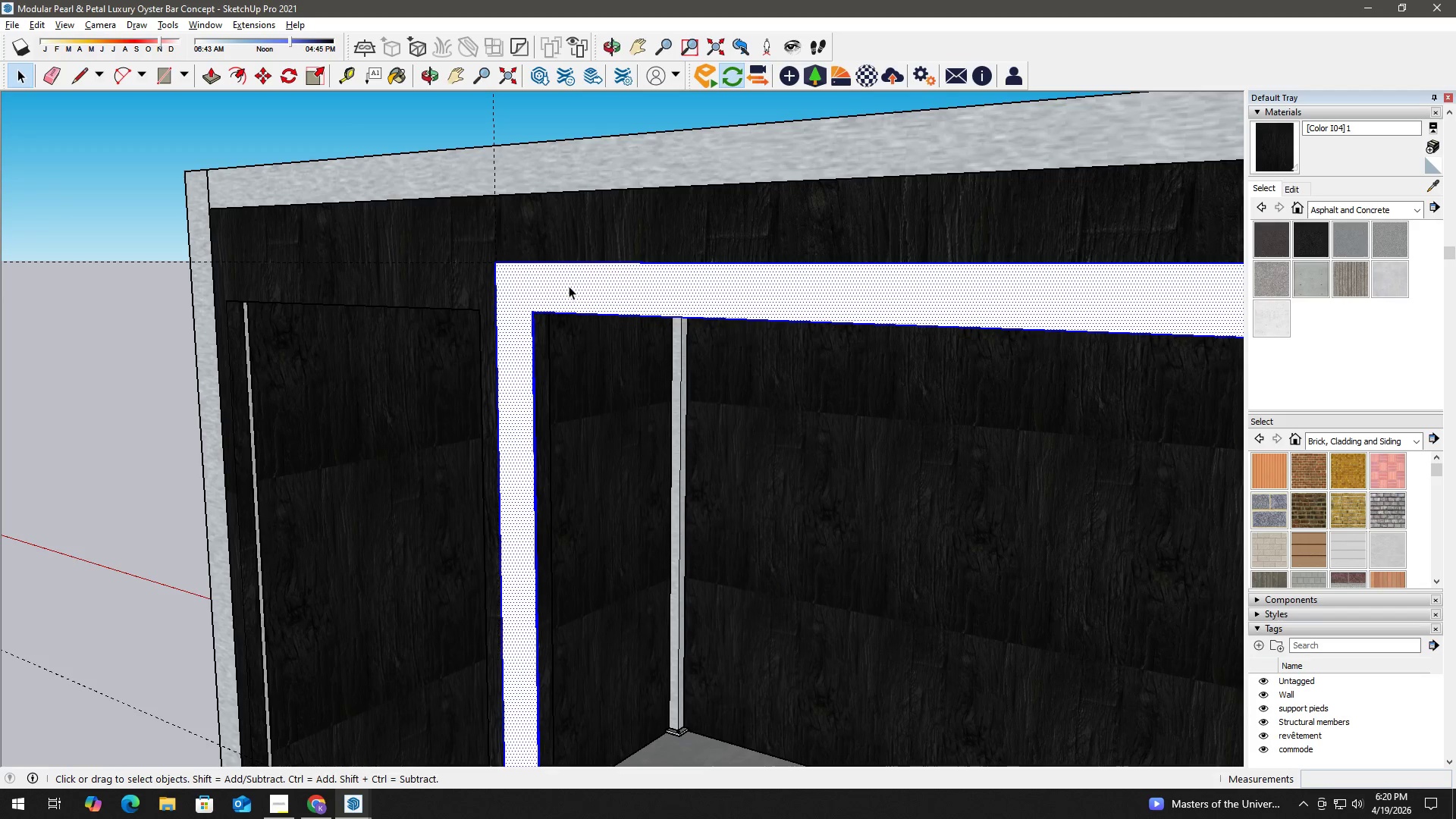 
right_click([569, 286])
 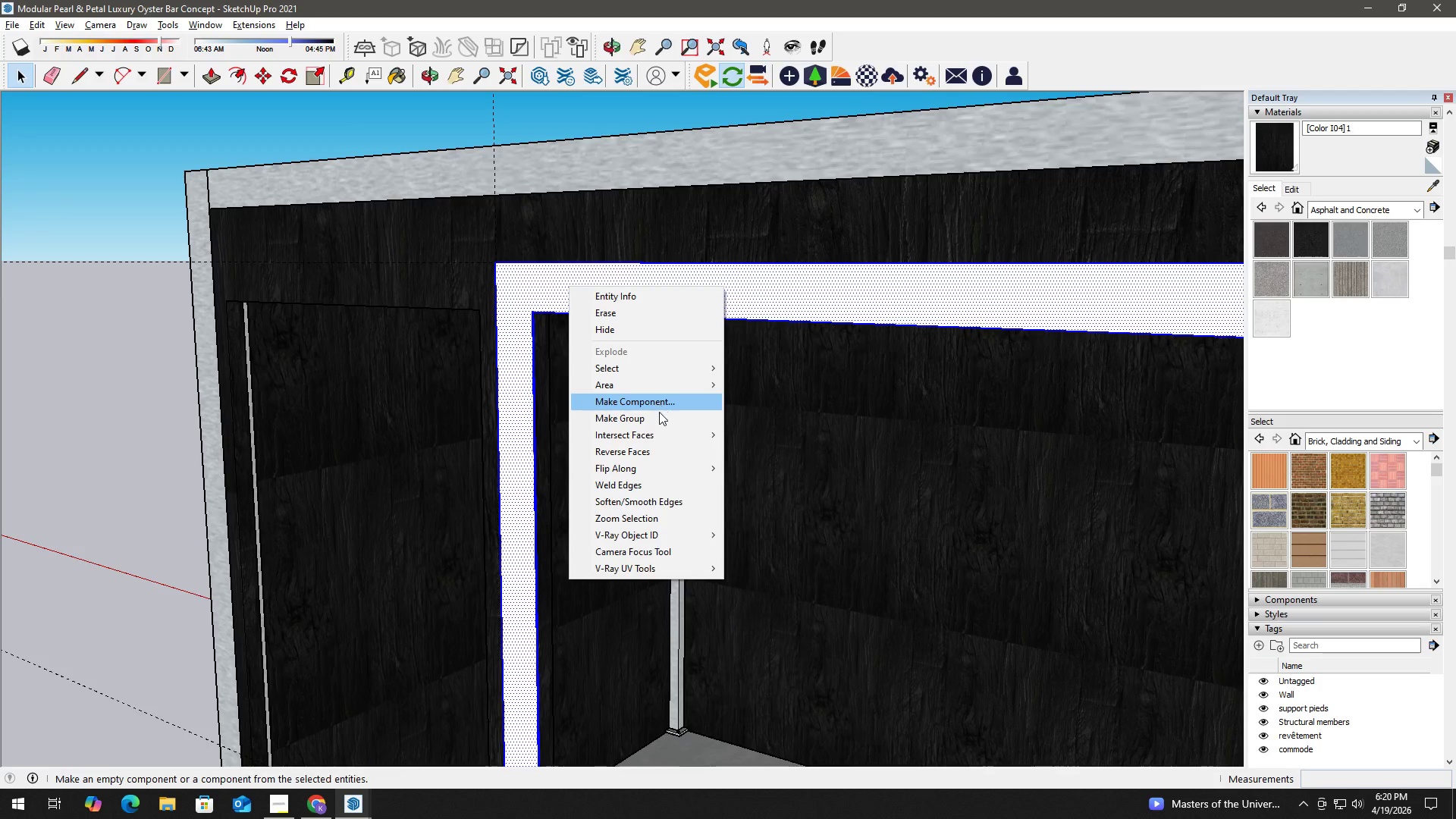 
left_click([659, 416])
 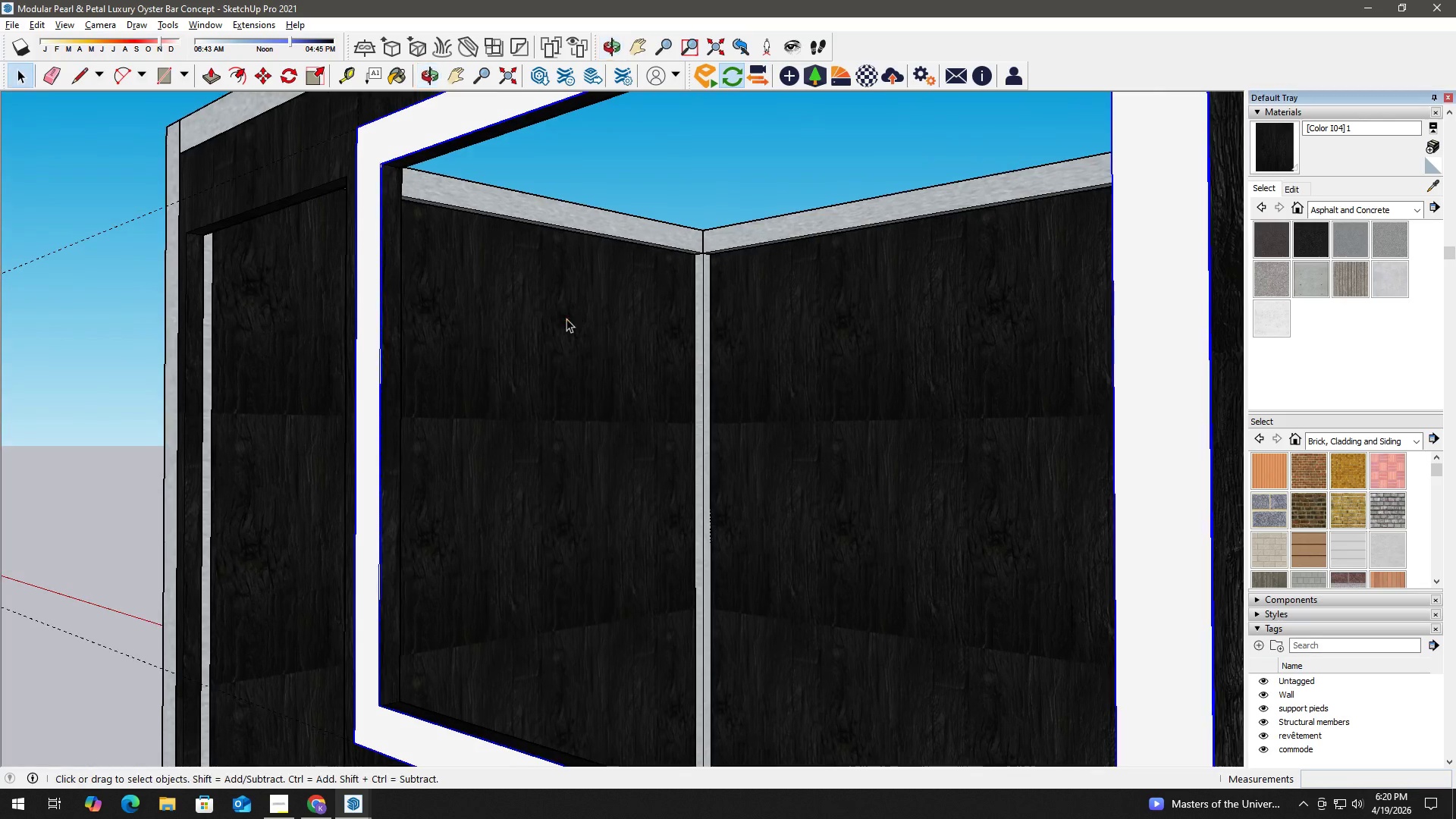 
left_click_drag(start_coordinate=[352, 331], to_coordinate=[356, 333])
 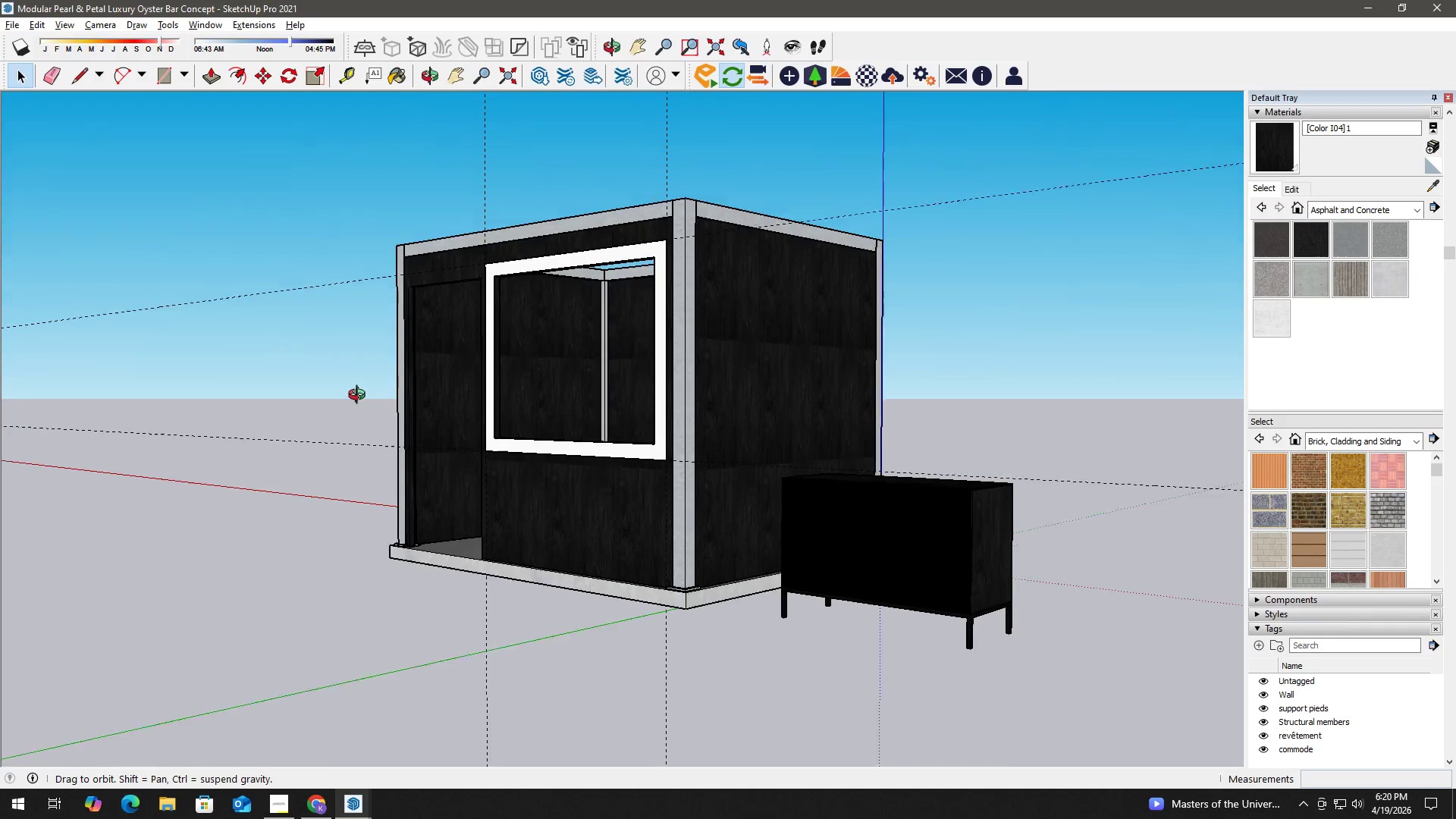 
scroll: coordinate [526, 331], scroll_direction: down, amount: 9.0
 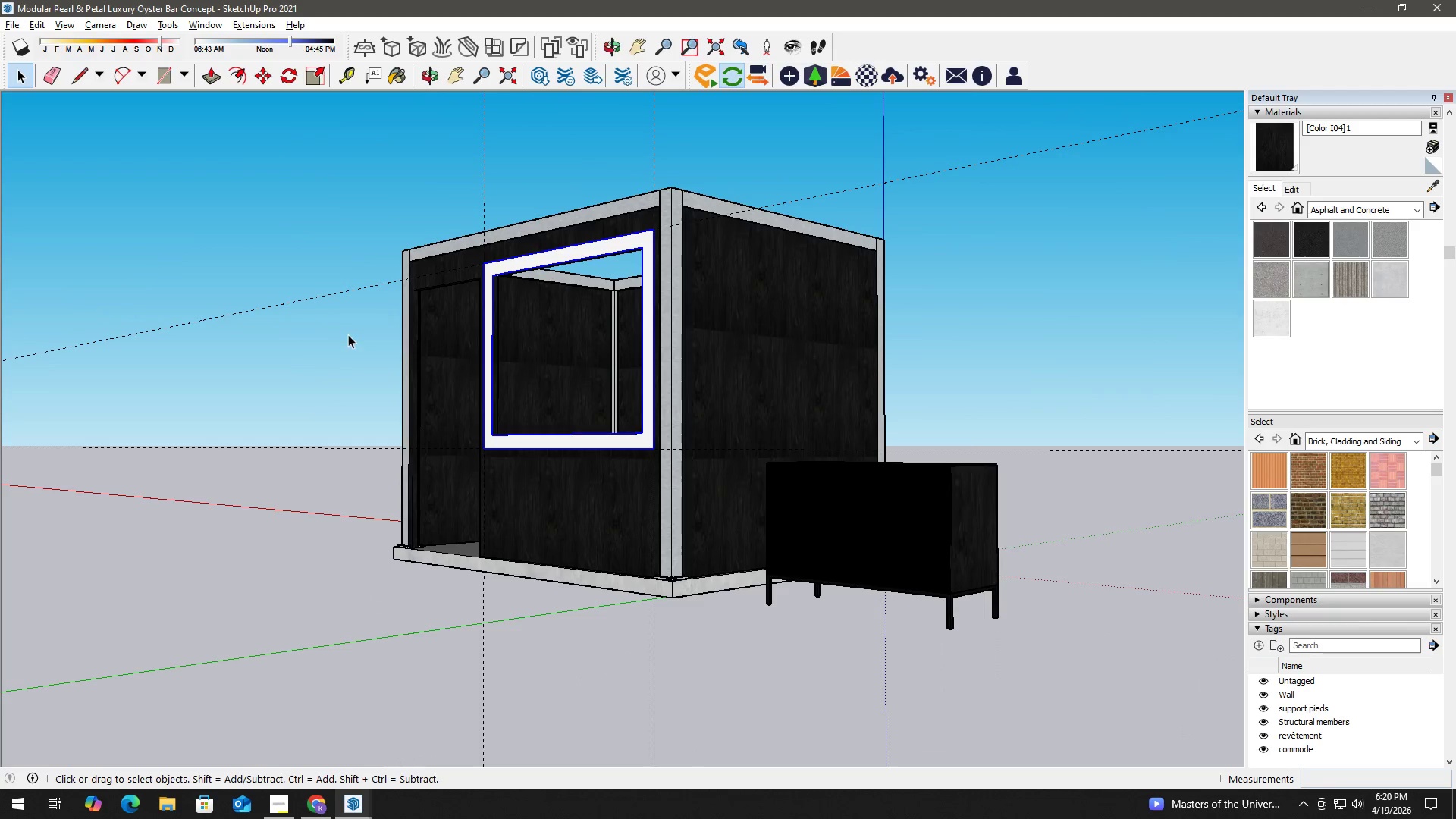 
key(E)
 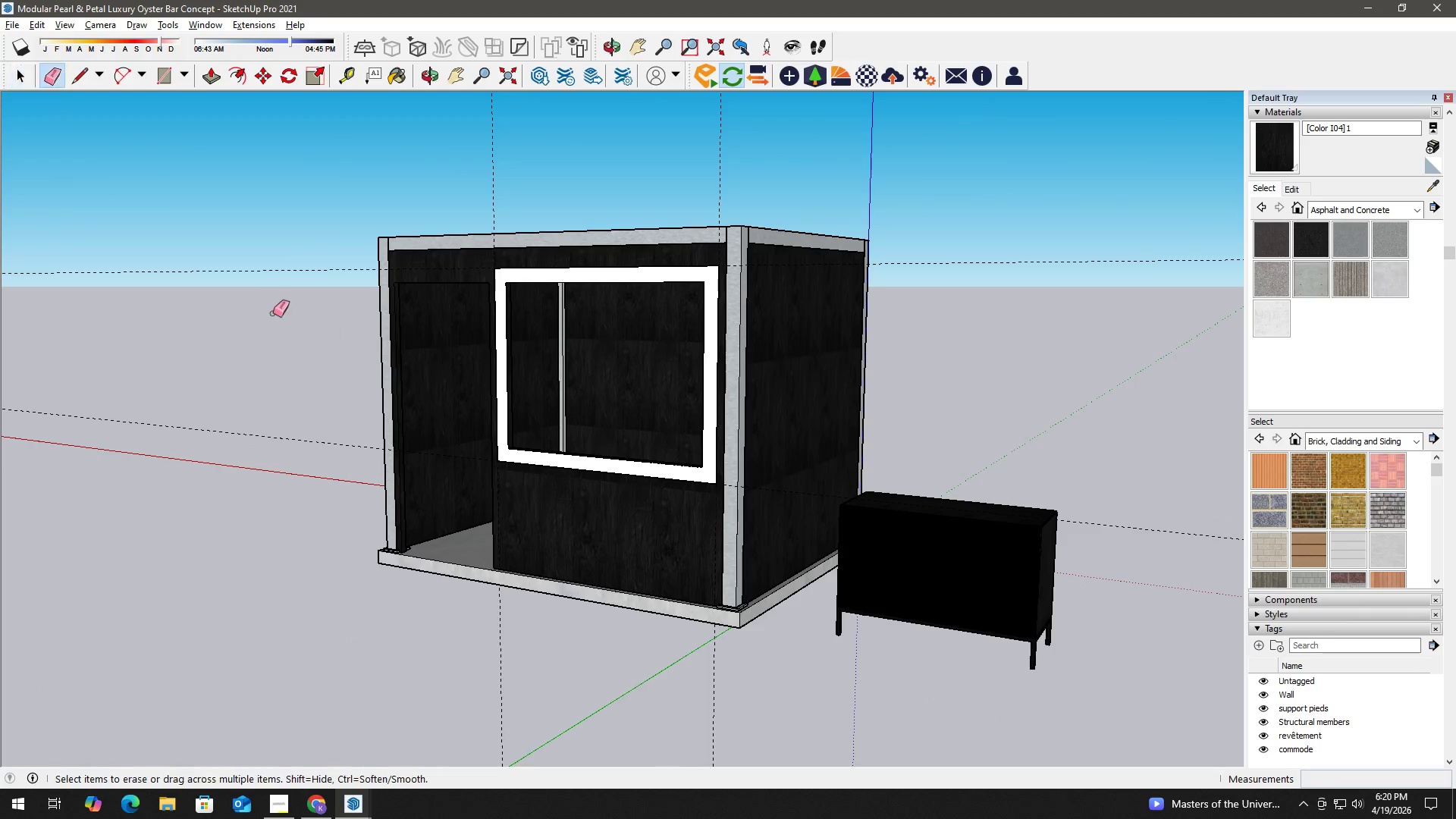 
left_click_drag(start_coordinate=[274, 315], to_coordinate=[306, 224])
 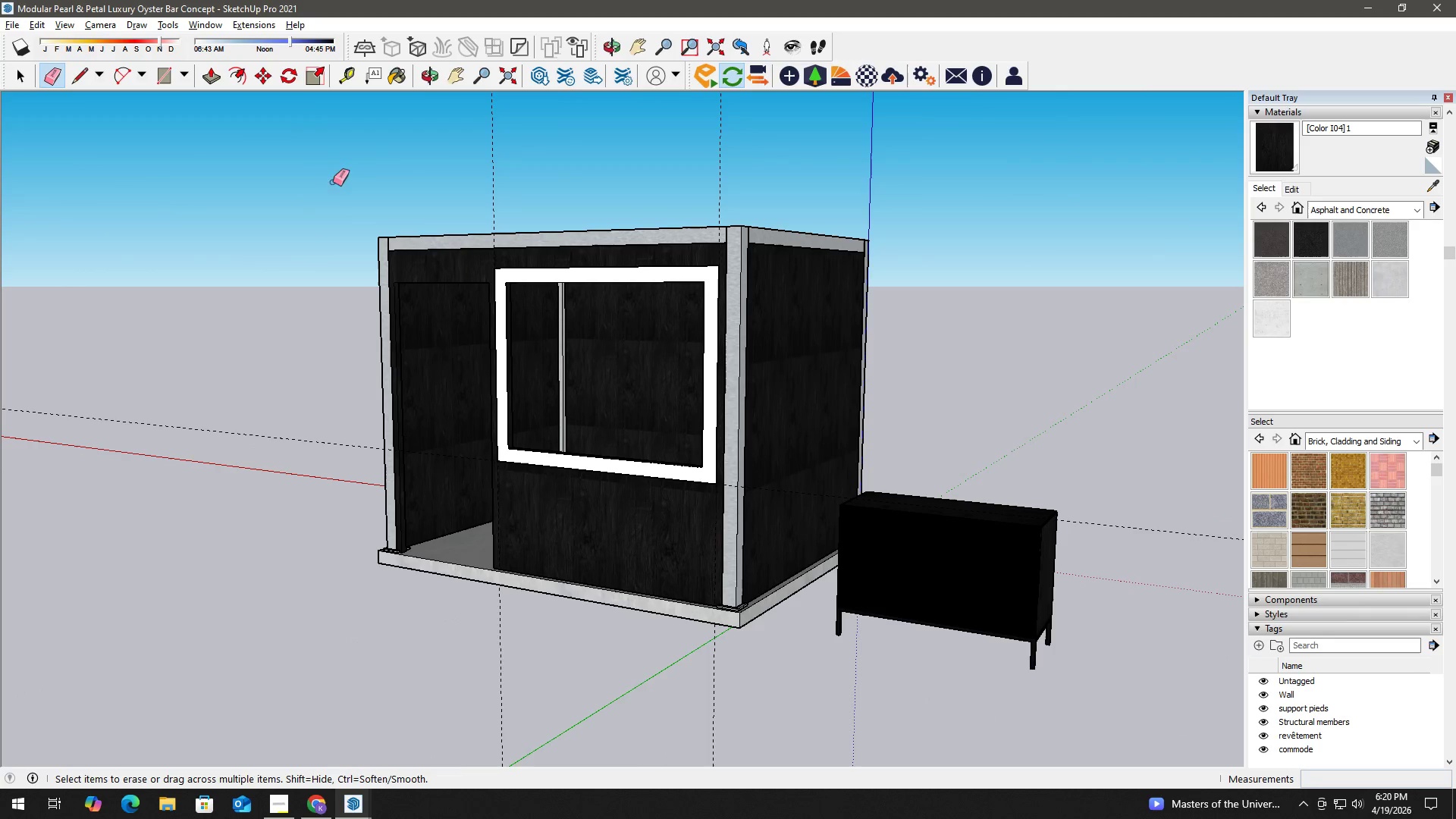 
left_click_drag(start_coordinate=[357, 170], to_coordinate=[793, 173])
 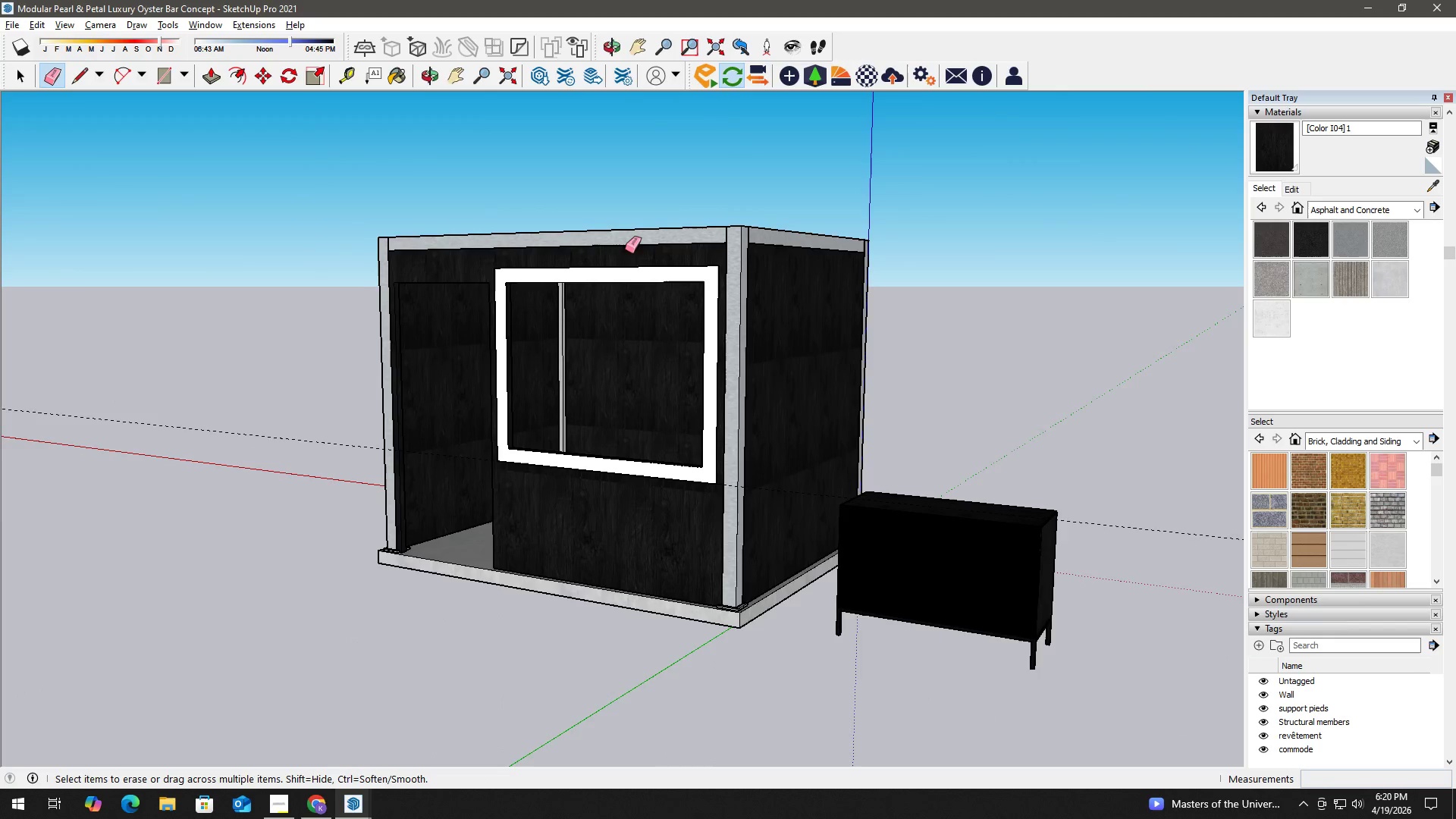 
hold_key(key=ControlLeft, duration=1.5)
 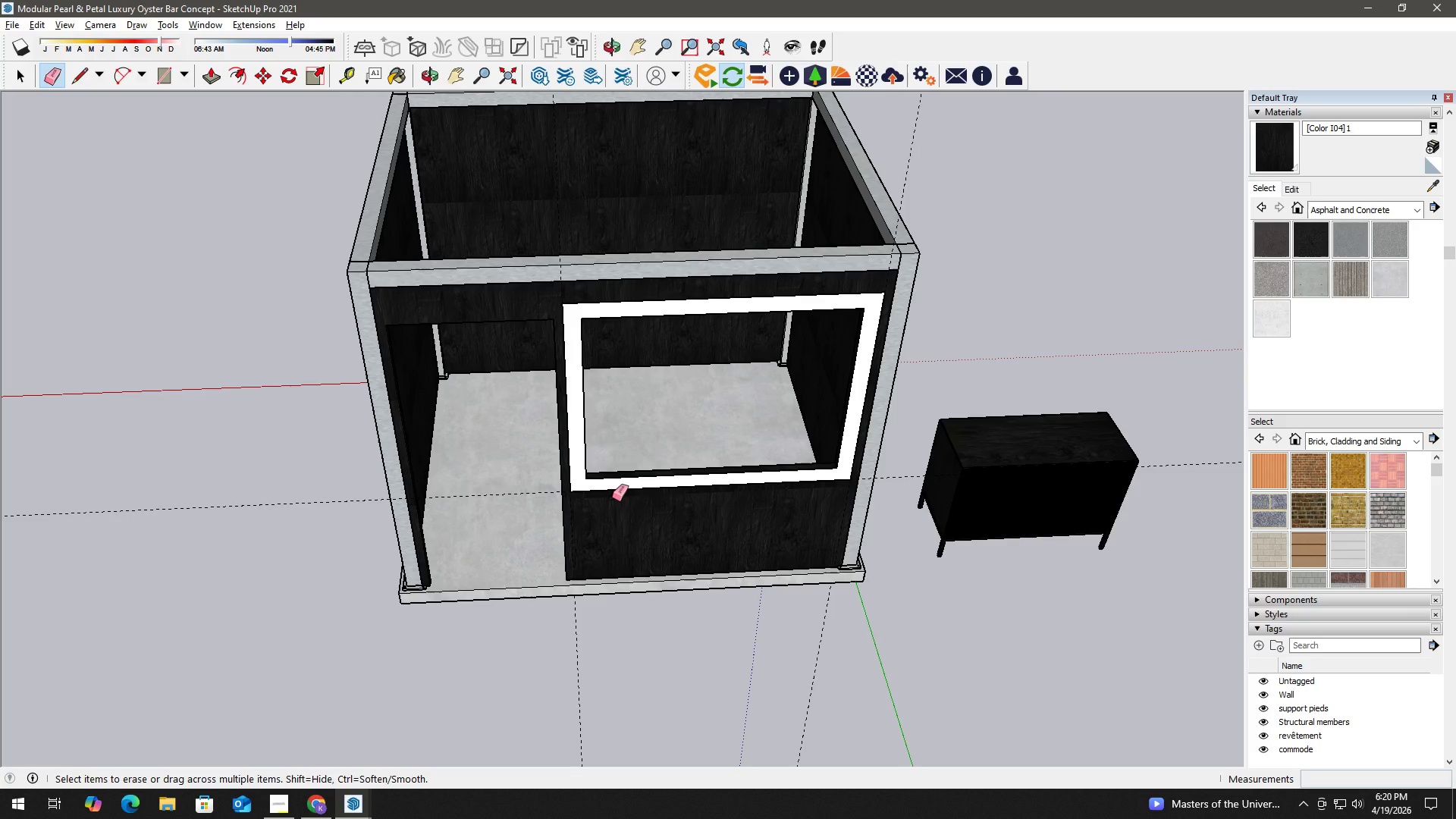 
scroll: coordinate [535, 546], scroll_direction: up, amount: 1.0
 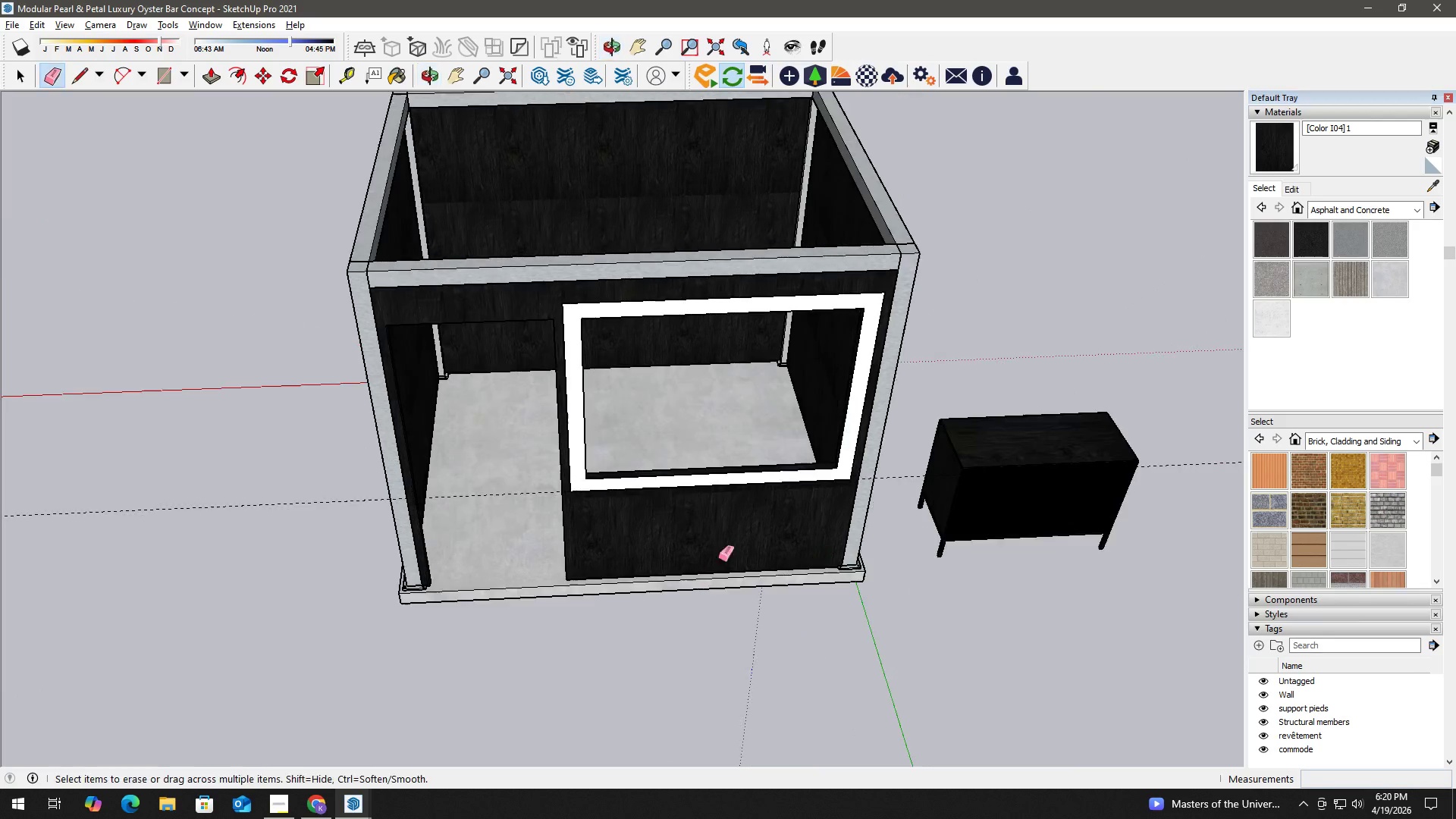 
key(Control+Z)
 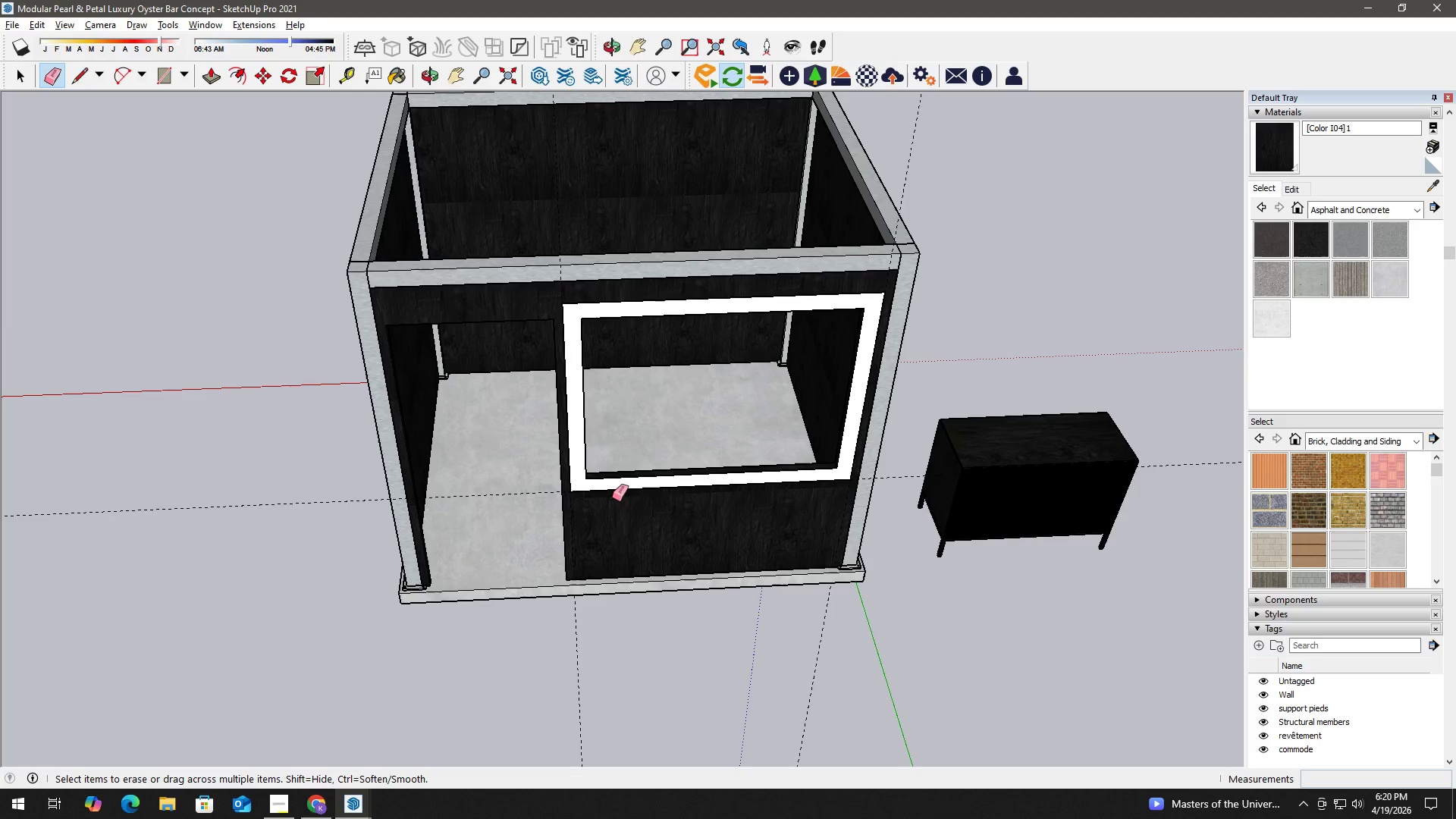 
key(Control+Z)
 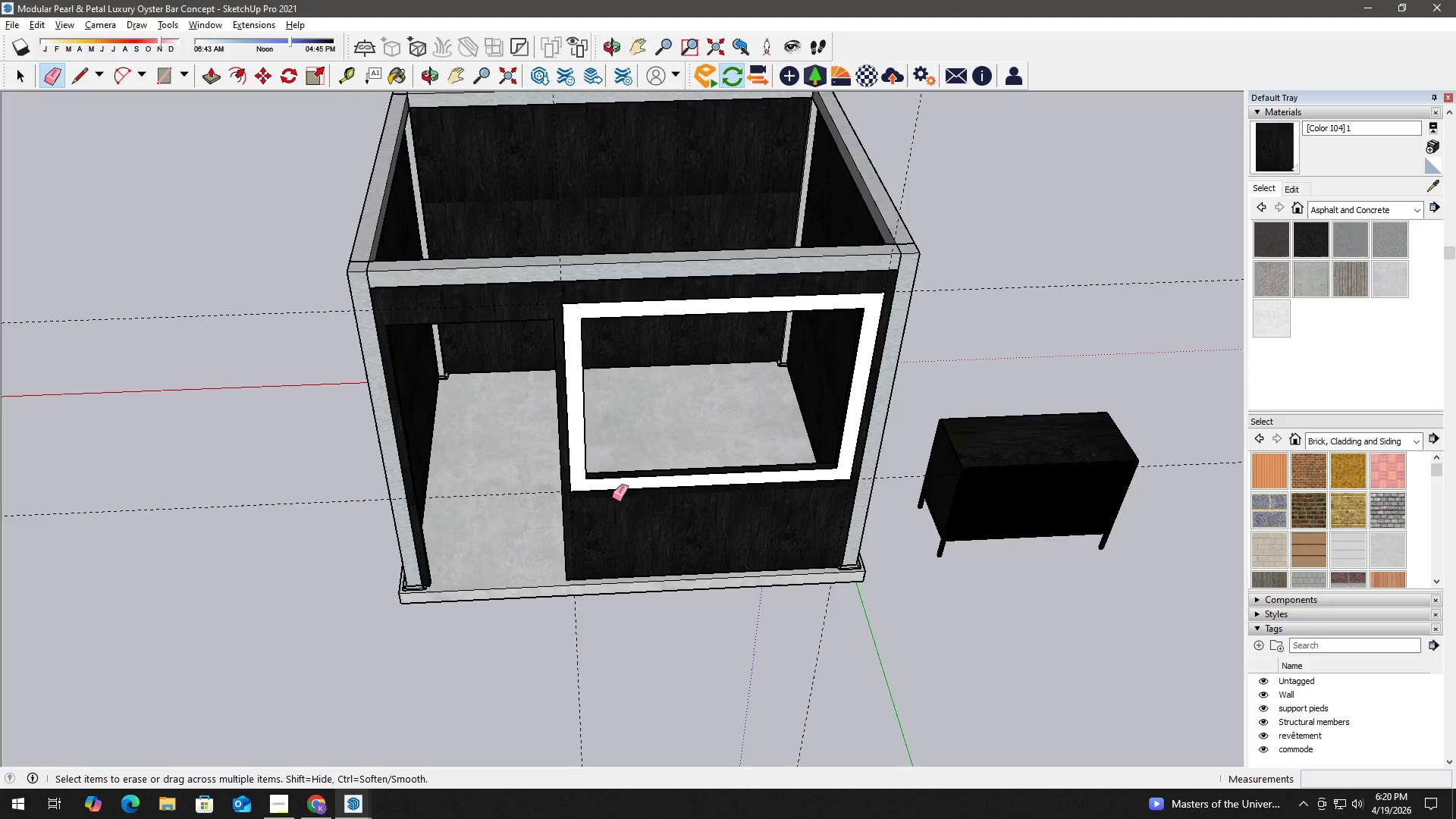 
key(Control+Z)
 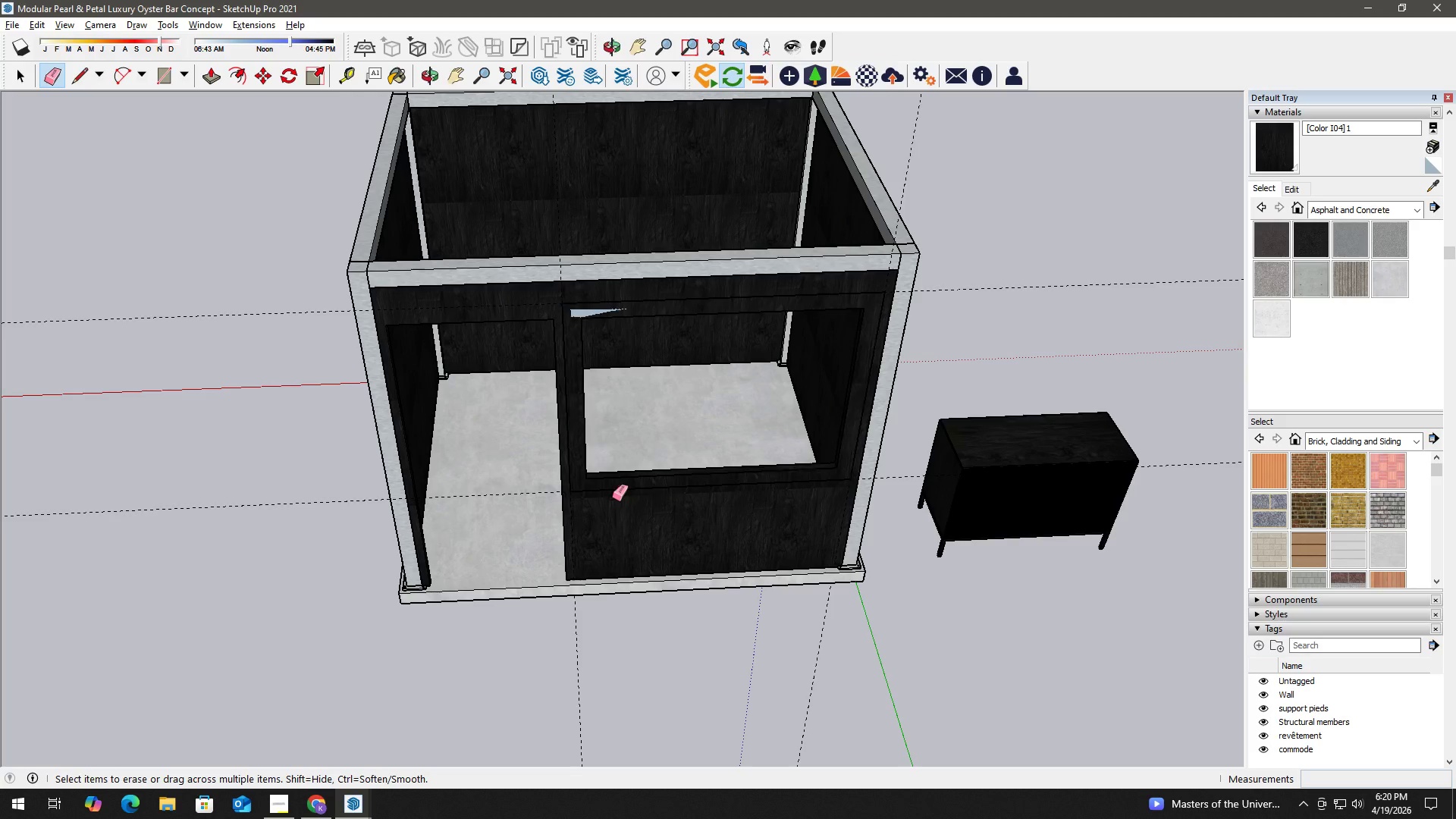 
key(Control+Z)
 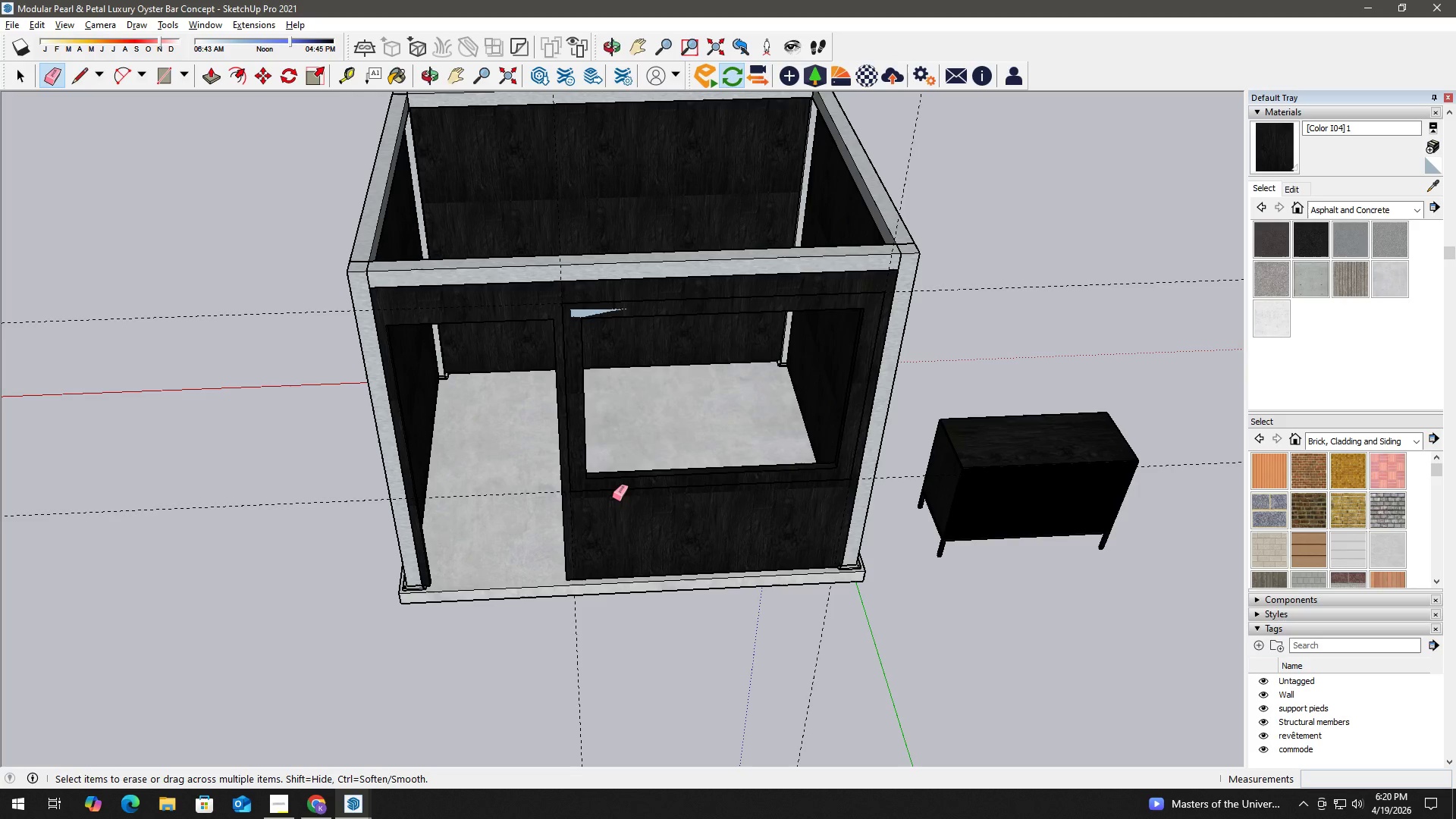 
key(Control+Z)
 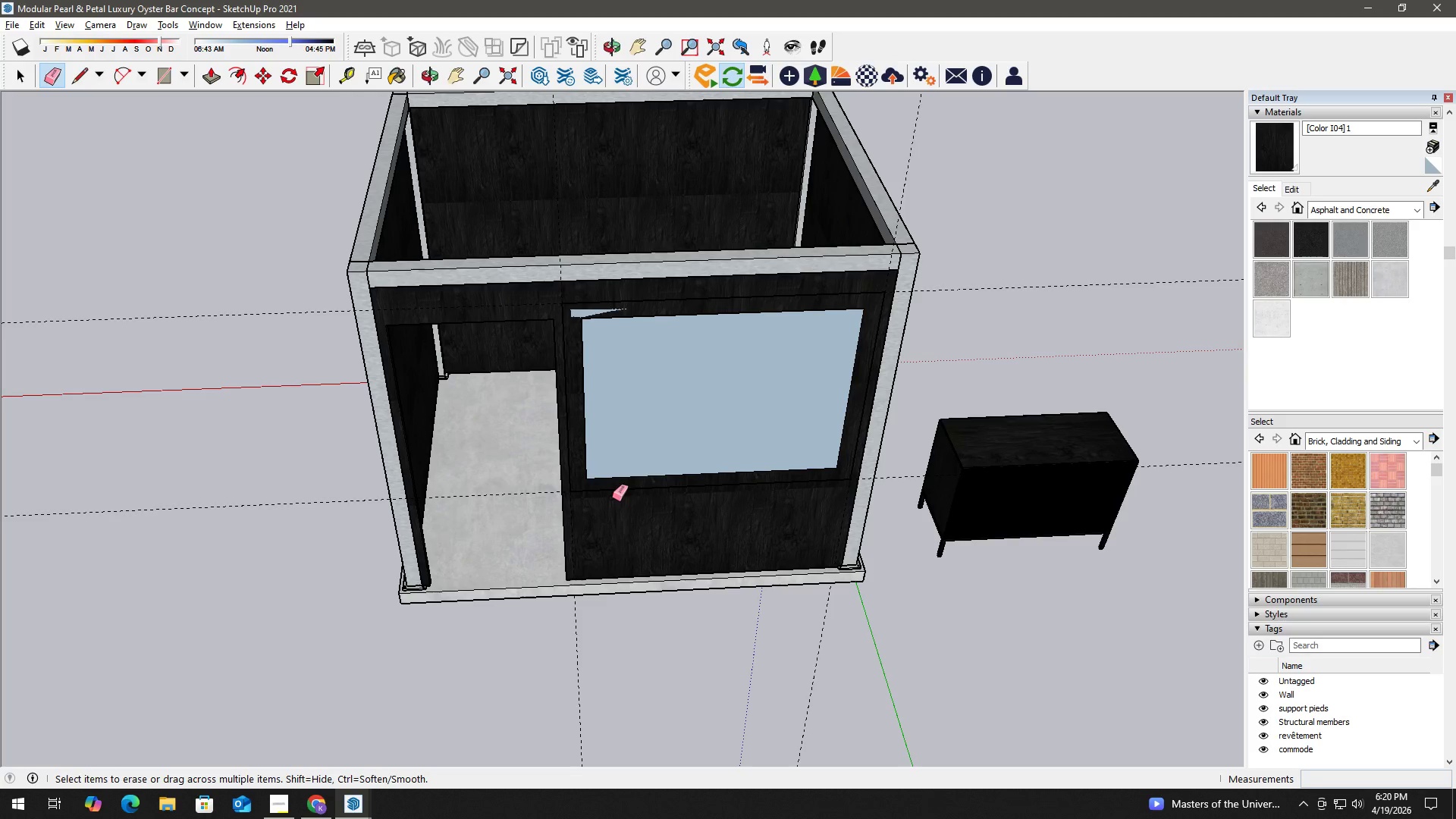 
key(Control+Z)
 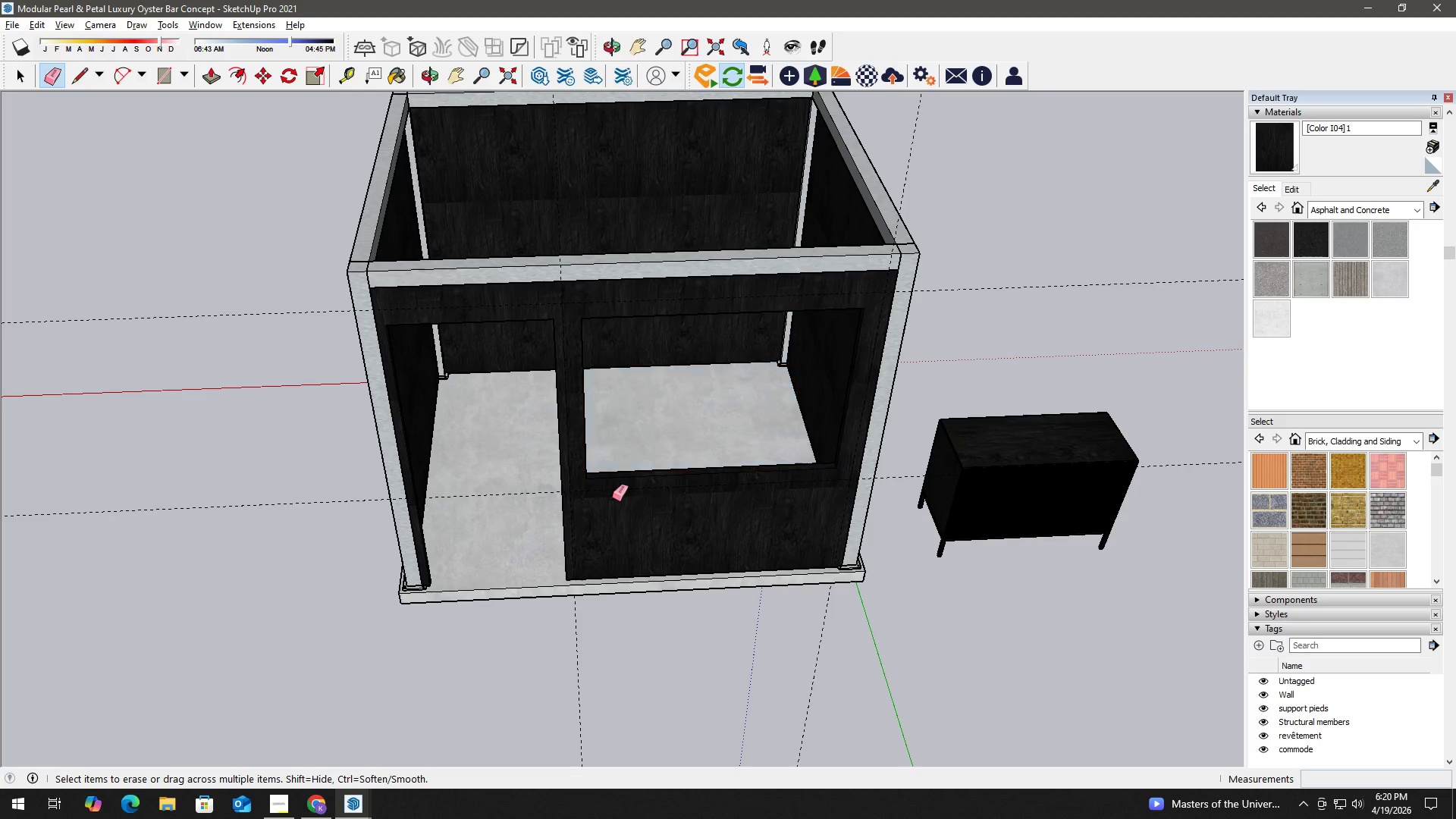 
key(Control+Z)
 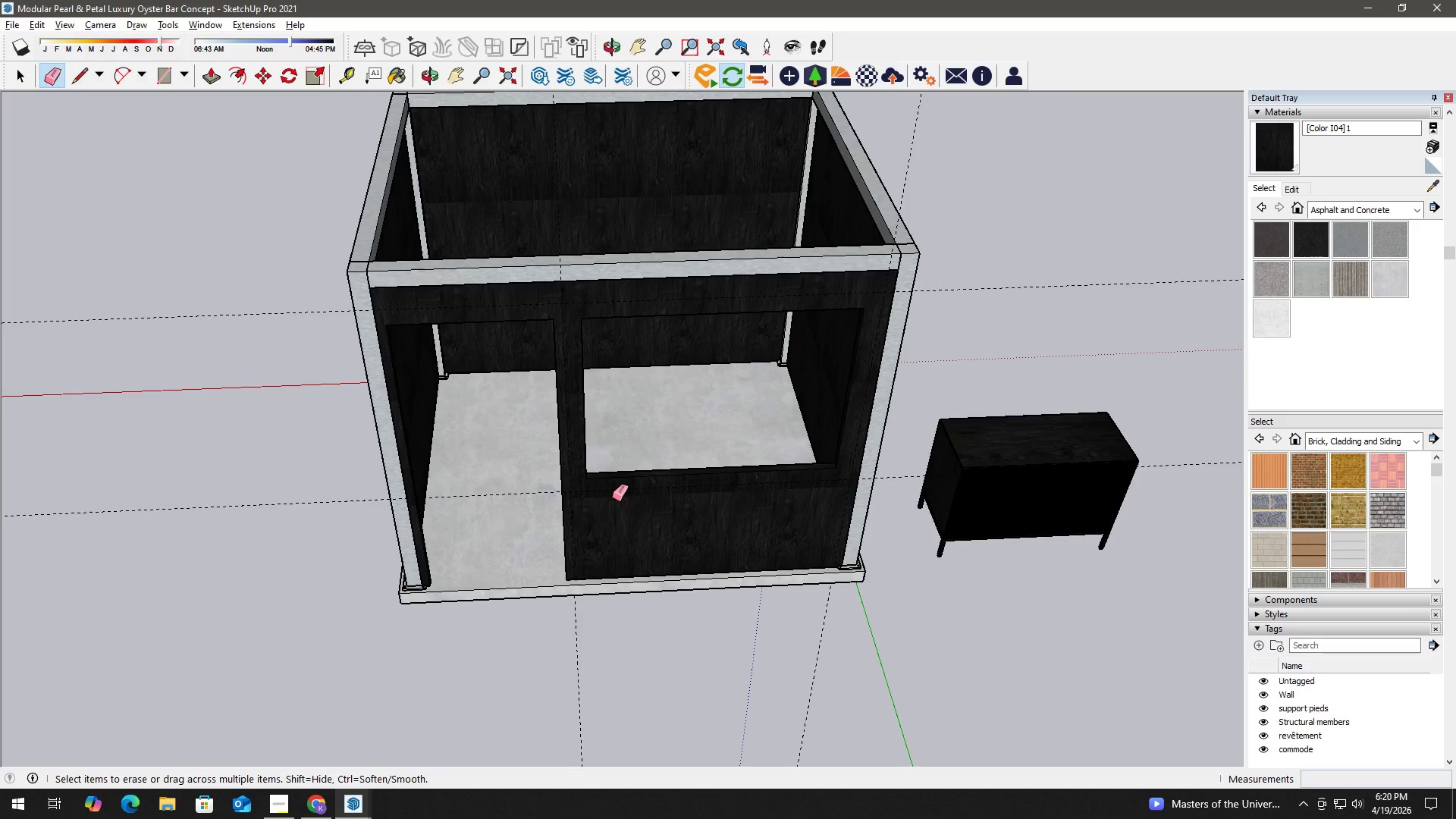 
key(Control+Z)
 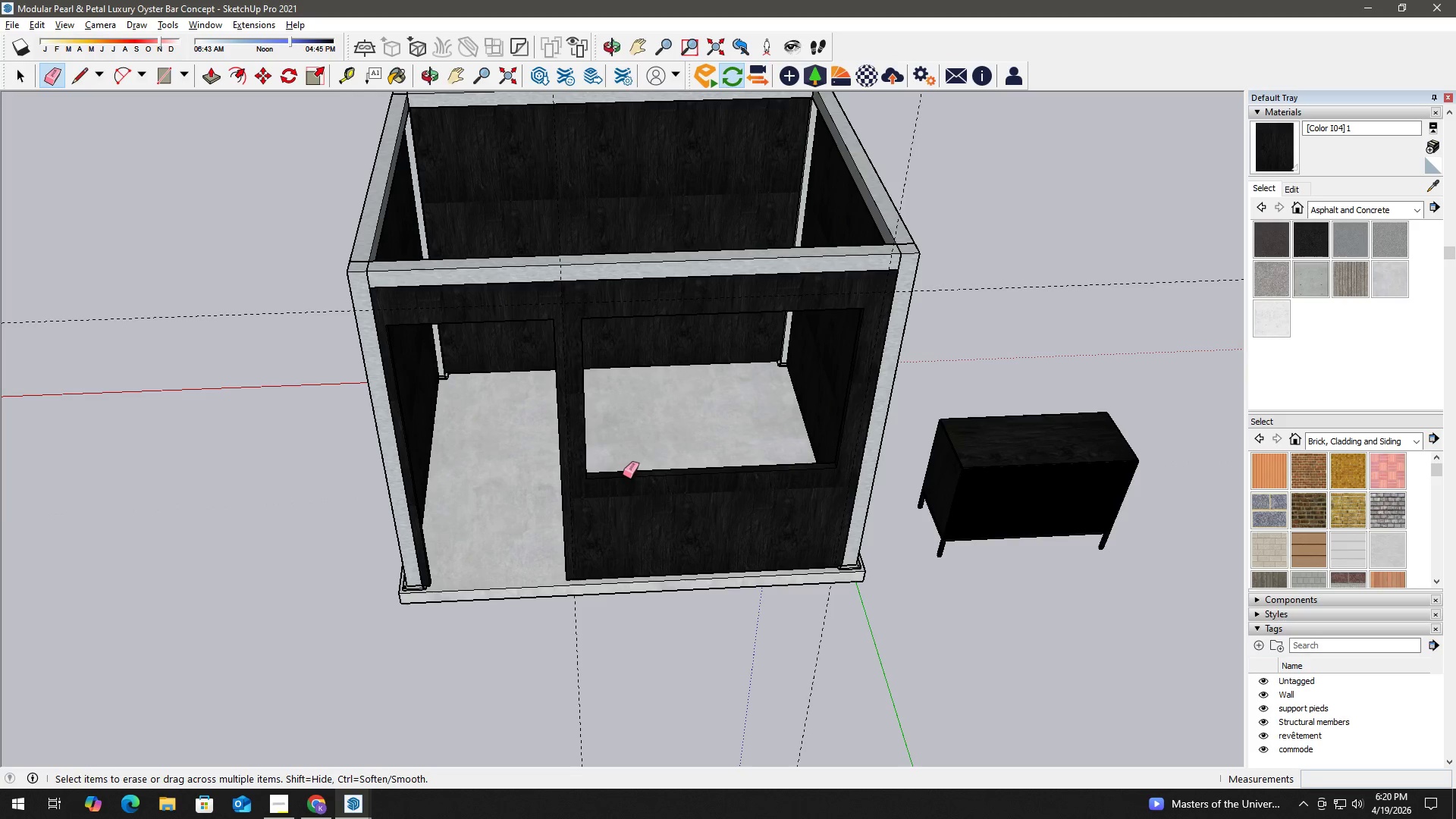 
key(Space)
 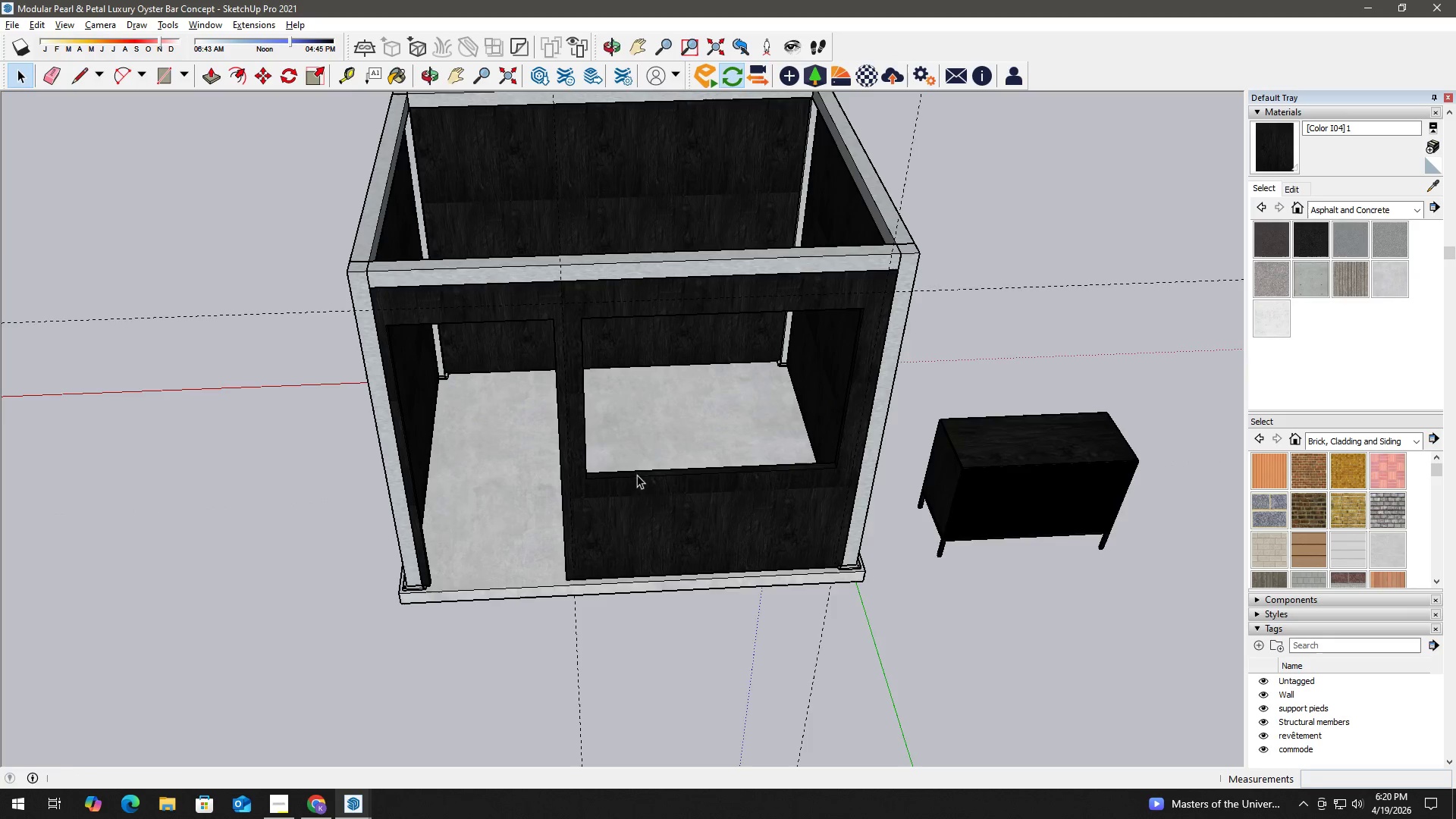 
key(T)
 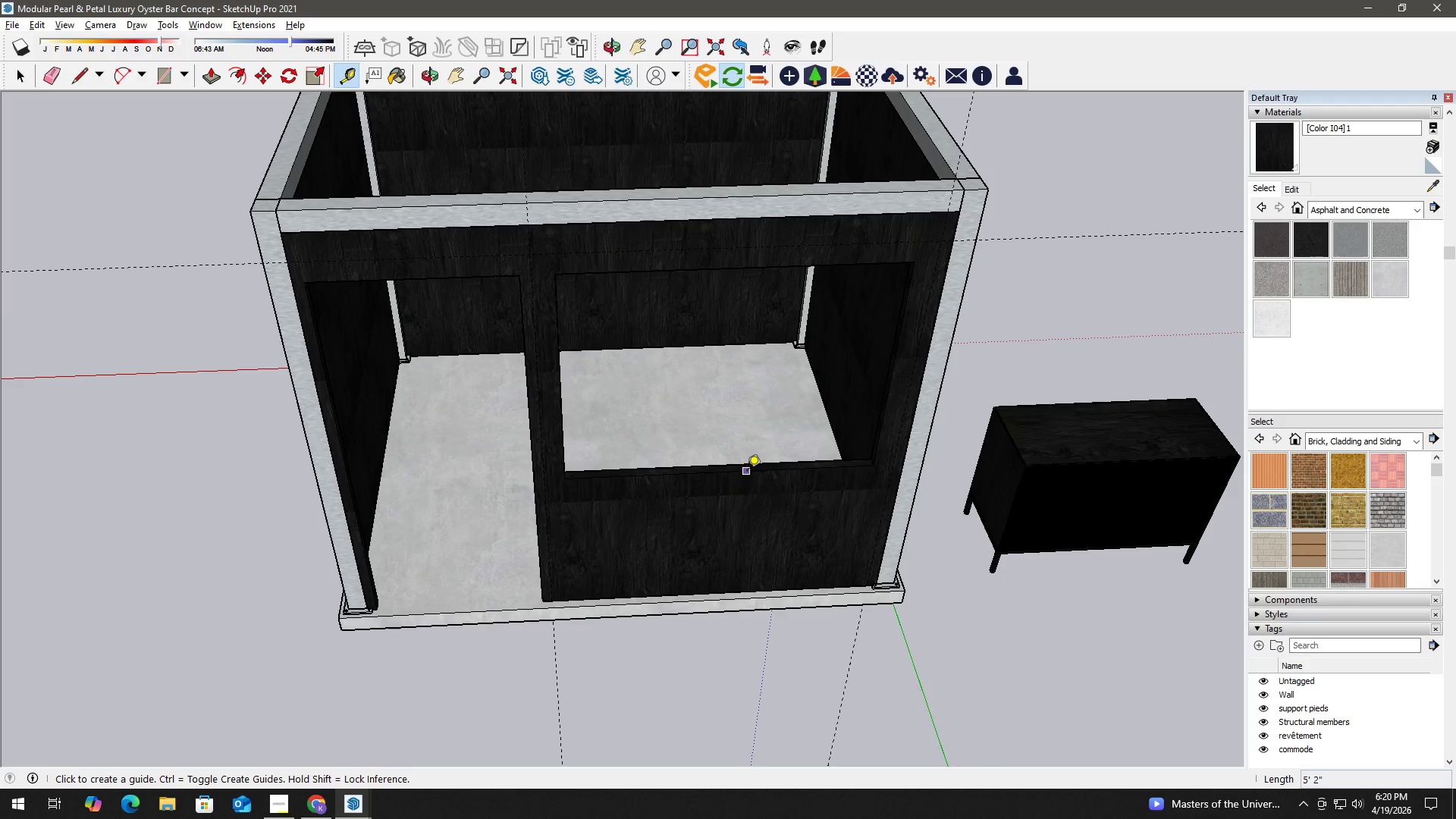 
scroll: coordinate [698, 482], scroll_direction: up, amount: 2.0
 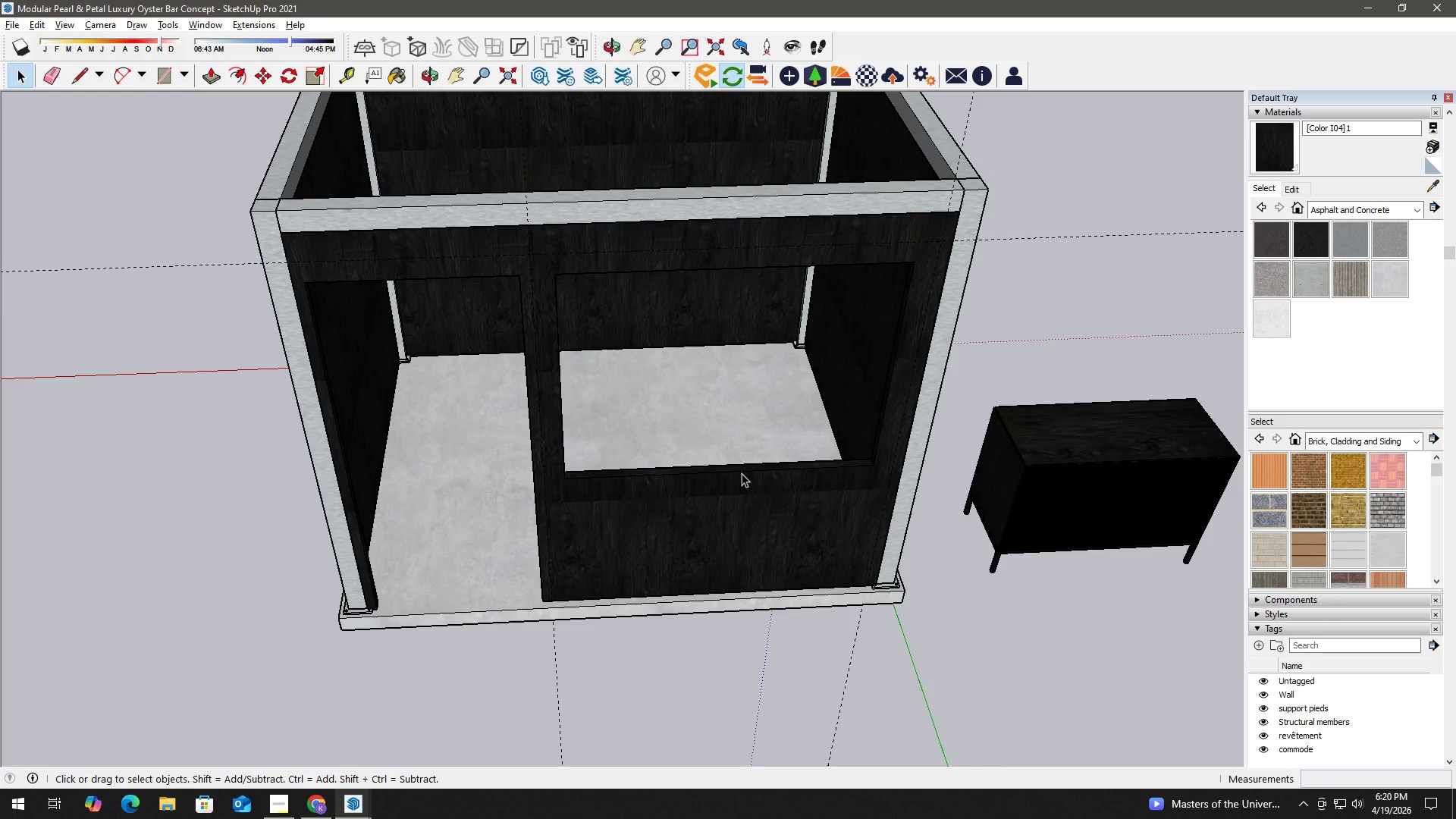 
left_click_drag(start_coordinate=[747, 472], to_coordinate=[739, 475])
 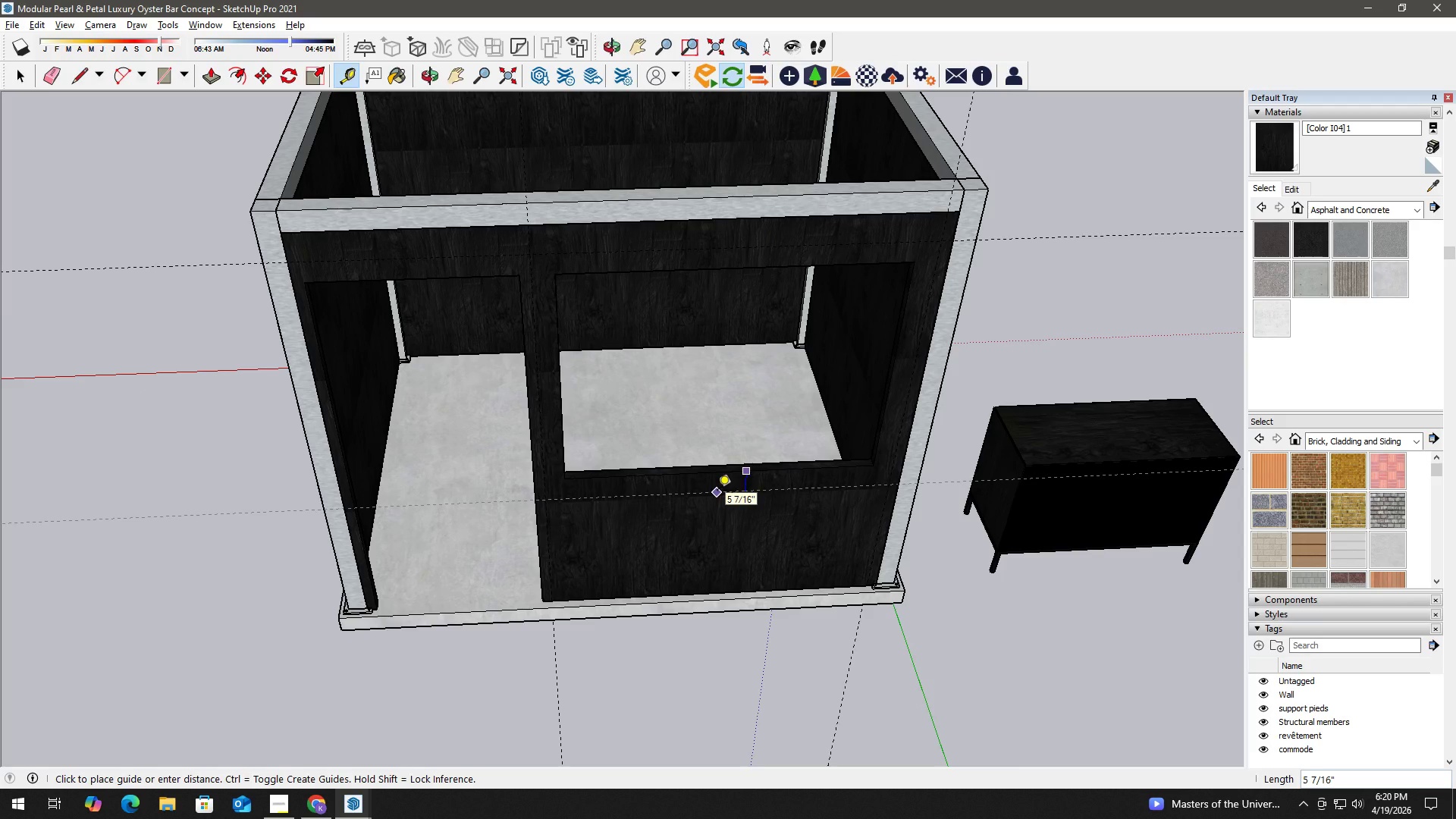 
key(Numpad4)
 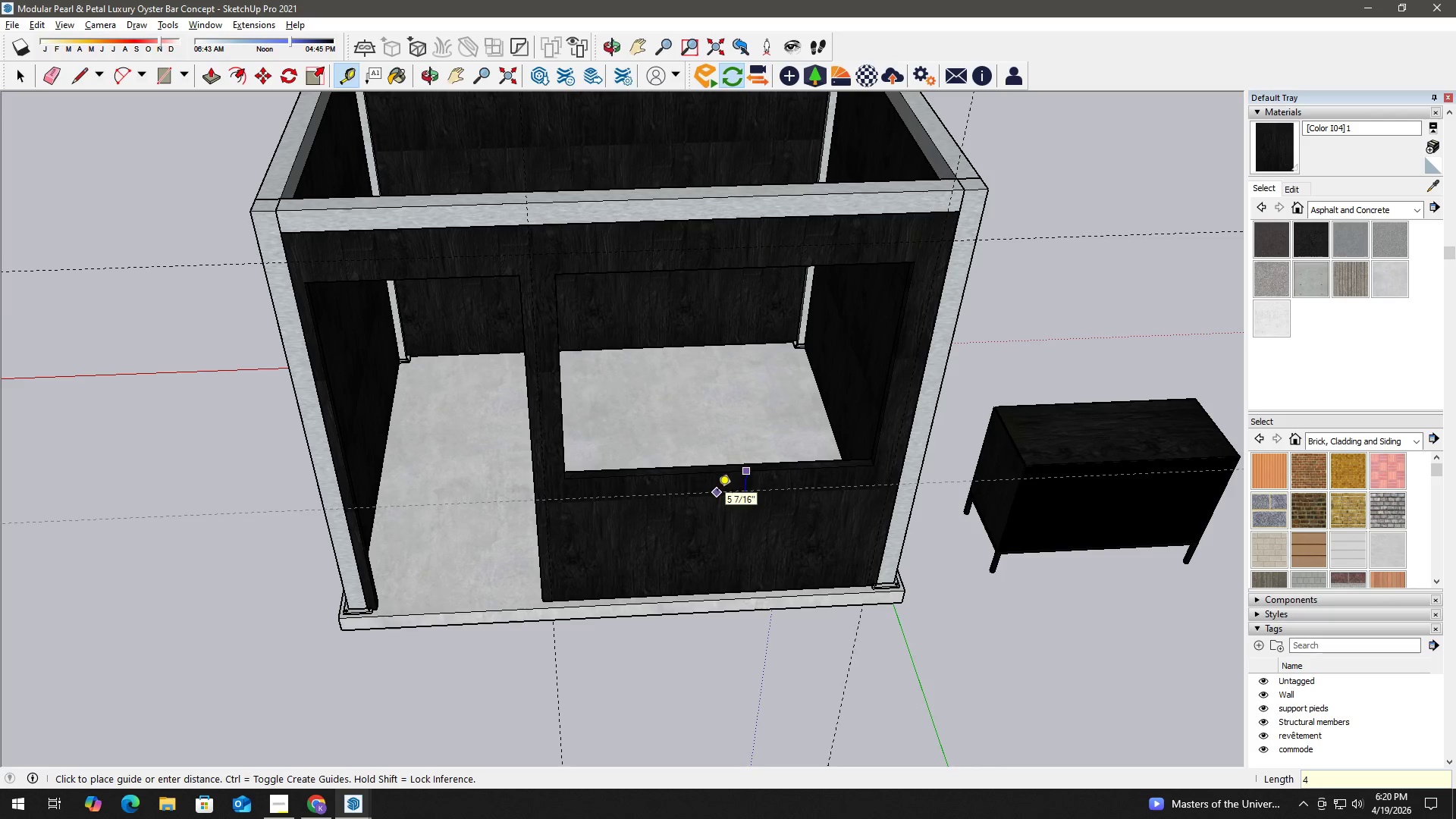 
key(NumpadEnter)
 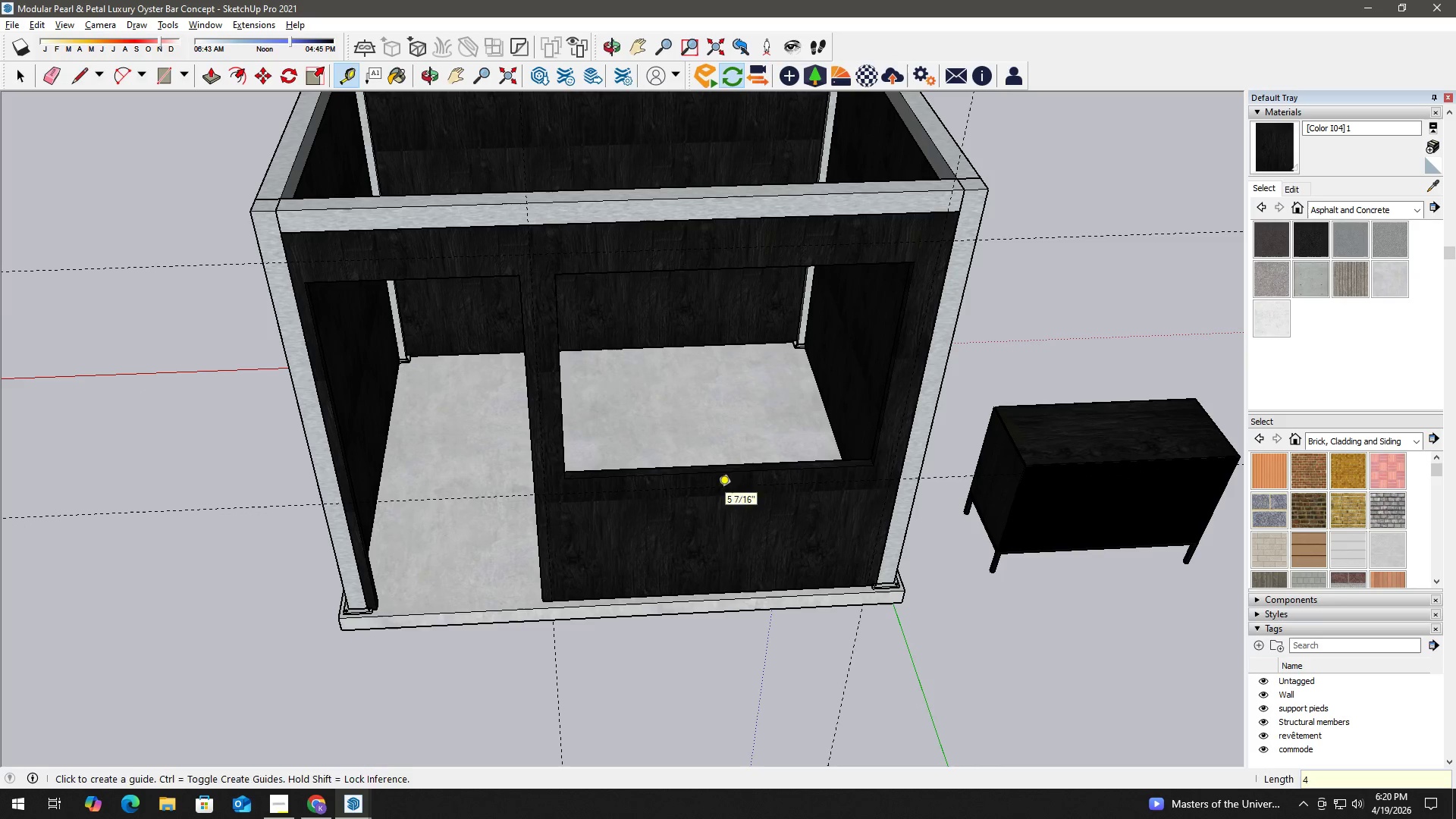 
key(Space)
 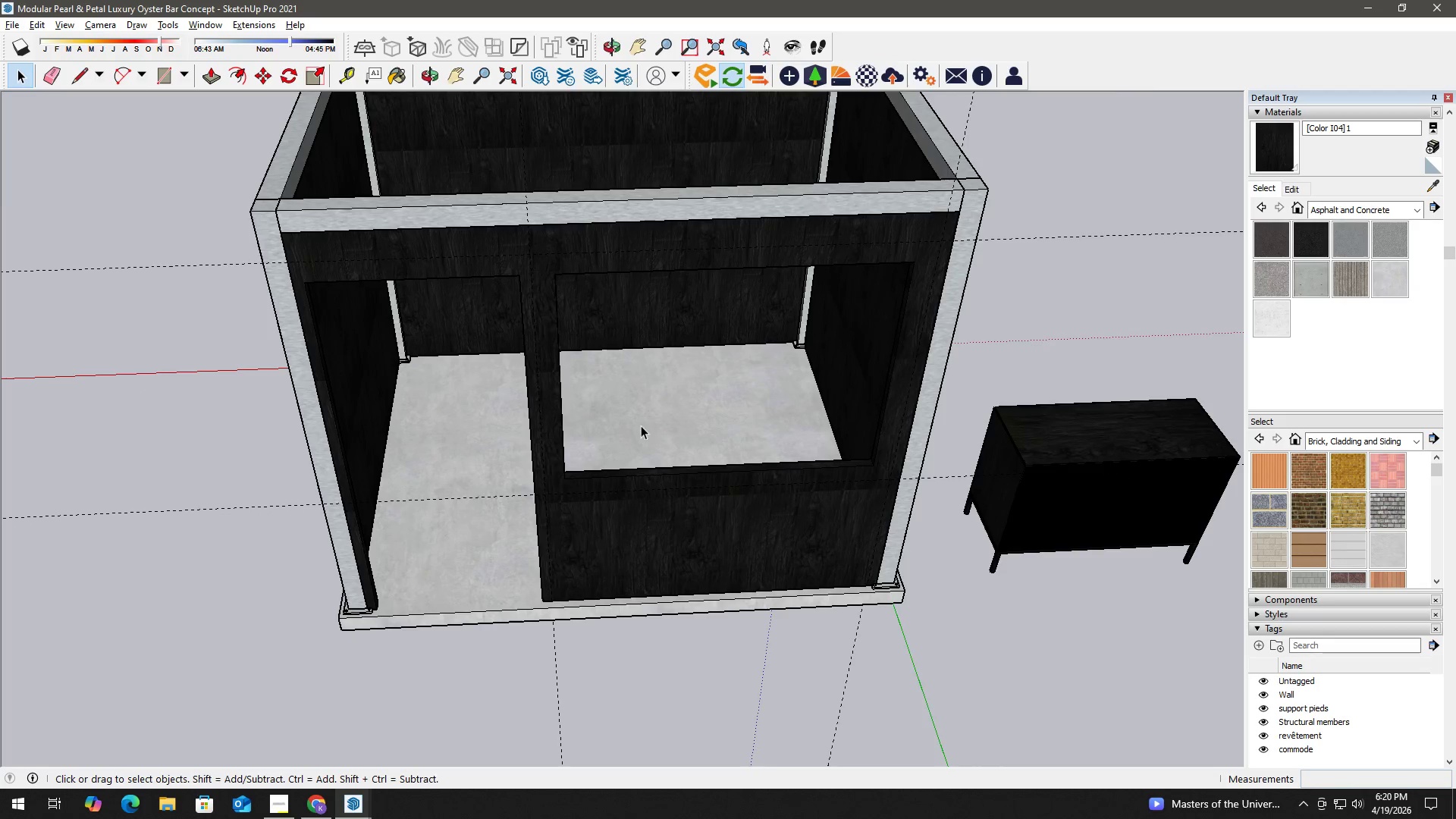 
key(H)
 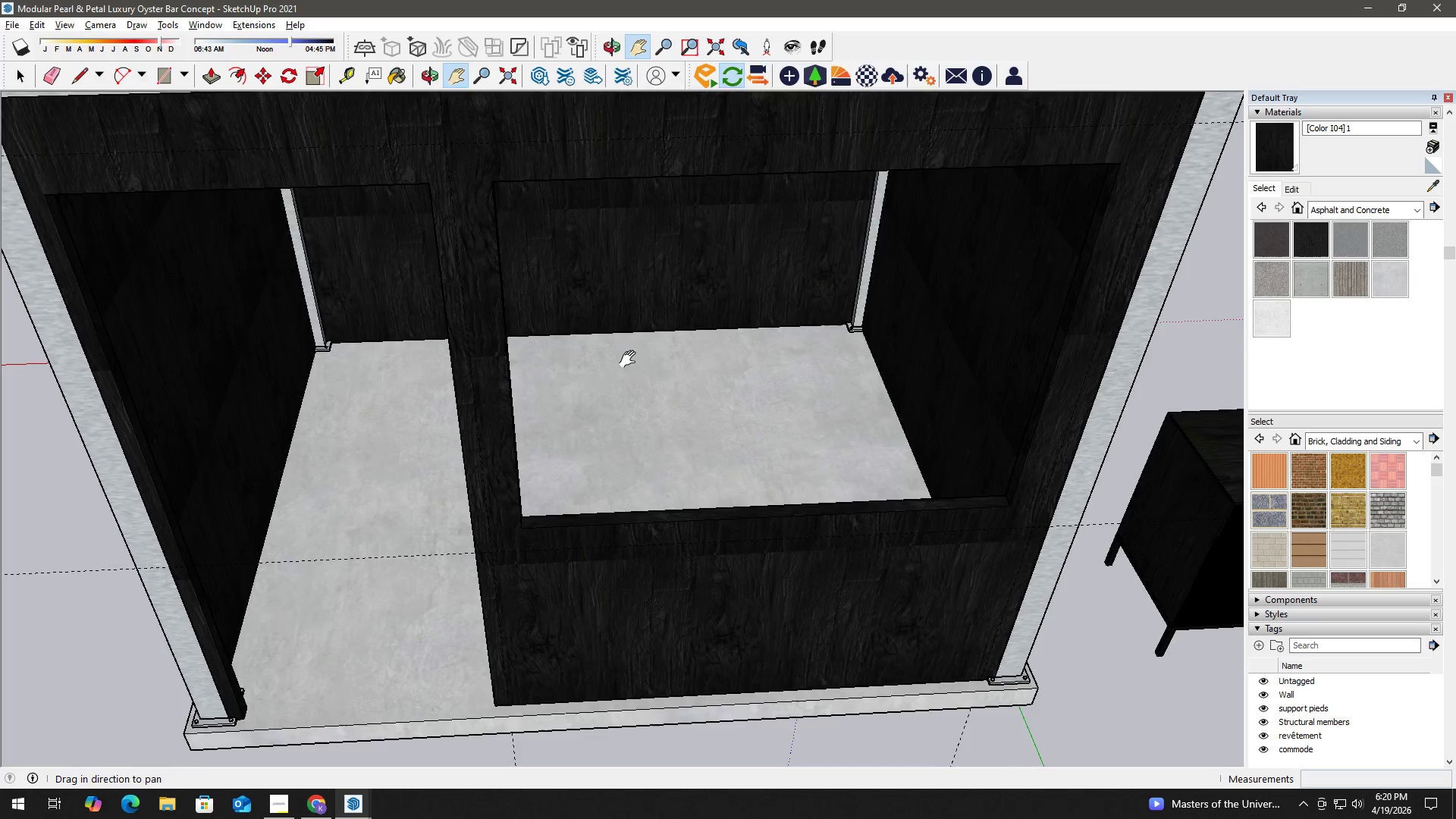 
scroll: coordinate [657, 391], scroll_direction: up, amount: 3.0
 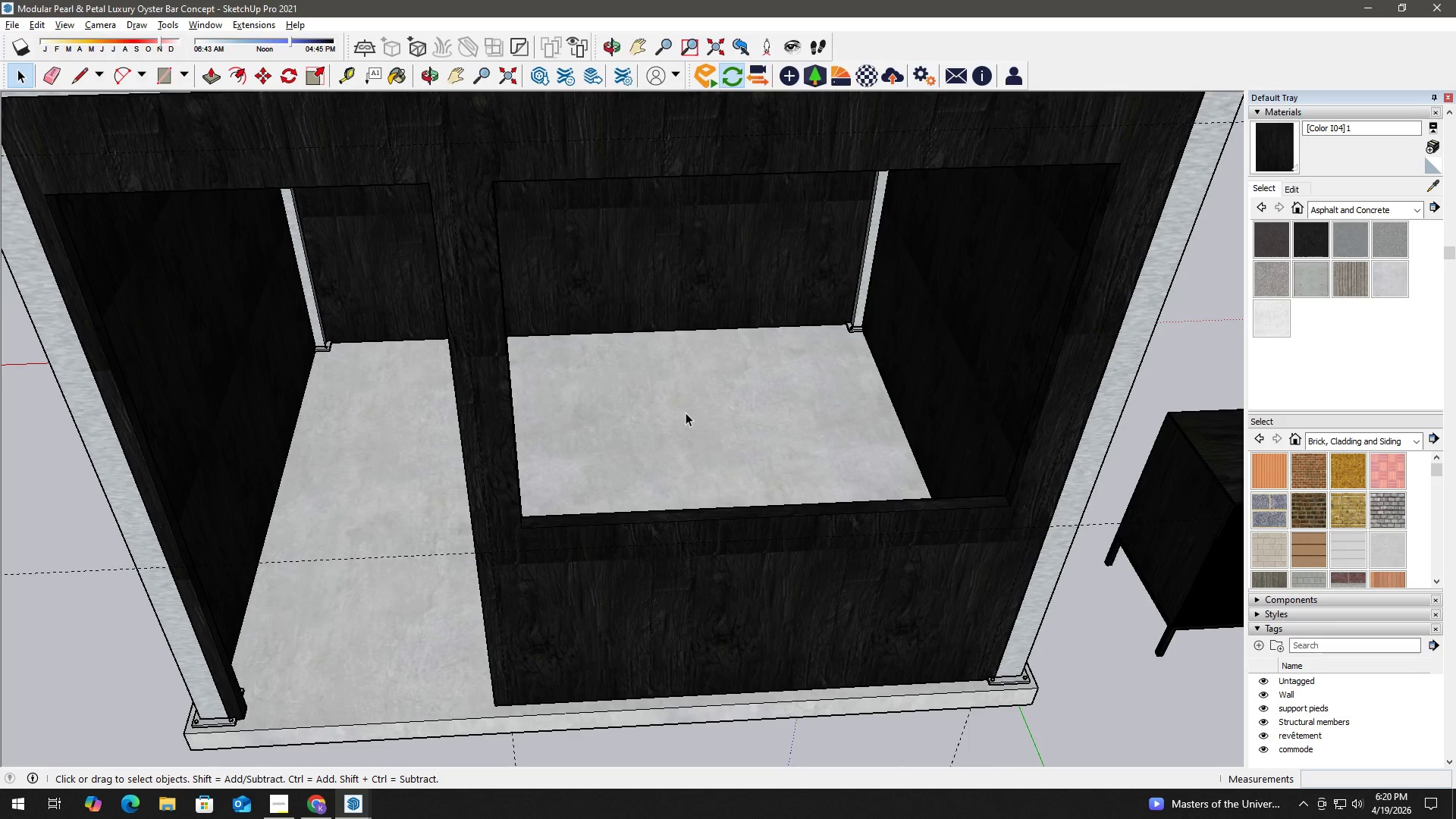 
left_click_drag(start_coordinate=[622, 359], to_coordinate=[567, 423])
 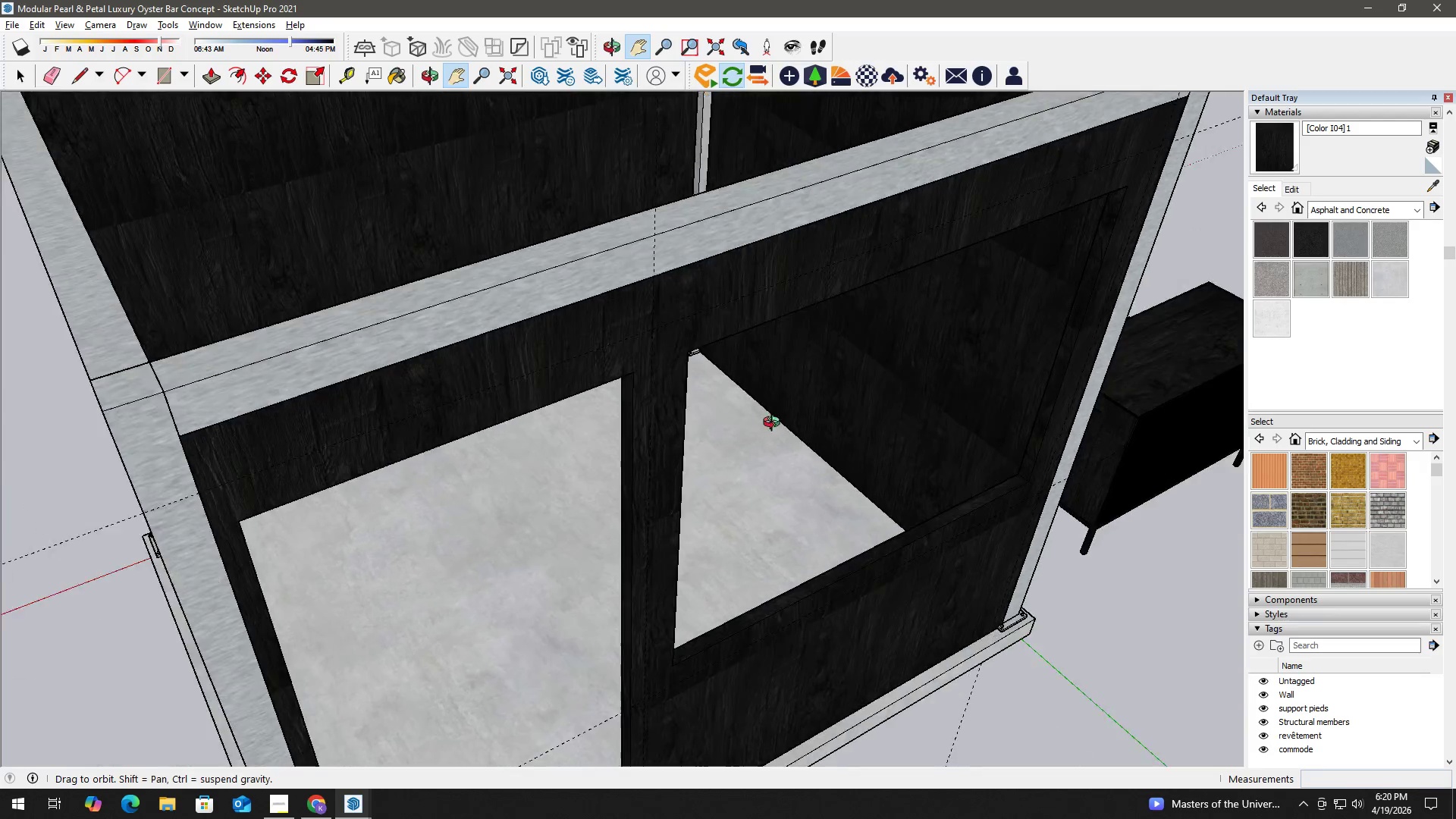 
type(hh)
 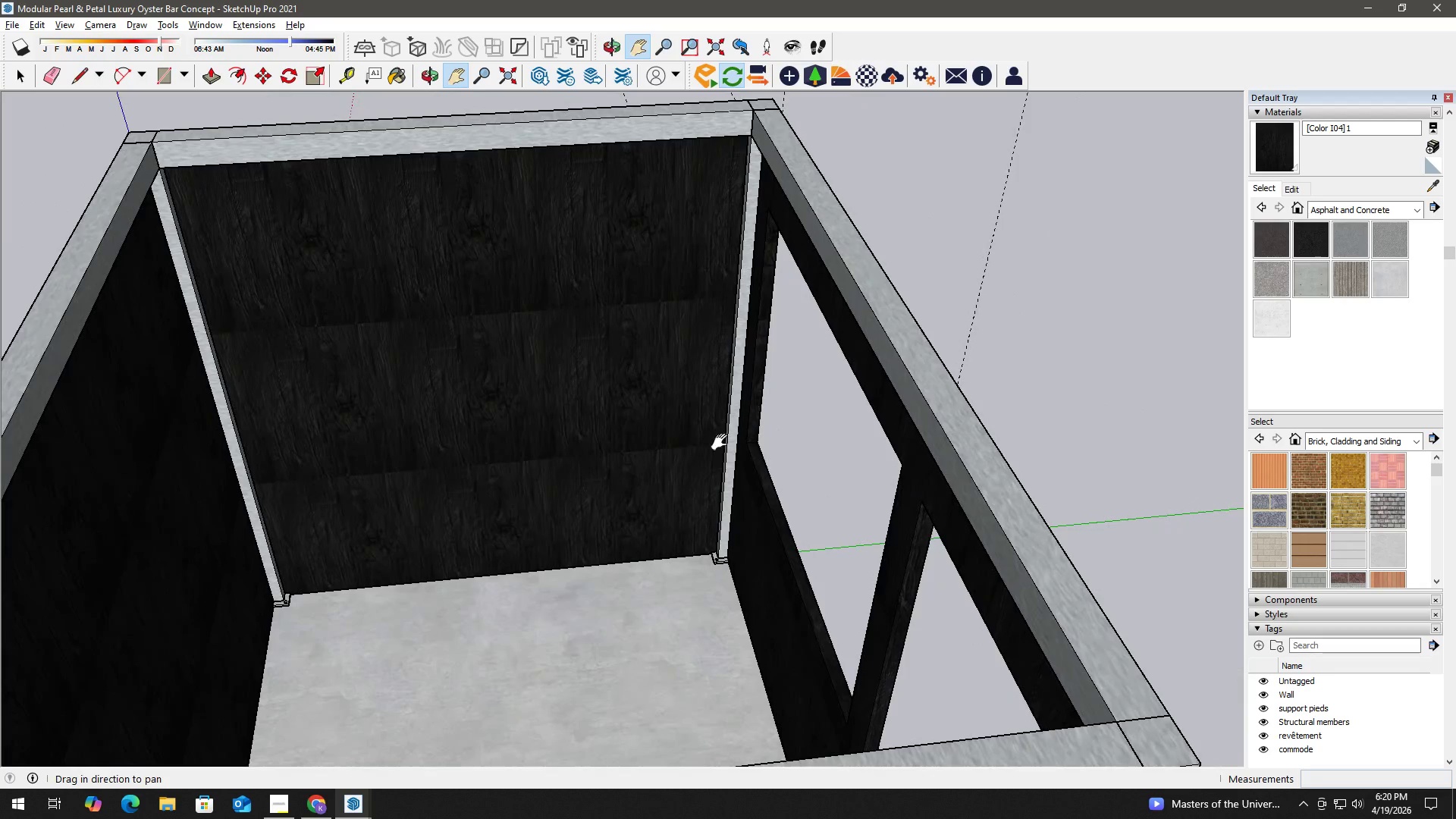 
left_click_drag(start_coordinate=[631, 353], to_coordinate=[540, 459])
 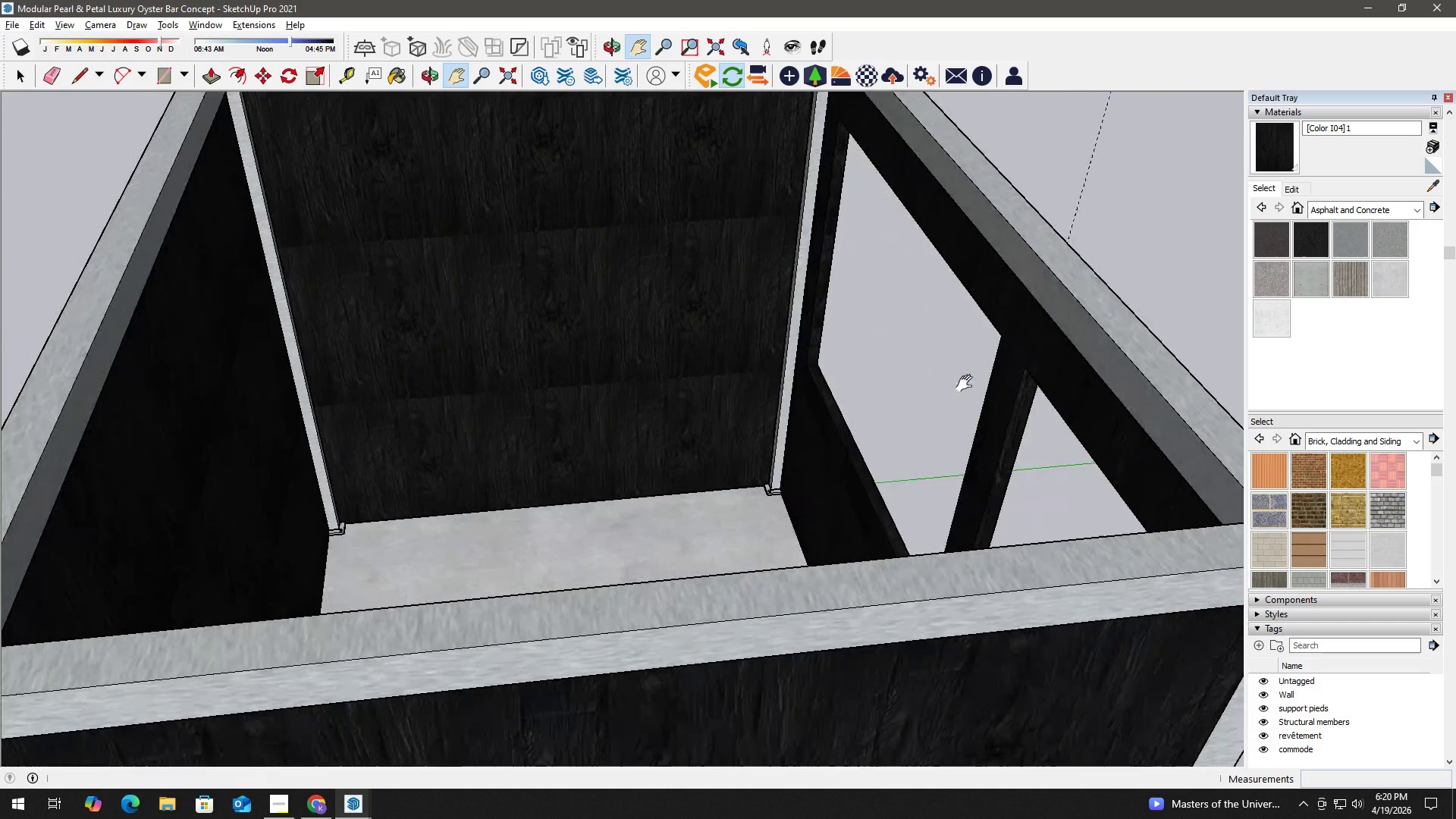 
left_click_drag(start_coordinate=[820, 331], to_coordinate=[758, 410])
 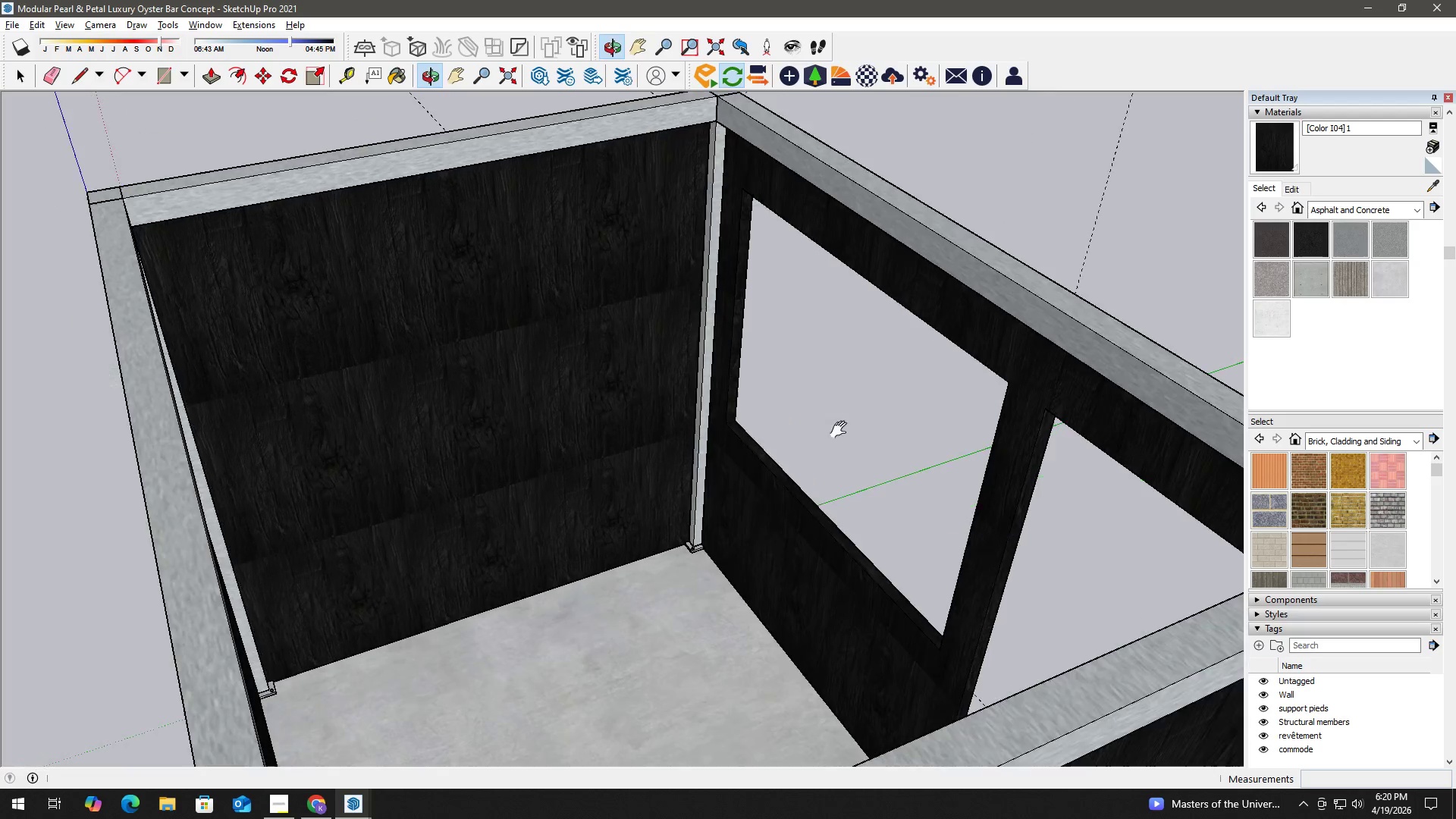 
scroll: coordinate [725, 443], scroll_direction: up, amount: 9.0
 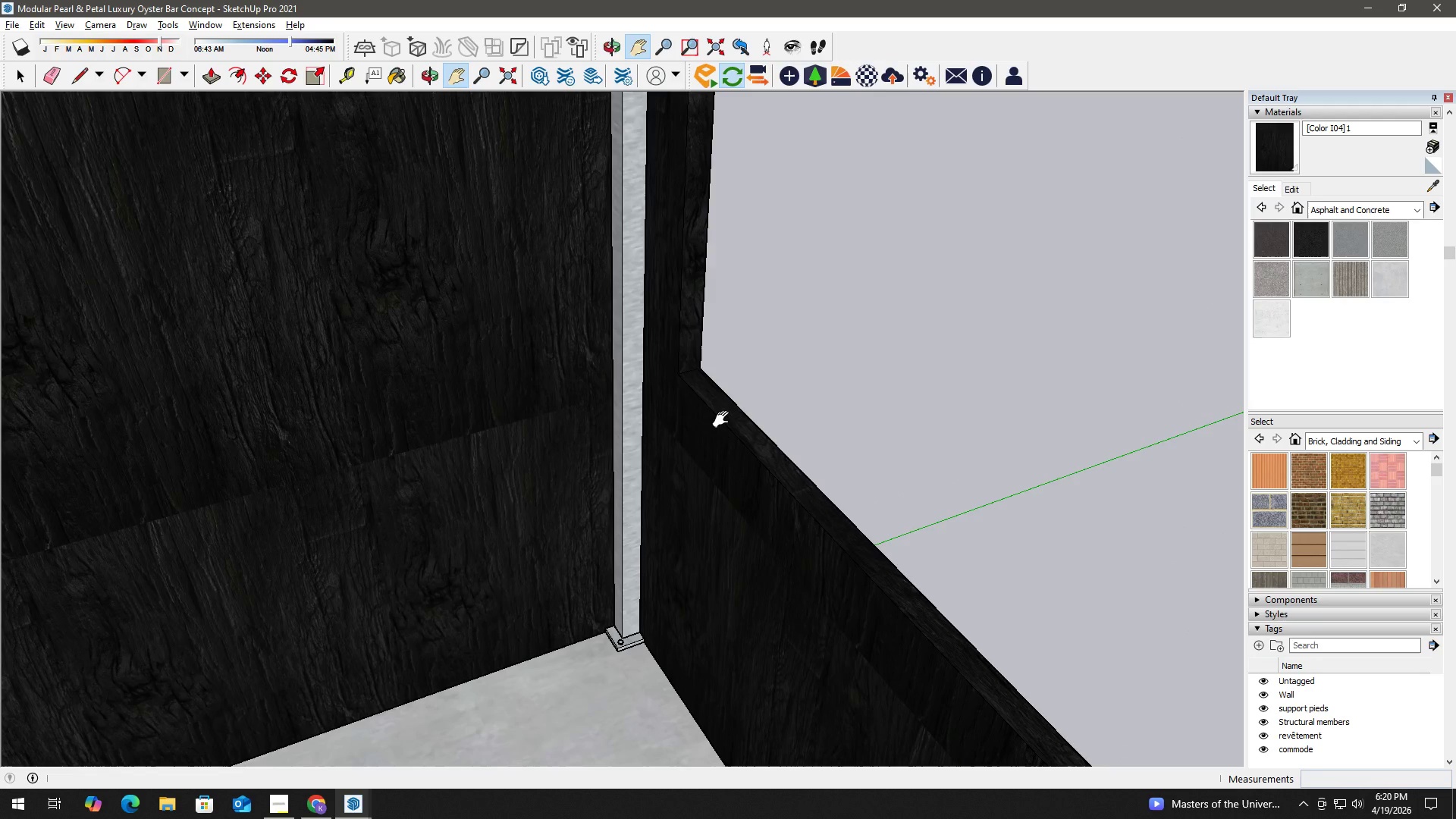 
key(T)
 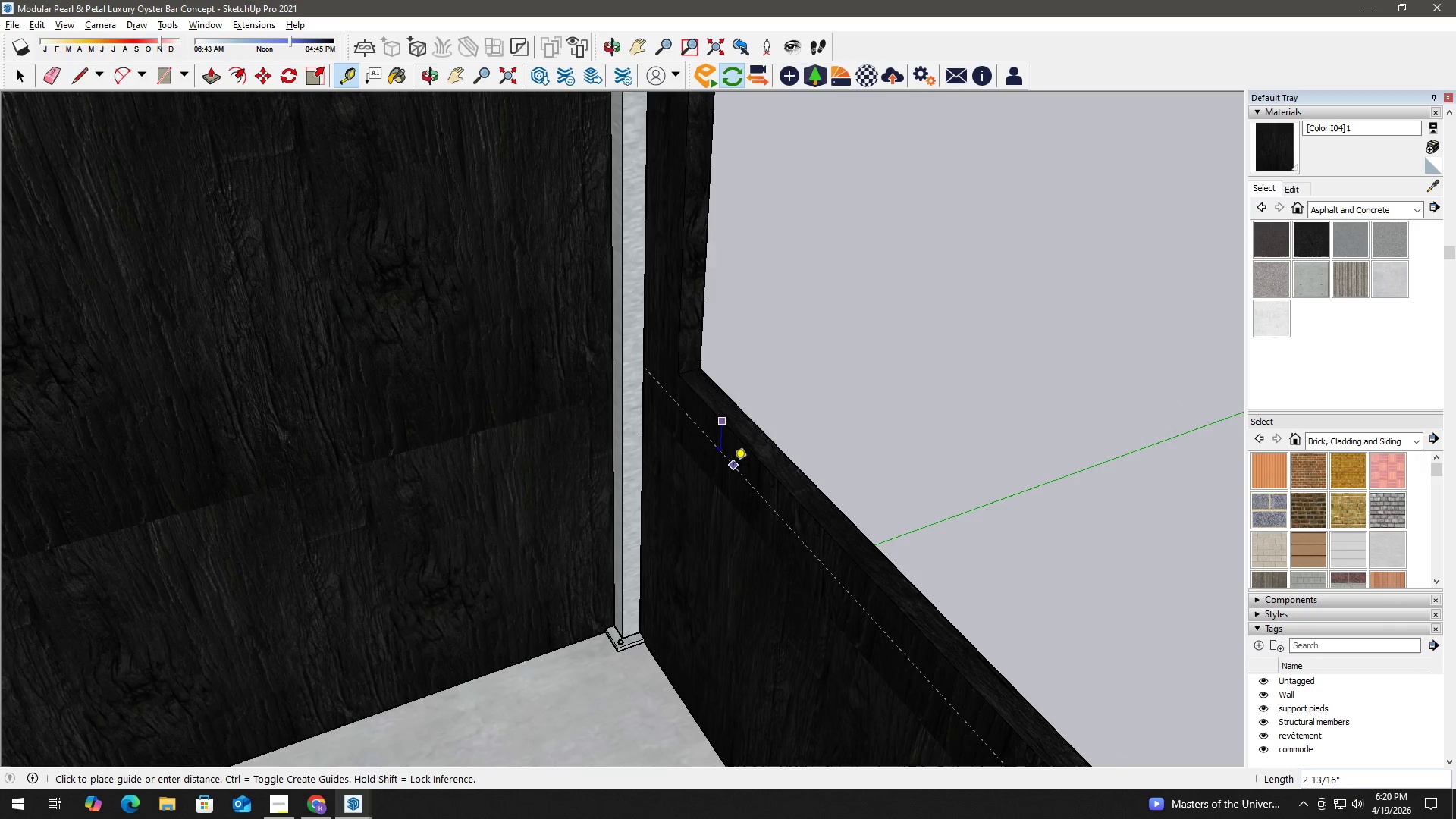 
key(Numpad4)
 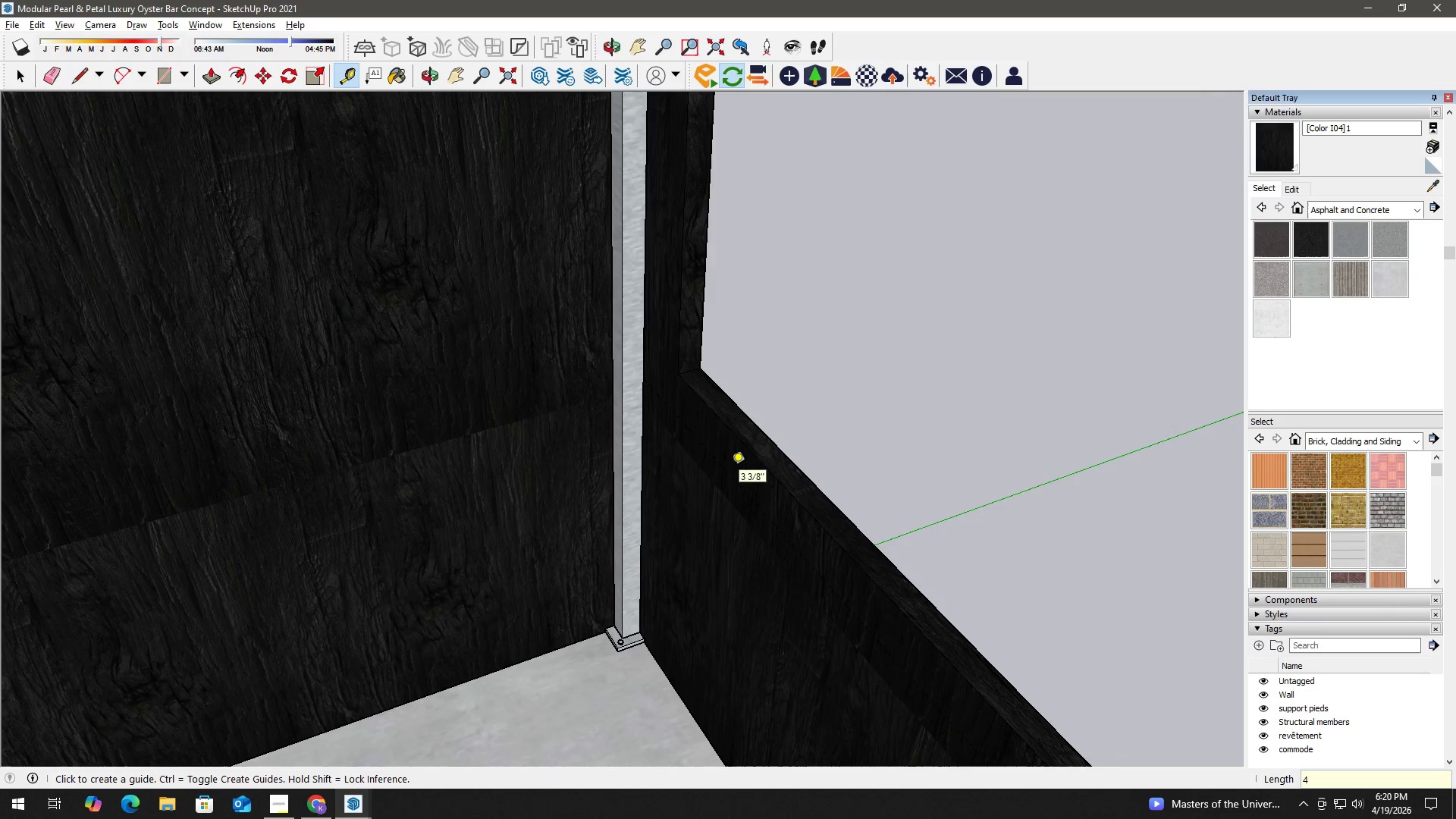 
key(NumpadEnter)
 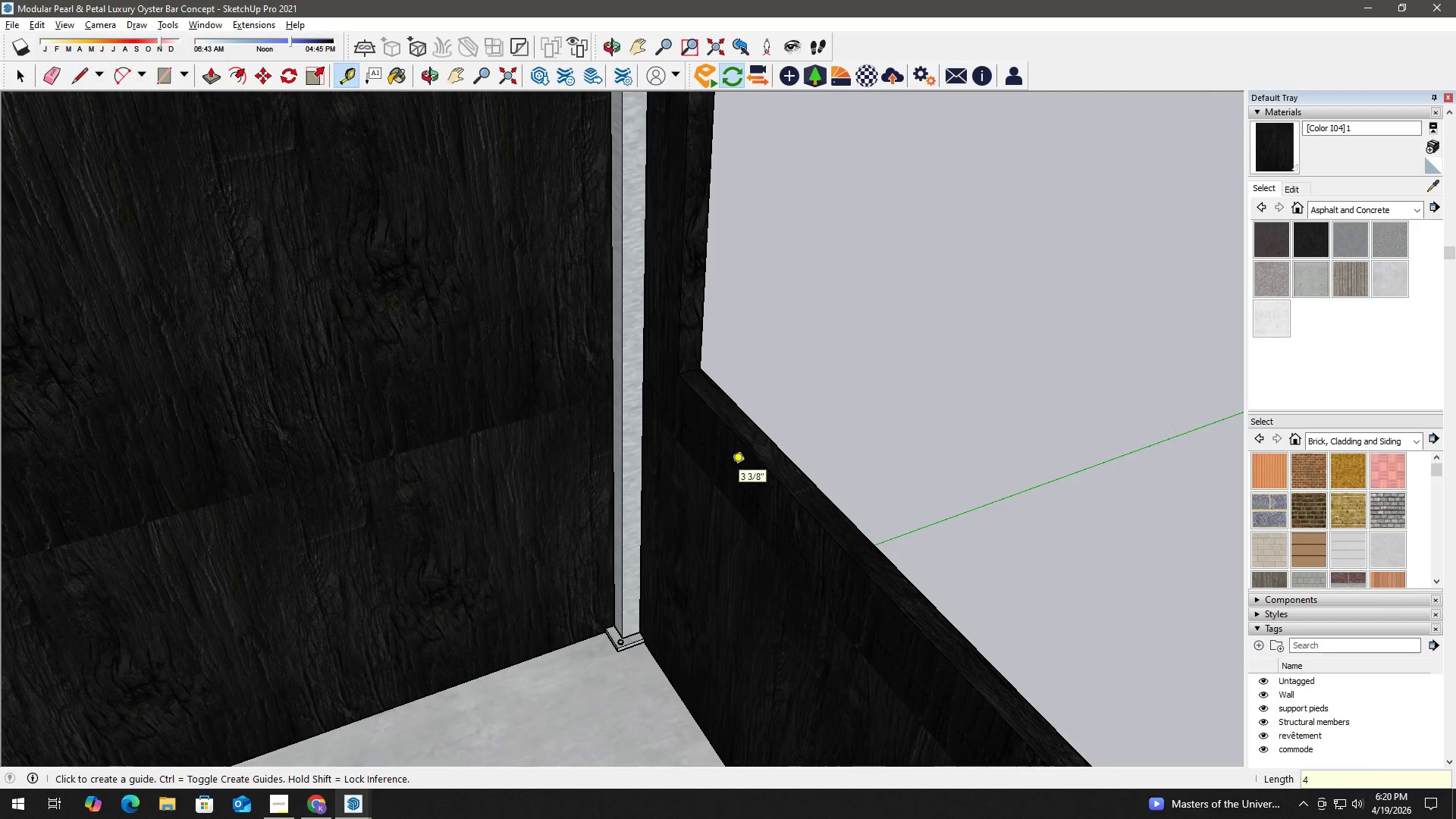 
key(Space)
 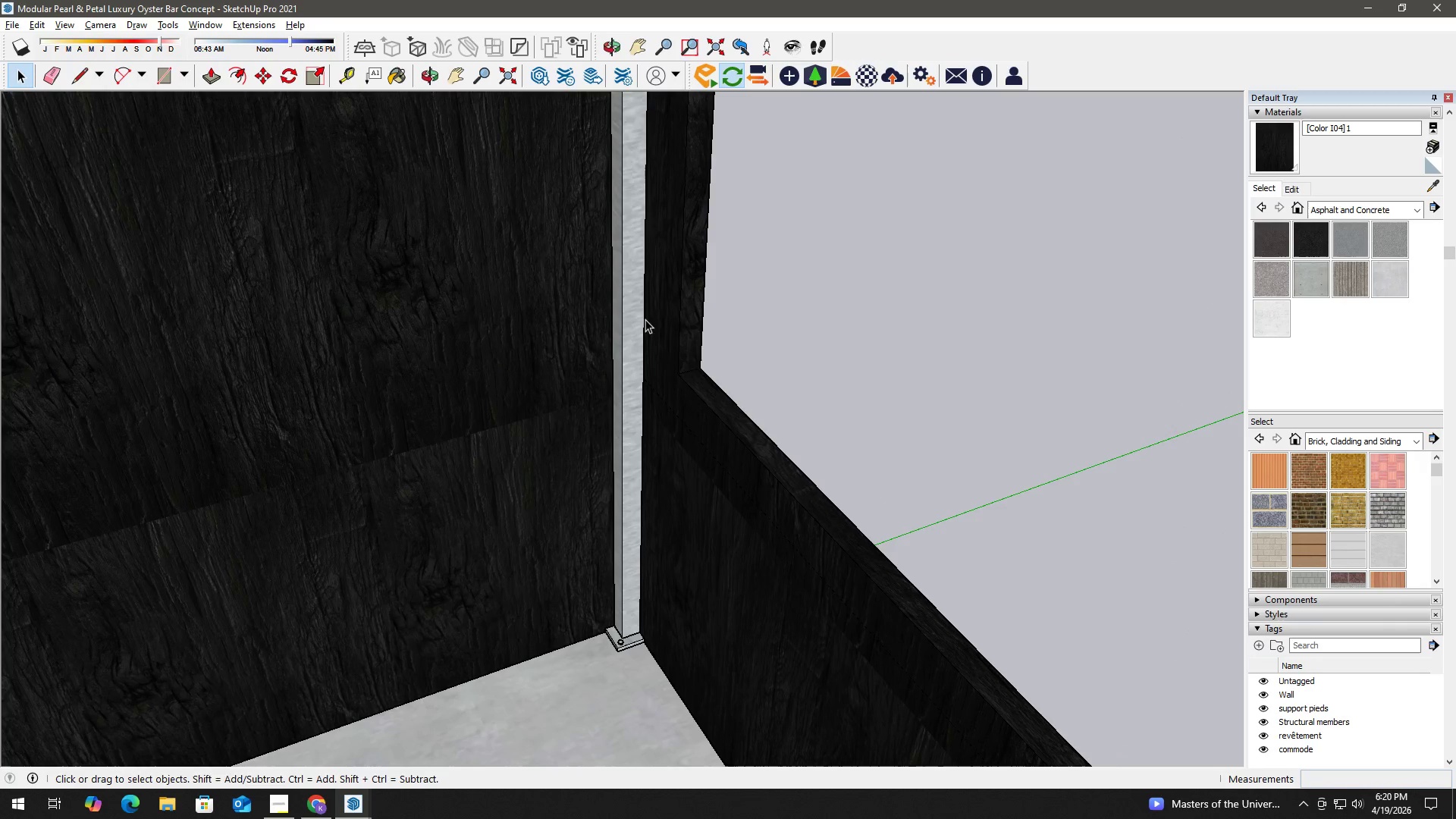 
type(ht)
 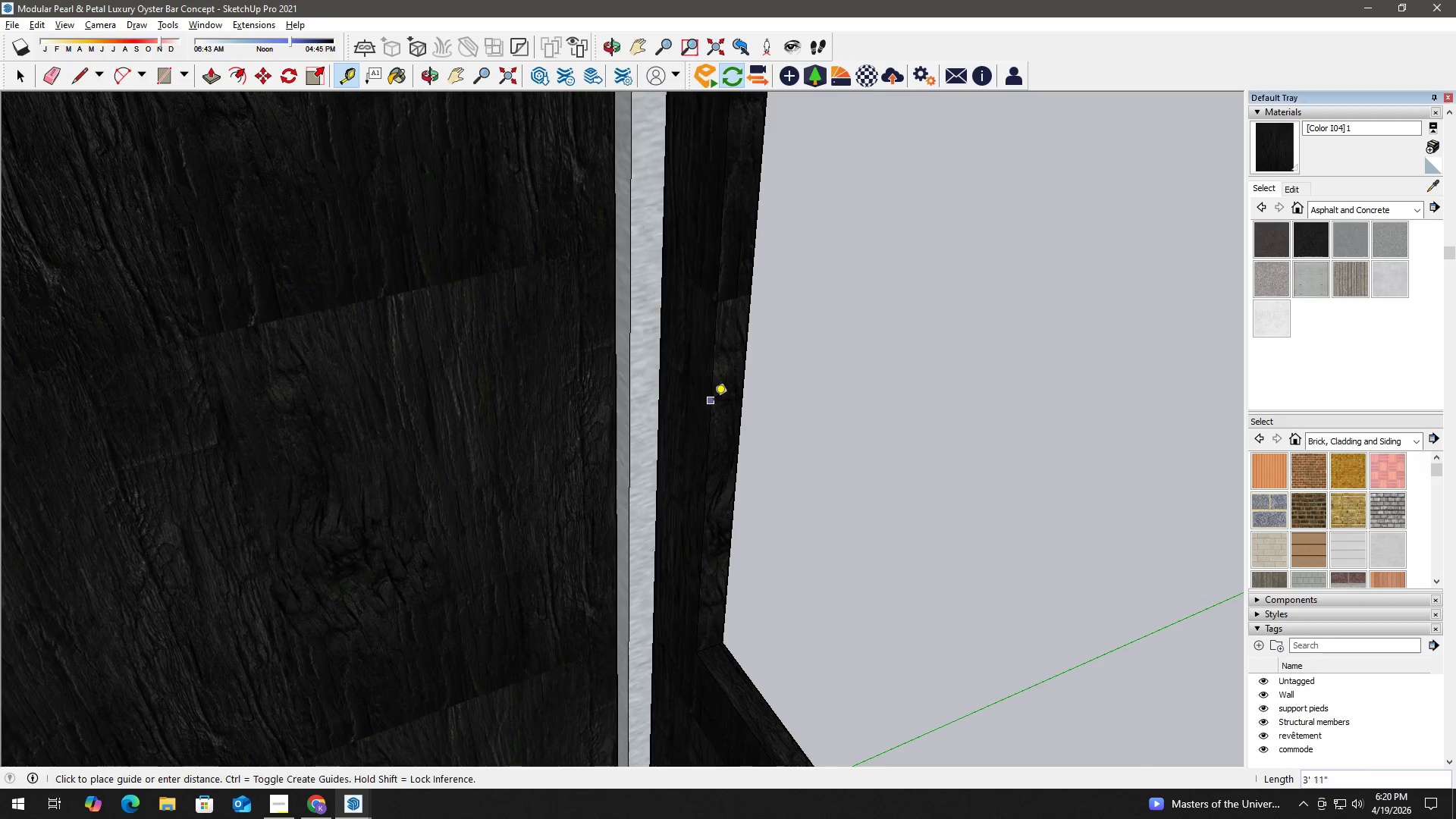 
left_click_drag(start_coordinate=[644, 329], to_coordinate=[712, 400])
 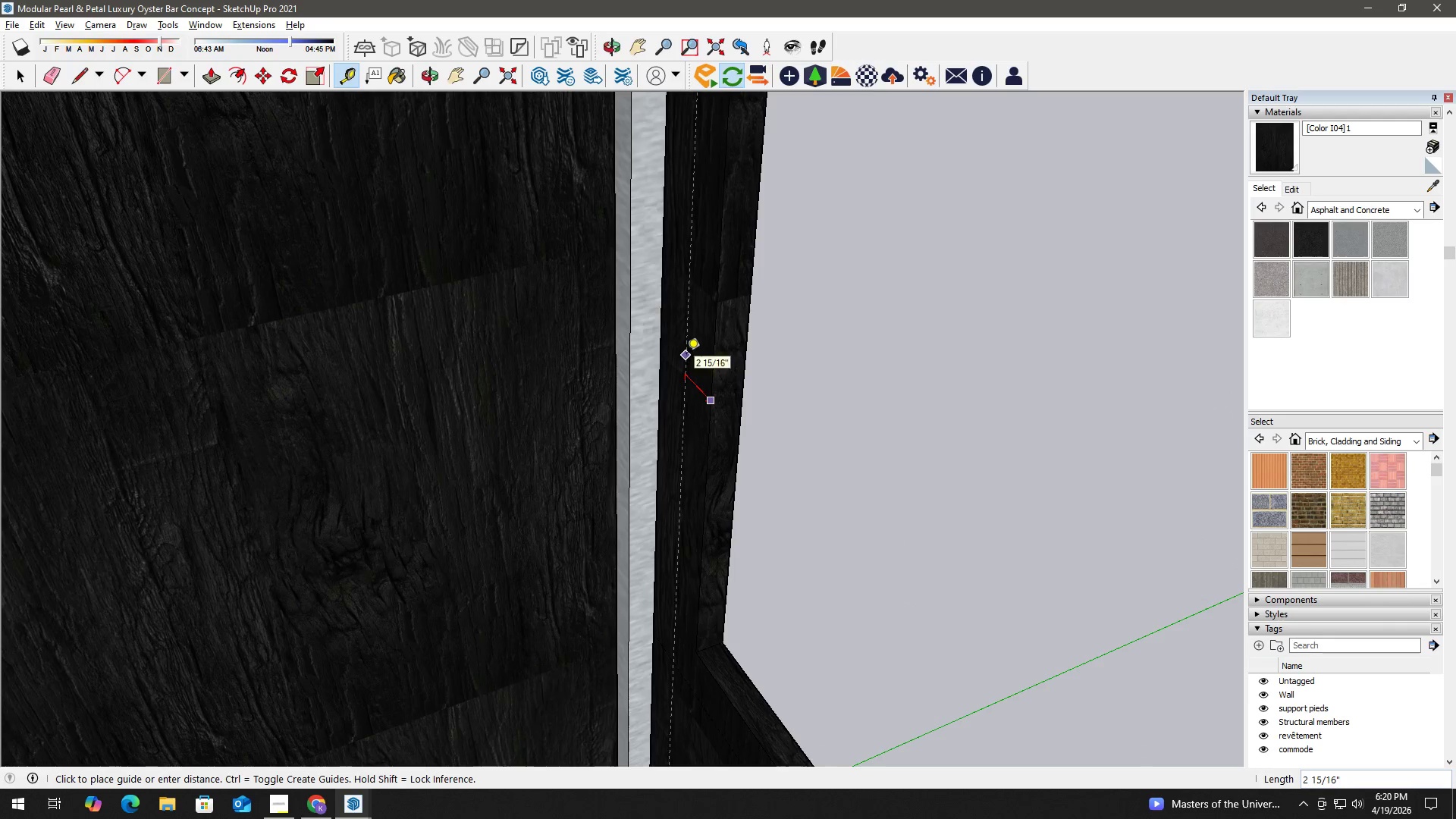 
scroll: coordinate [731, 453], scroll_direction: up, amount: 2.0
 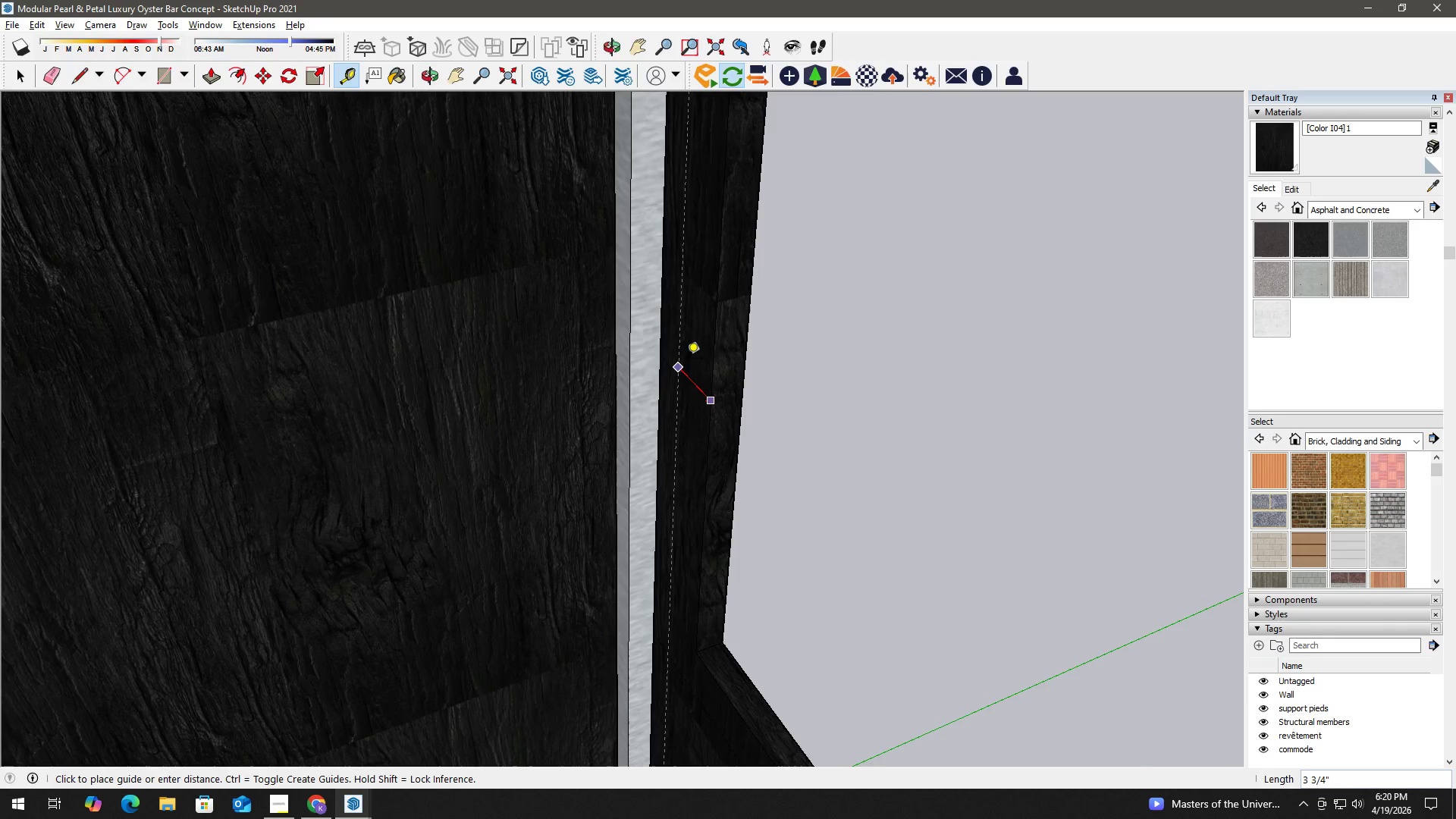 
key(Numpad4)
 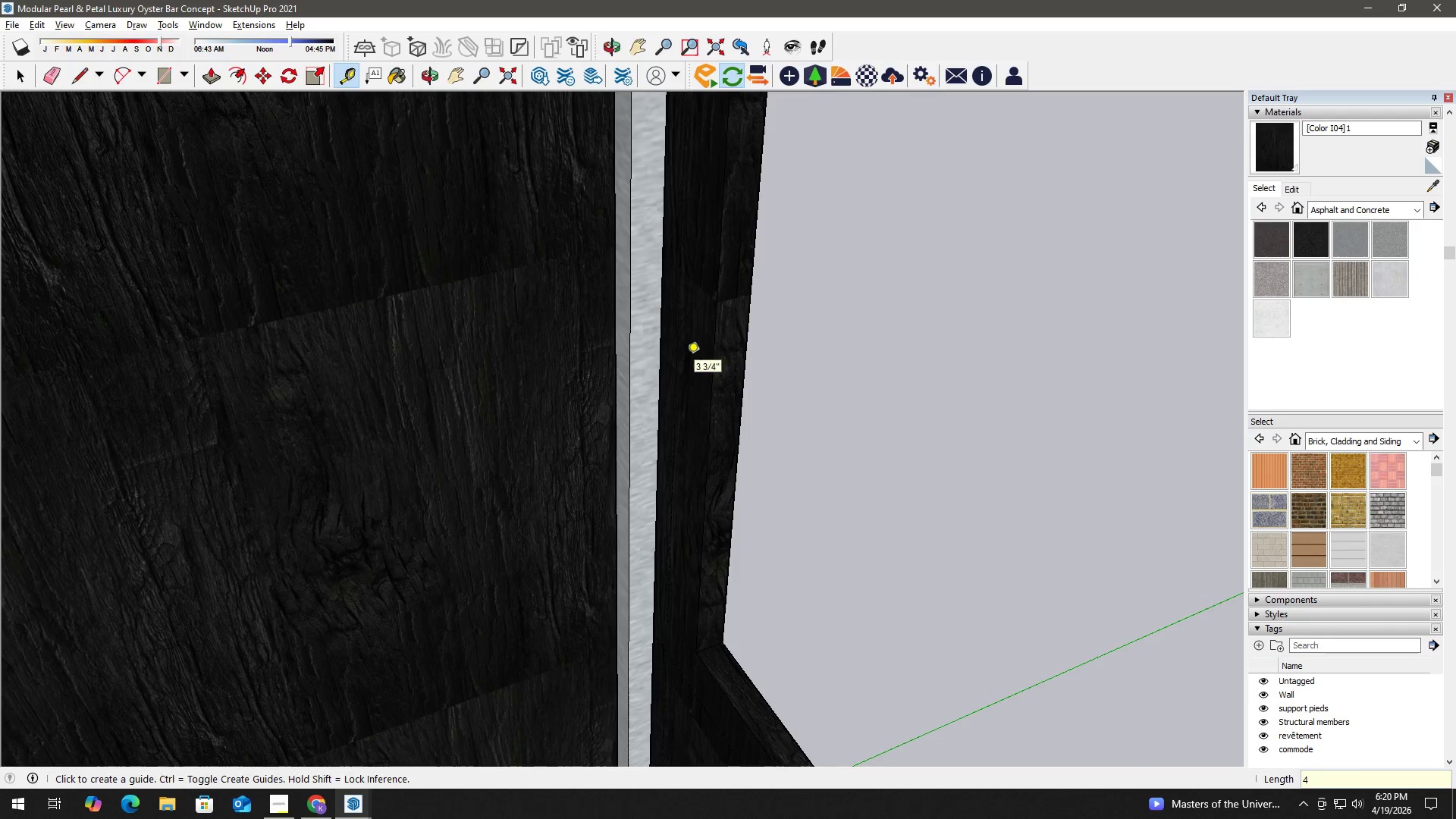 
key(NumpadEnter)
 